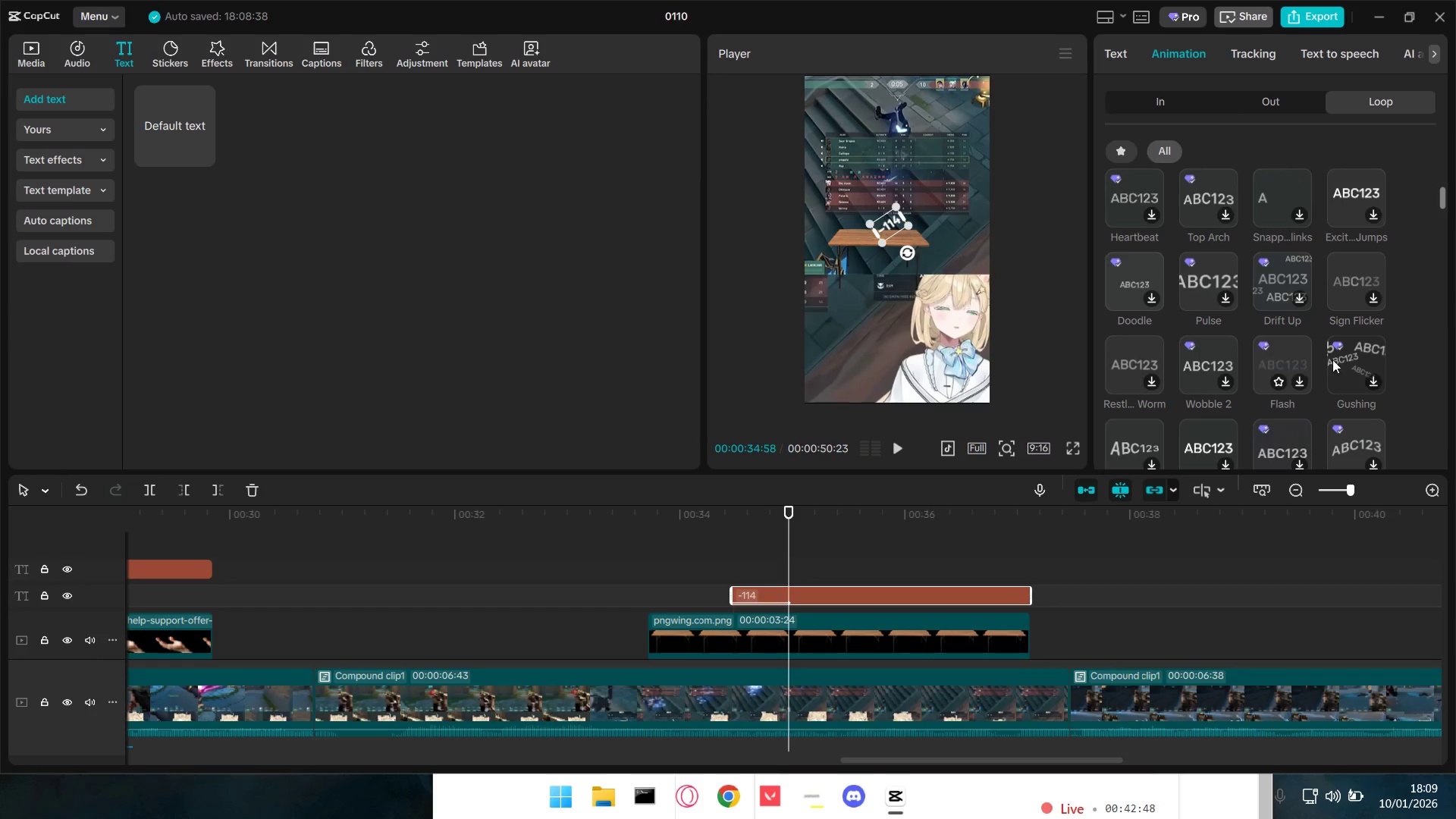 
scroll: coordinate [1282, 369], scroll_direction: down, amount: 2.0
 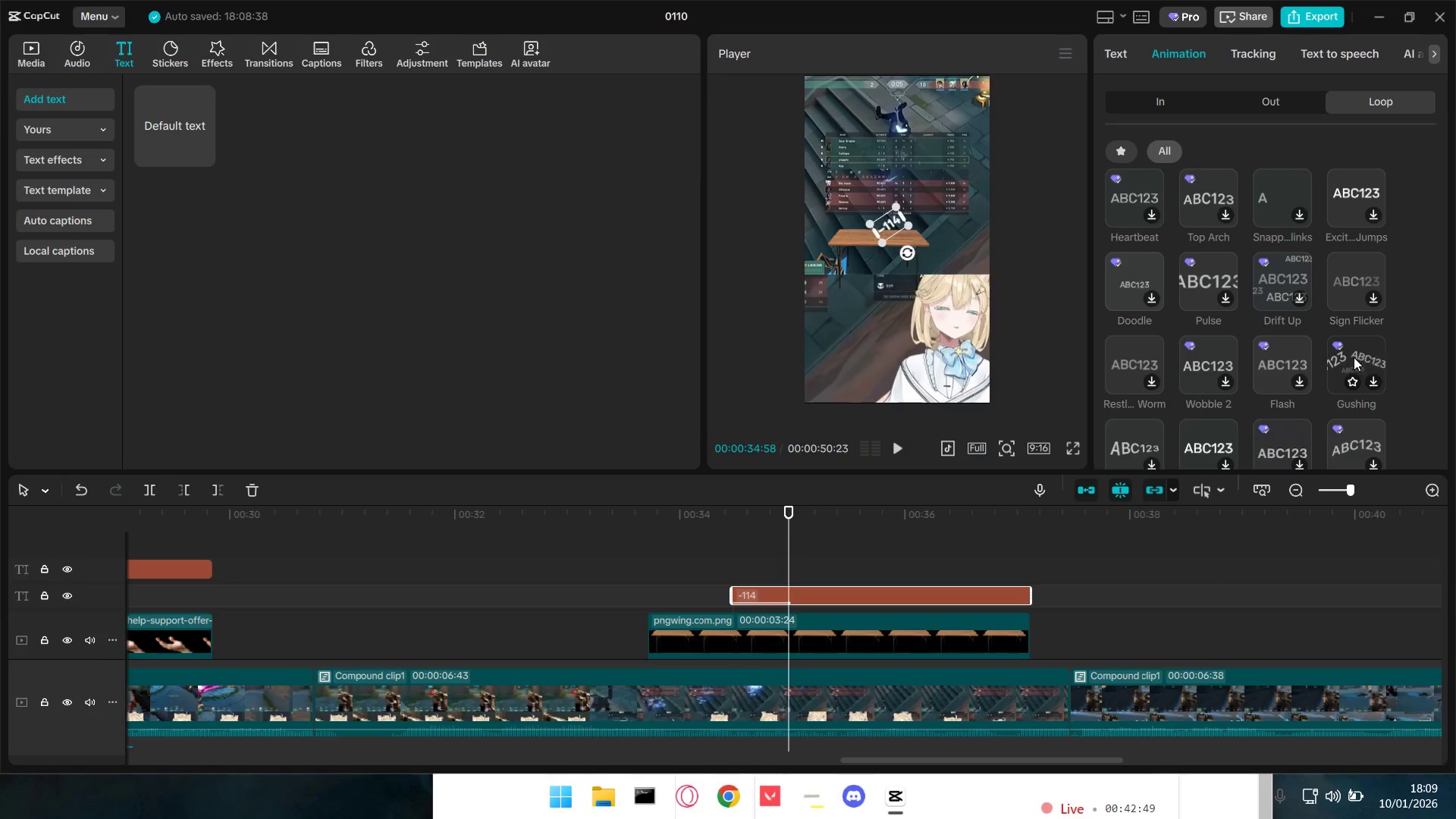 
hold_key(key=A, duration=1.53)
 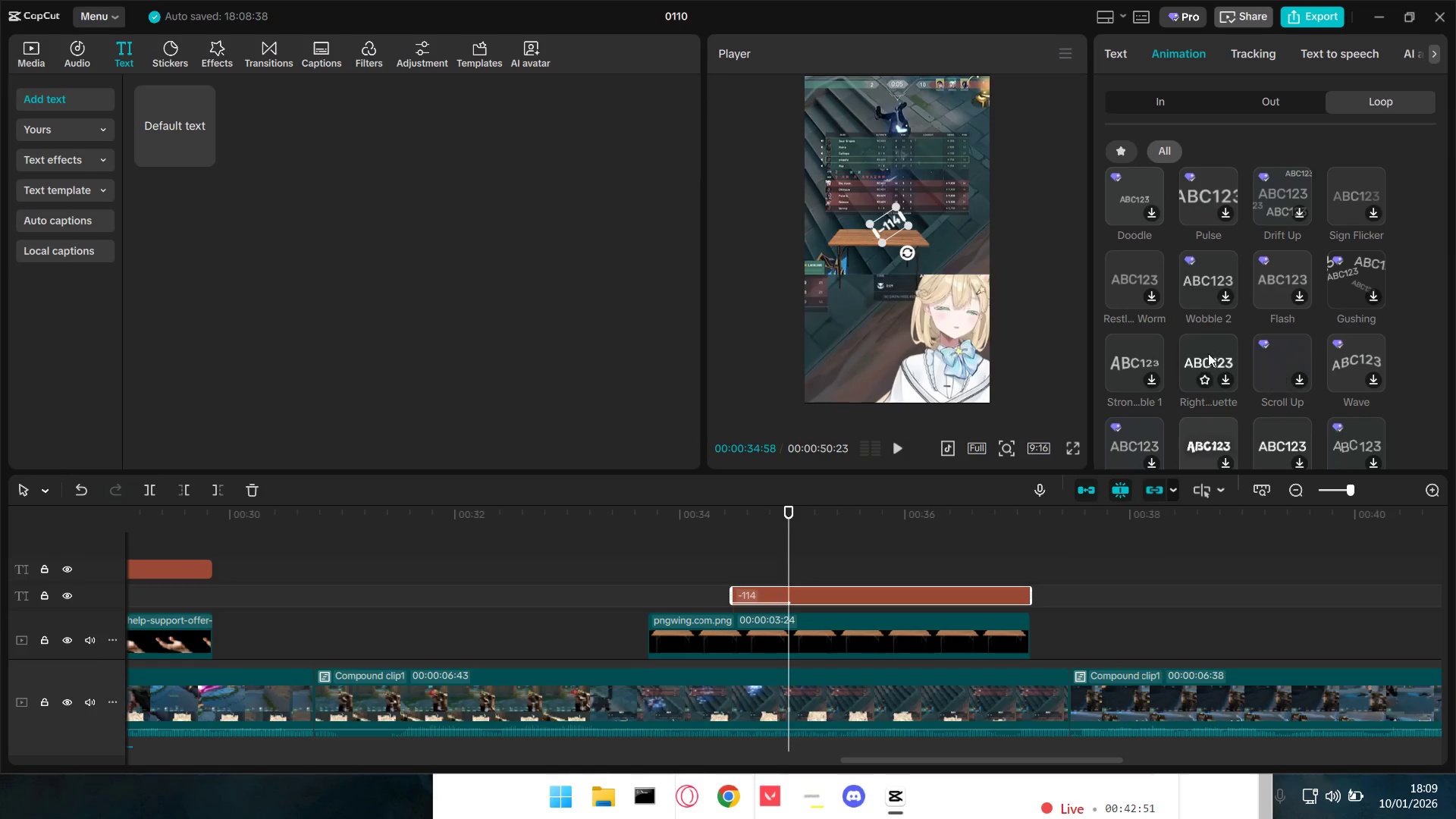 
scroll: coordinate [1354, 359], scroll_direction: down, amount: 1.0
 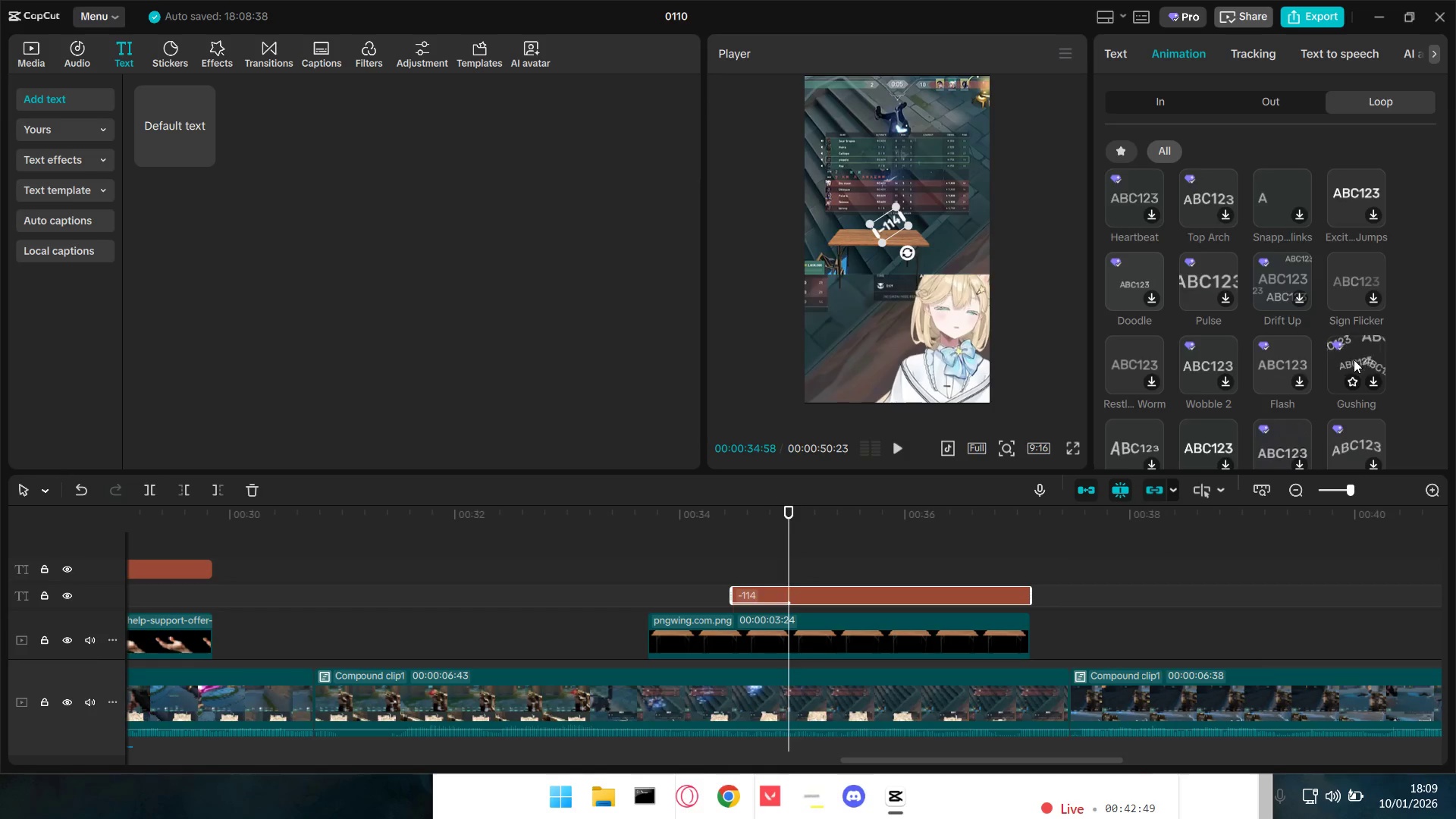 
hold_key(key=A, duration=1.52)
 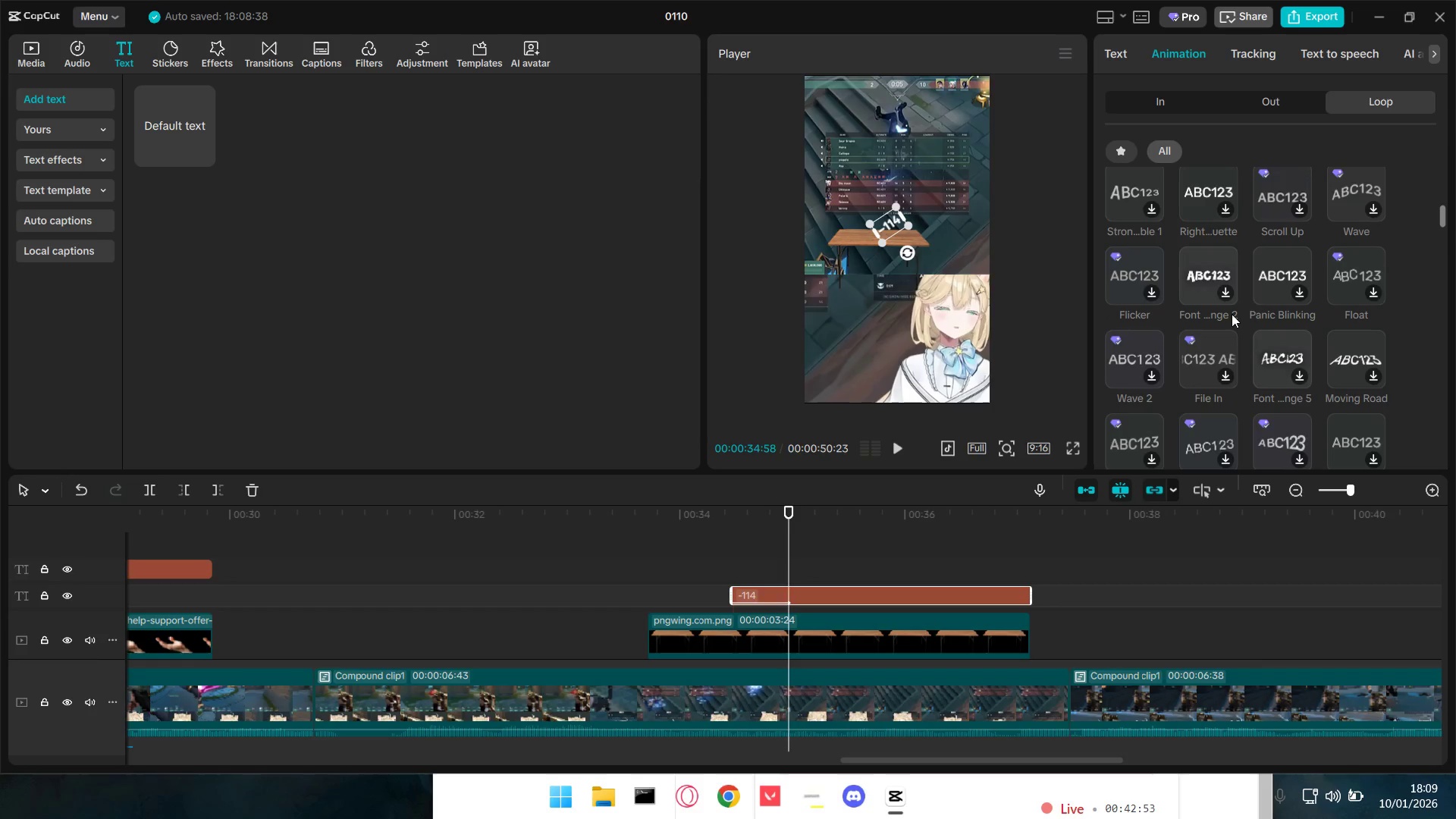 
hold_key(key=A, duration=1.52)
 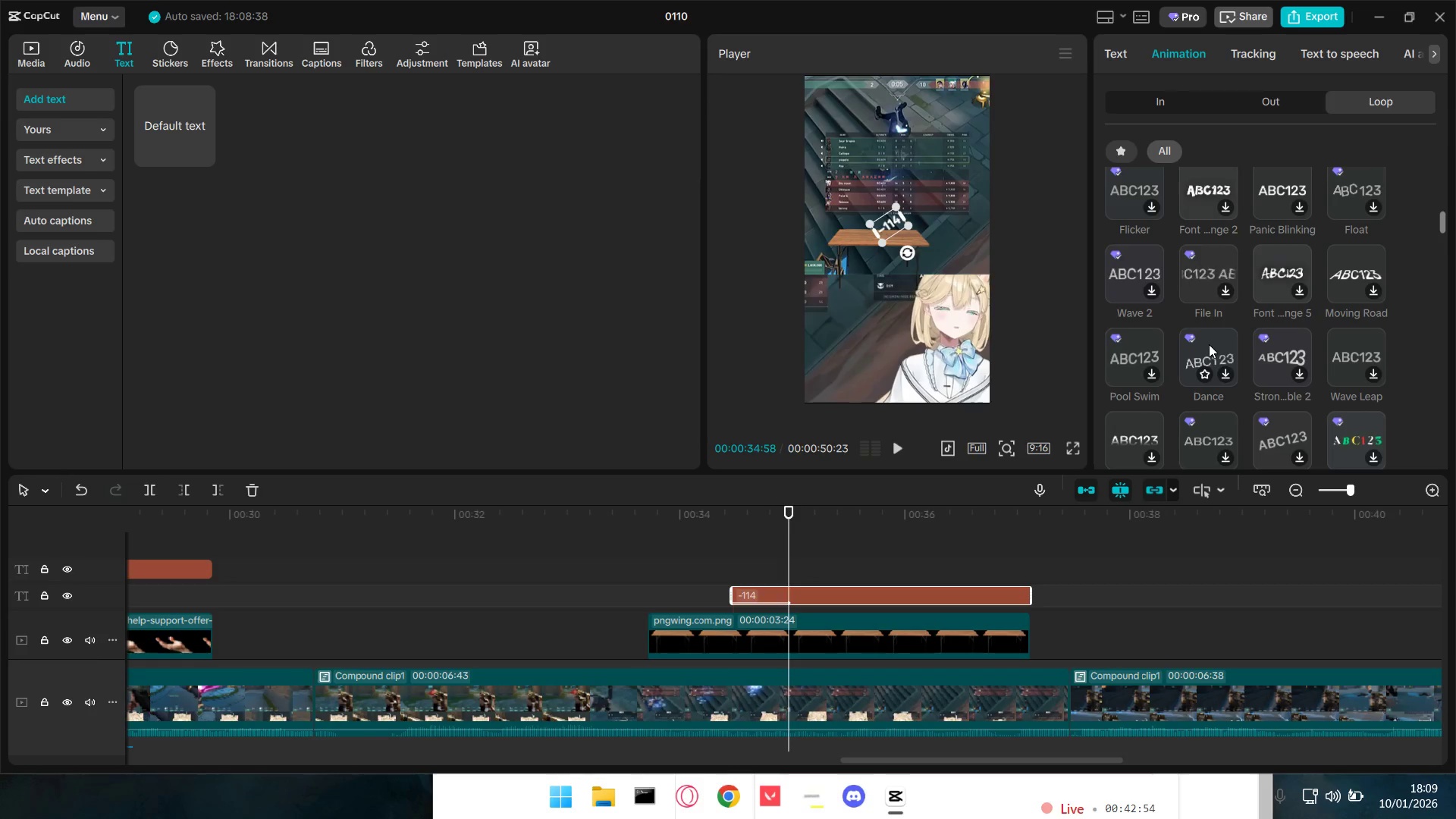 
scroll: coordinate [1130, 354], scroll_direction: down, amount: 2.0
 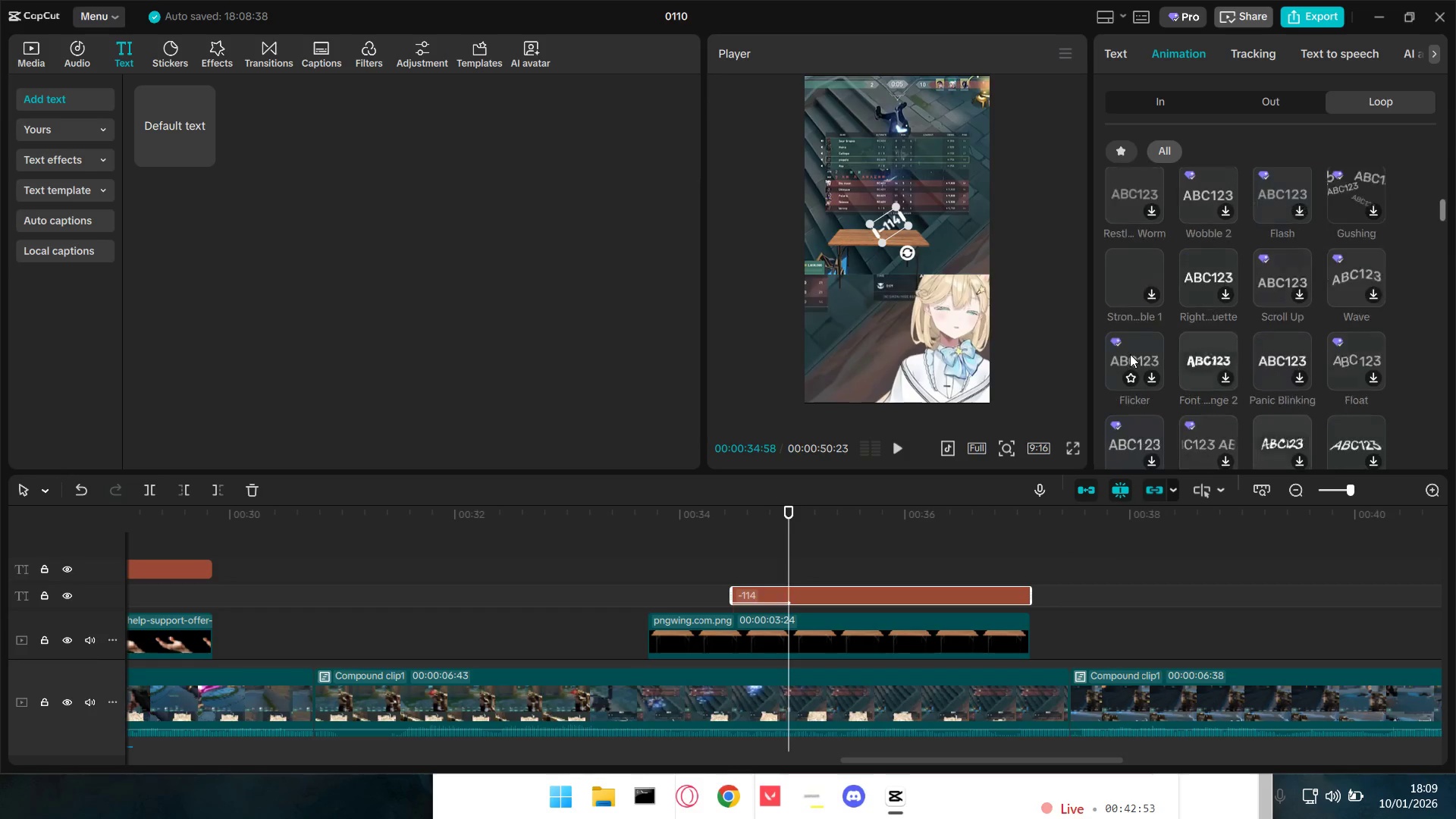 
hold_key(key=A, duration=1.5)
 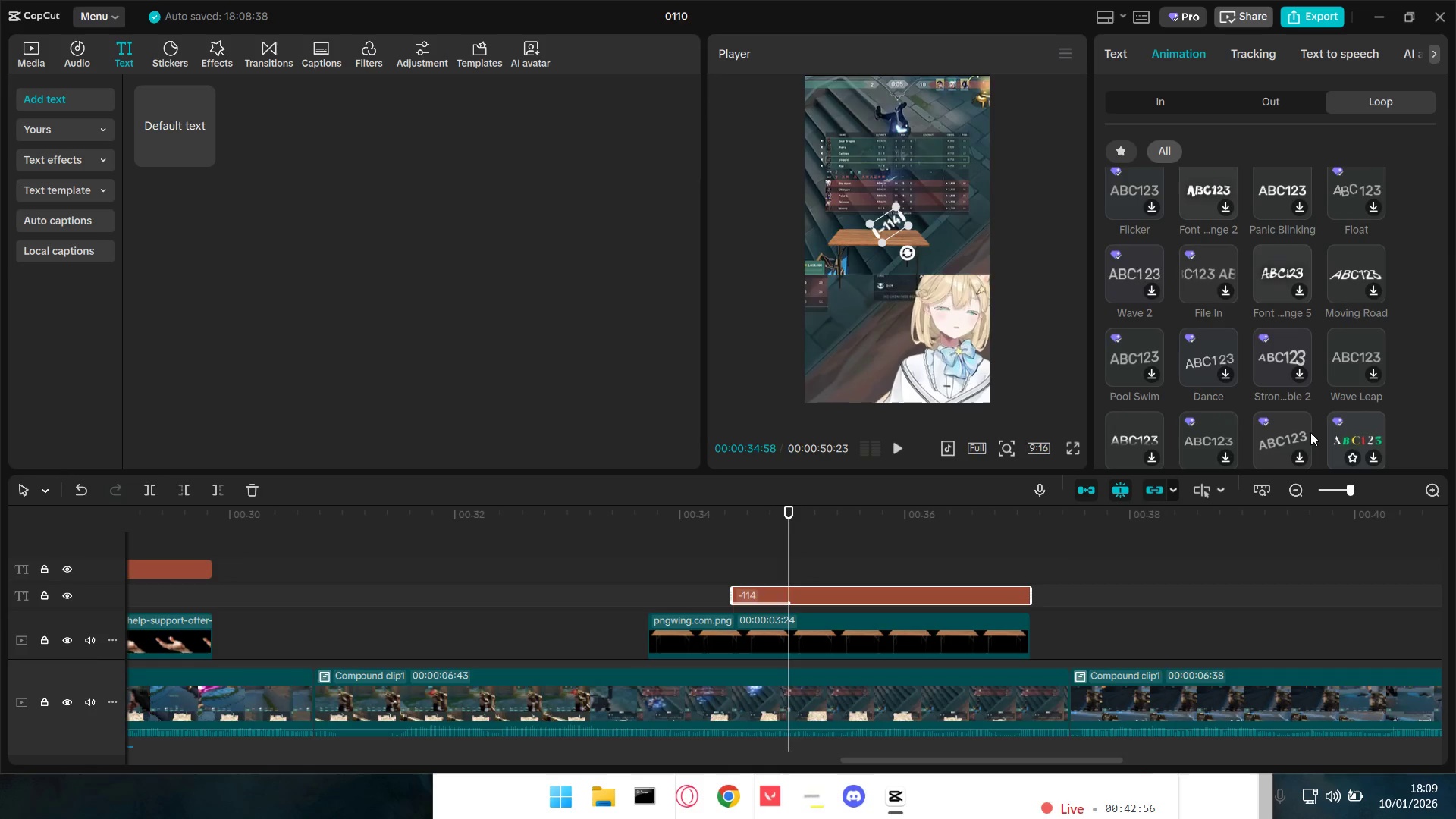 
scroll: coordinate [1207, 342], scroll_direction: down, amount: 1.0
 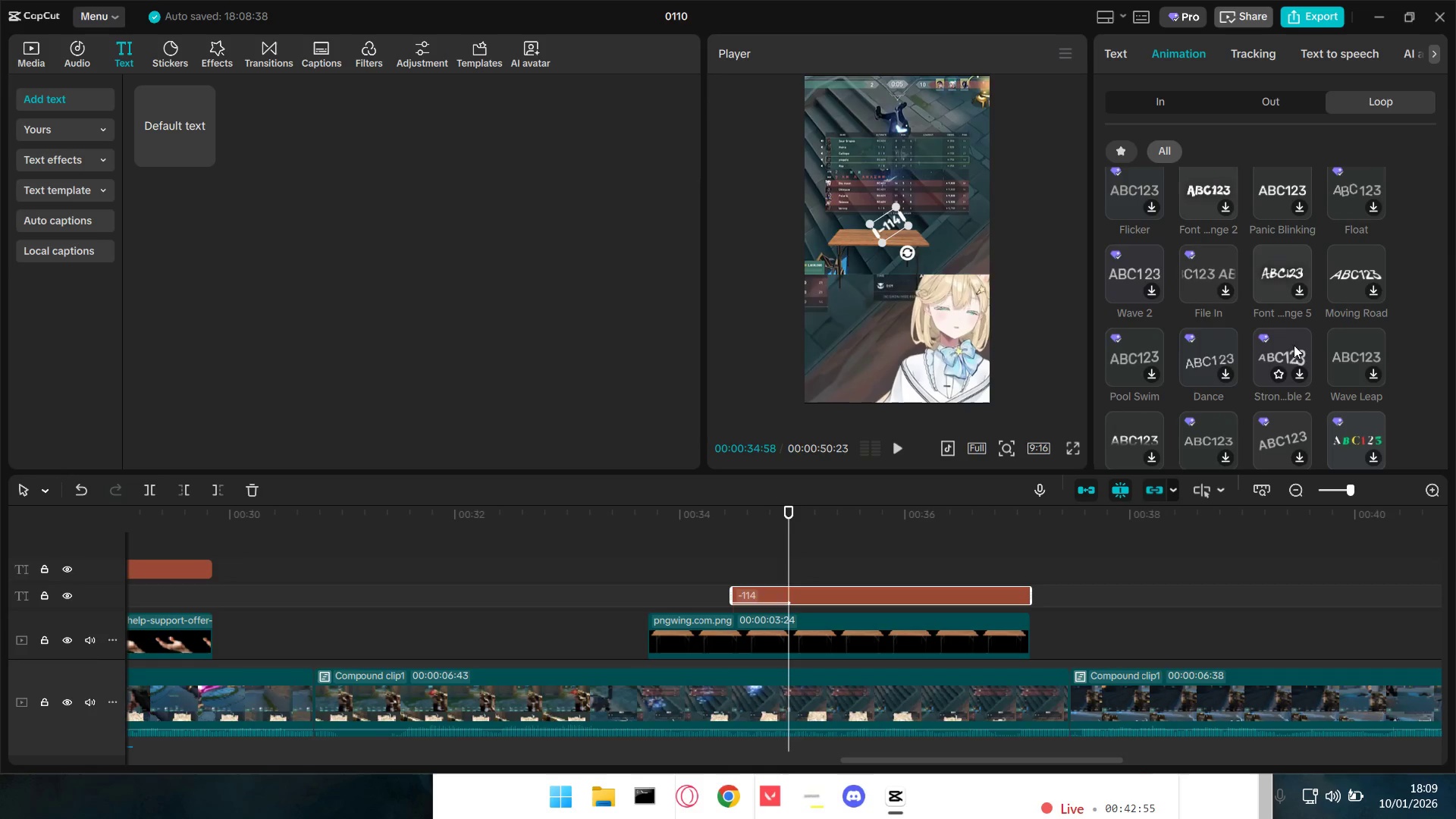 
hold_key(key=A, duration=1.51)
 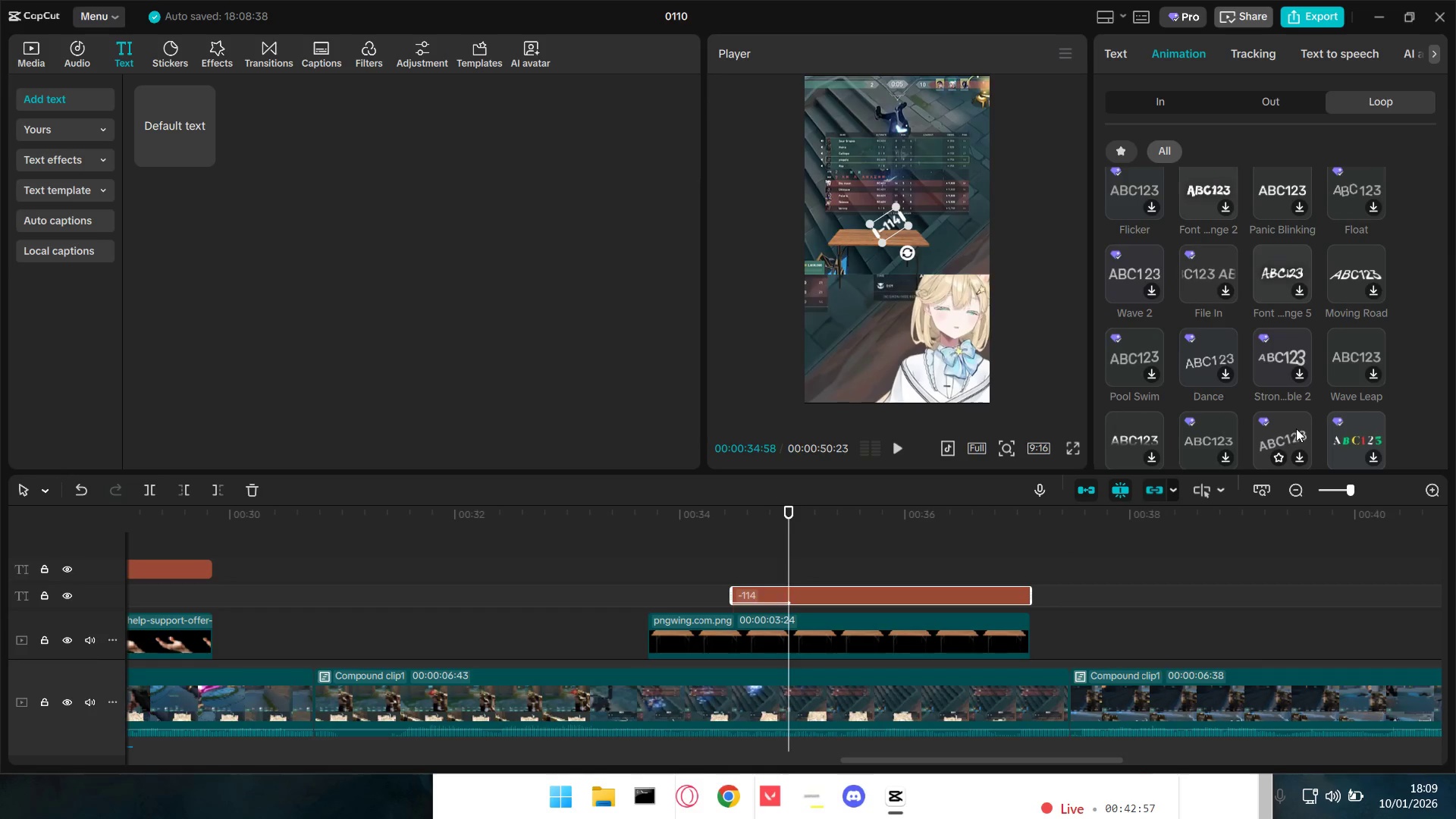 
hold_key(key=A, duration=1.52)
 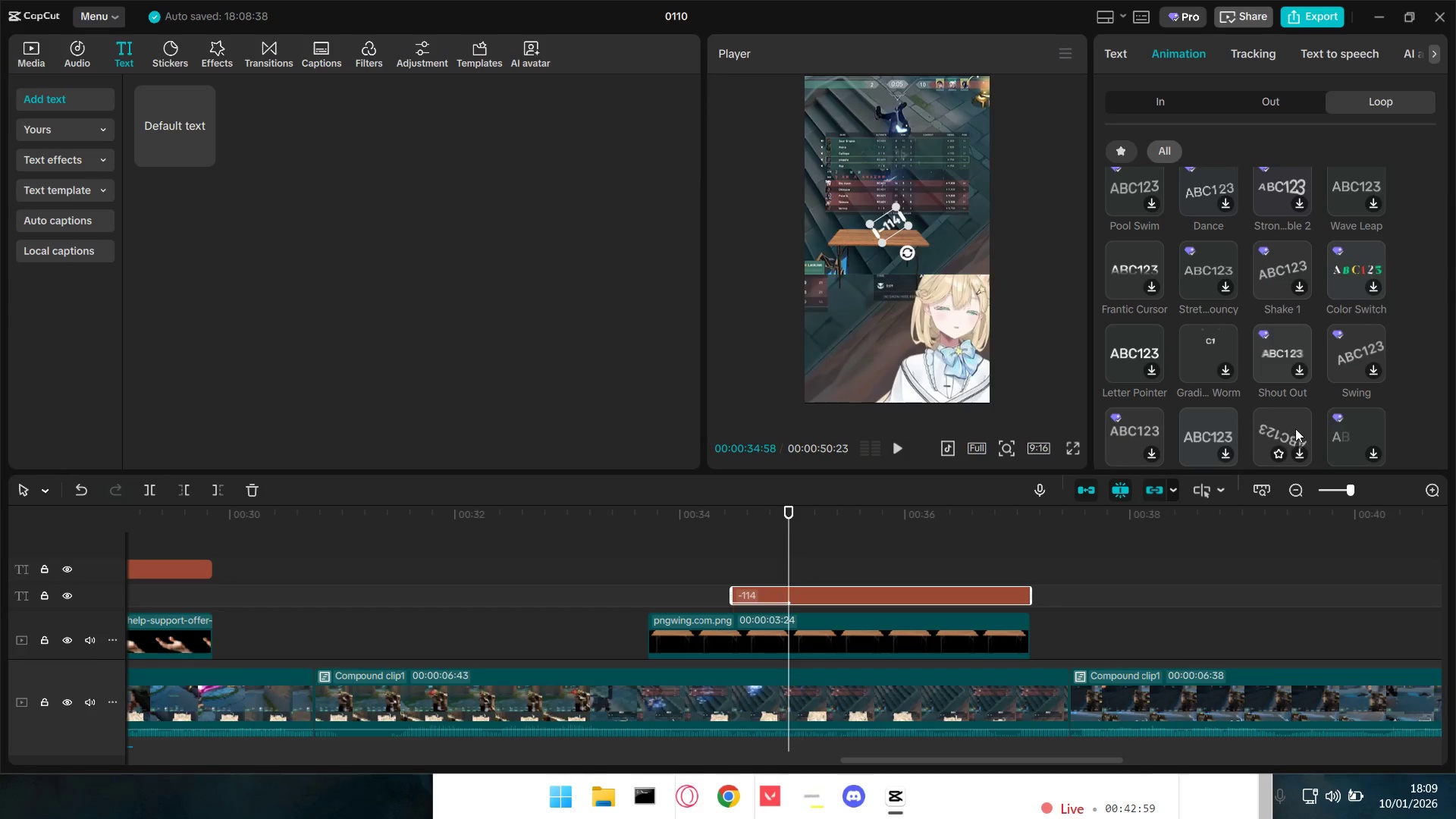 
scroll: coordinate [1296, 428], scroll_direction: down, amount: 2.0
 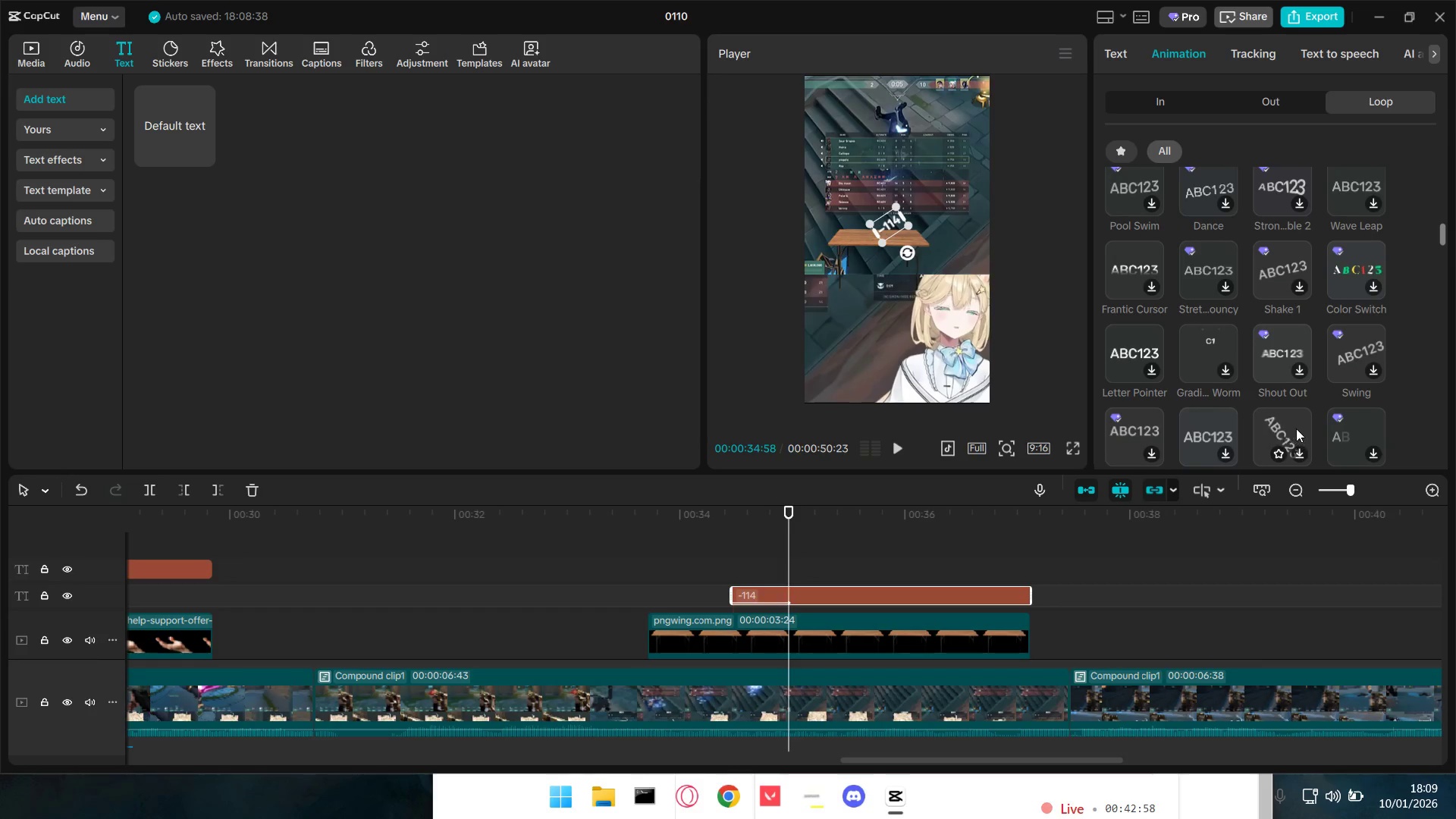 
hold_key(key=A, duration=1.52)
 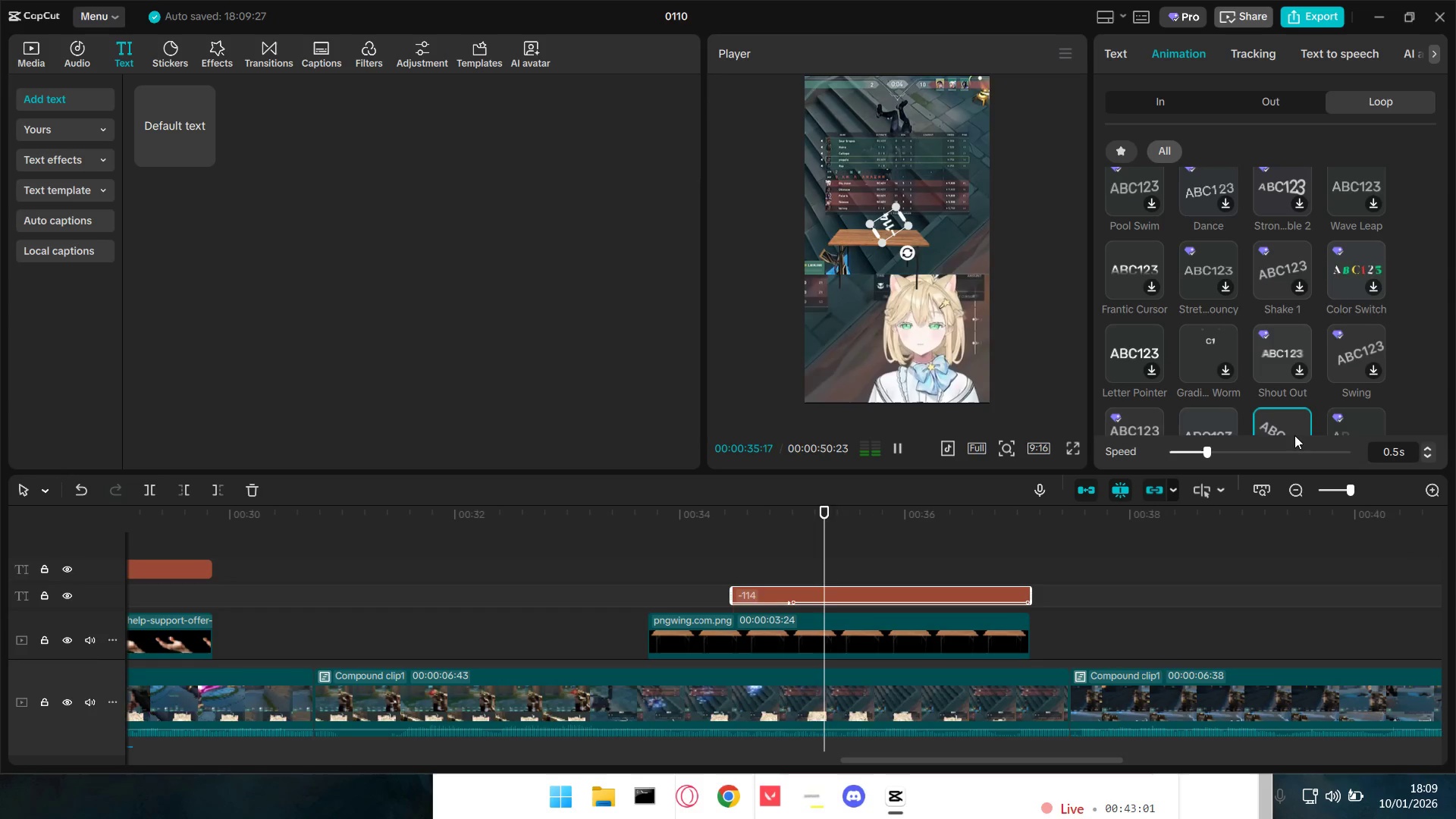 
left_click([1294, 428])
 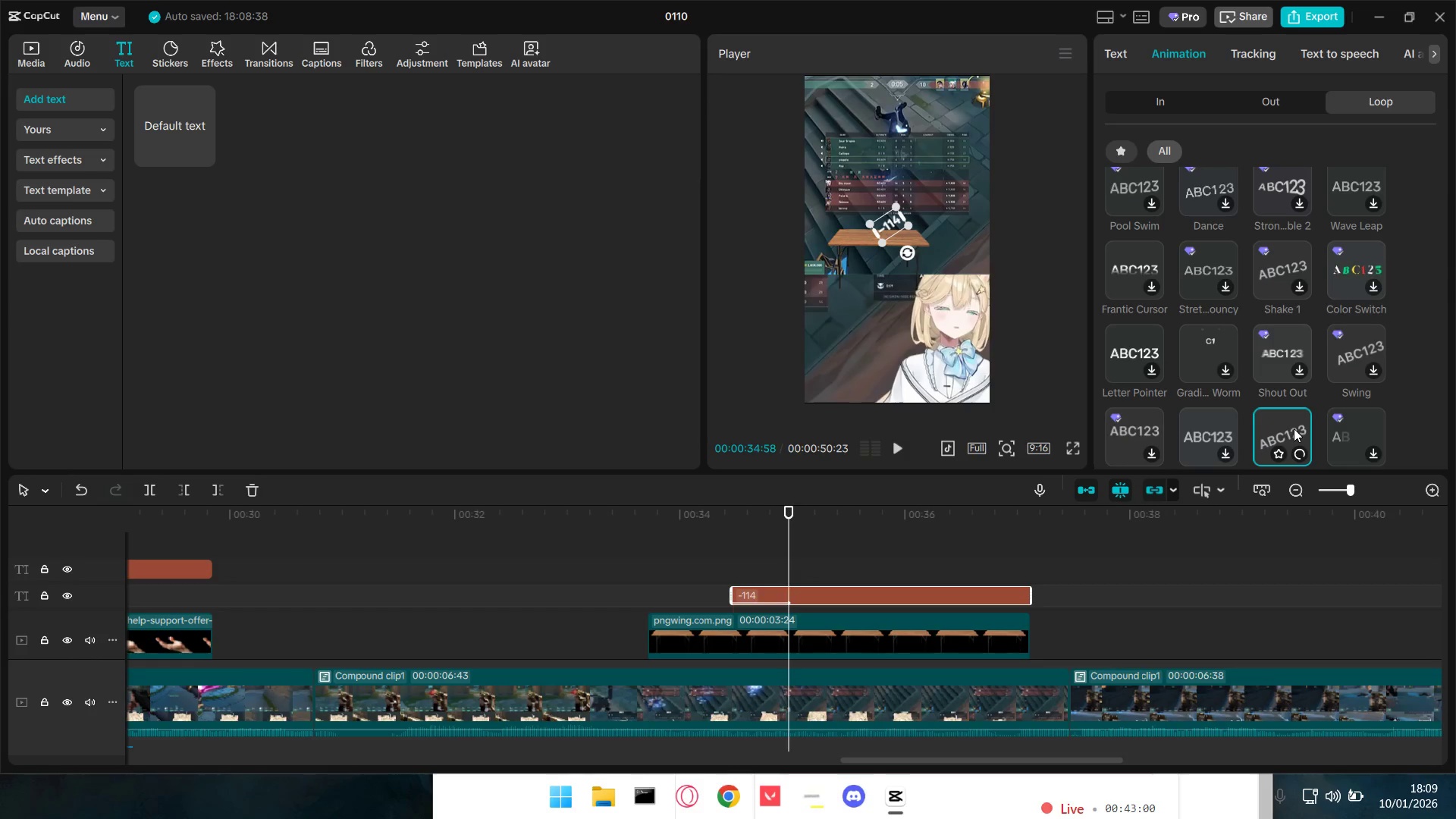 
hold_key(key=A, duration=1.51)
 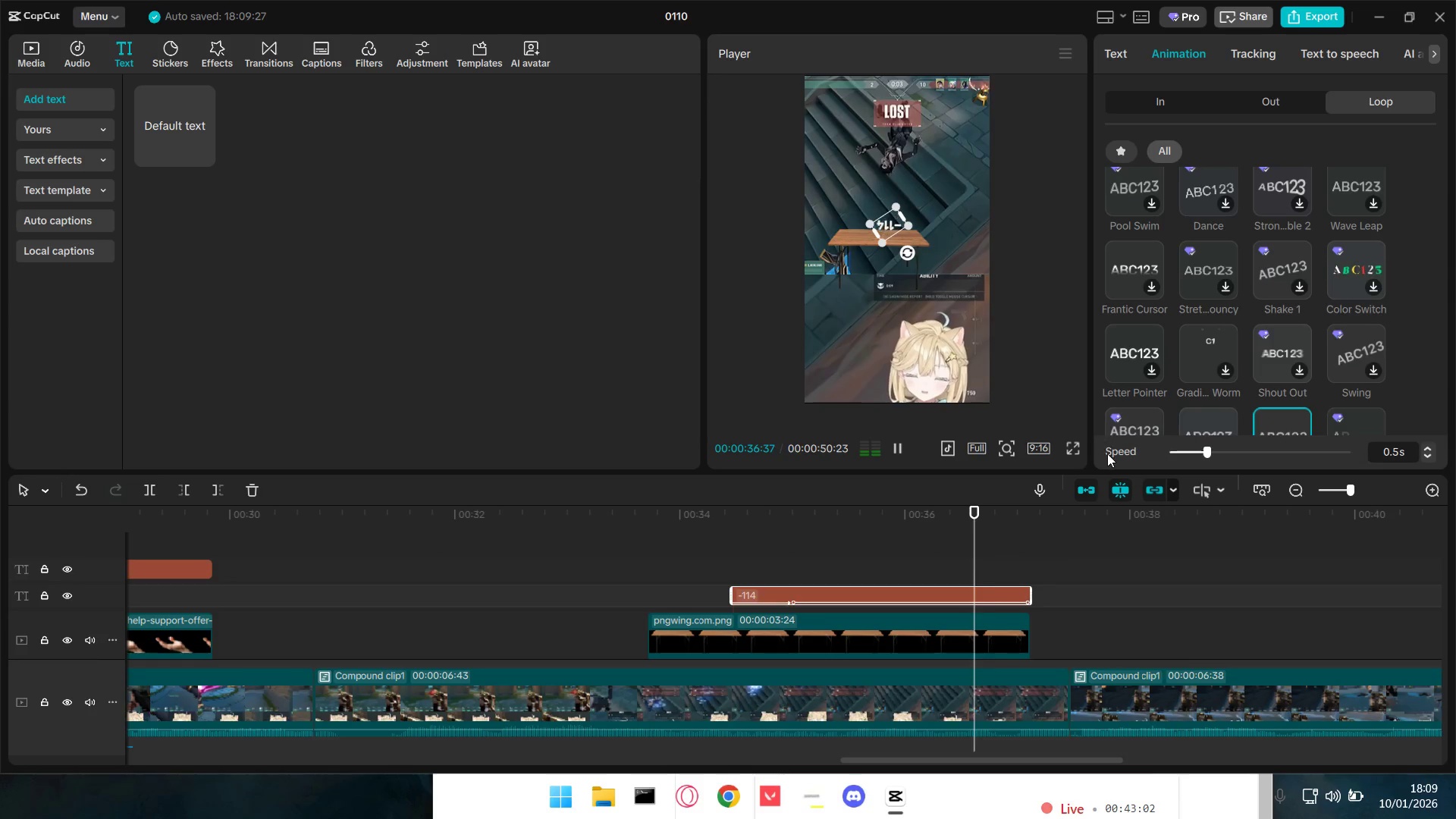 
hold_key(key=A, duration=1.52)
 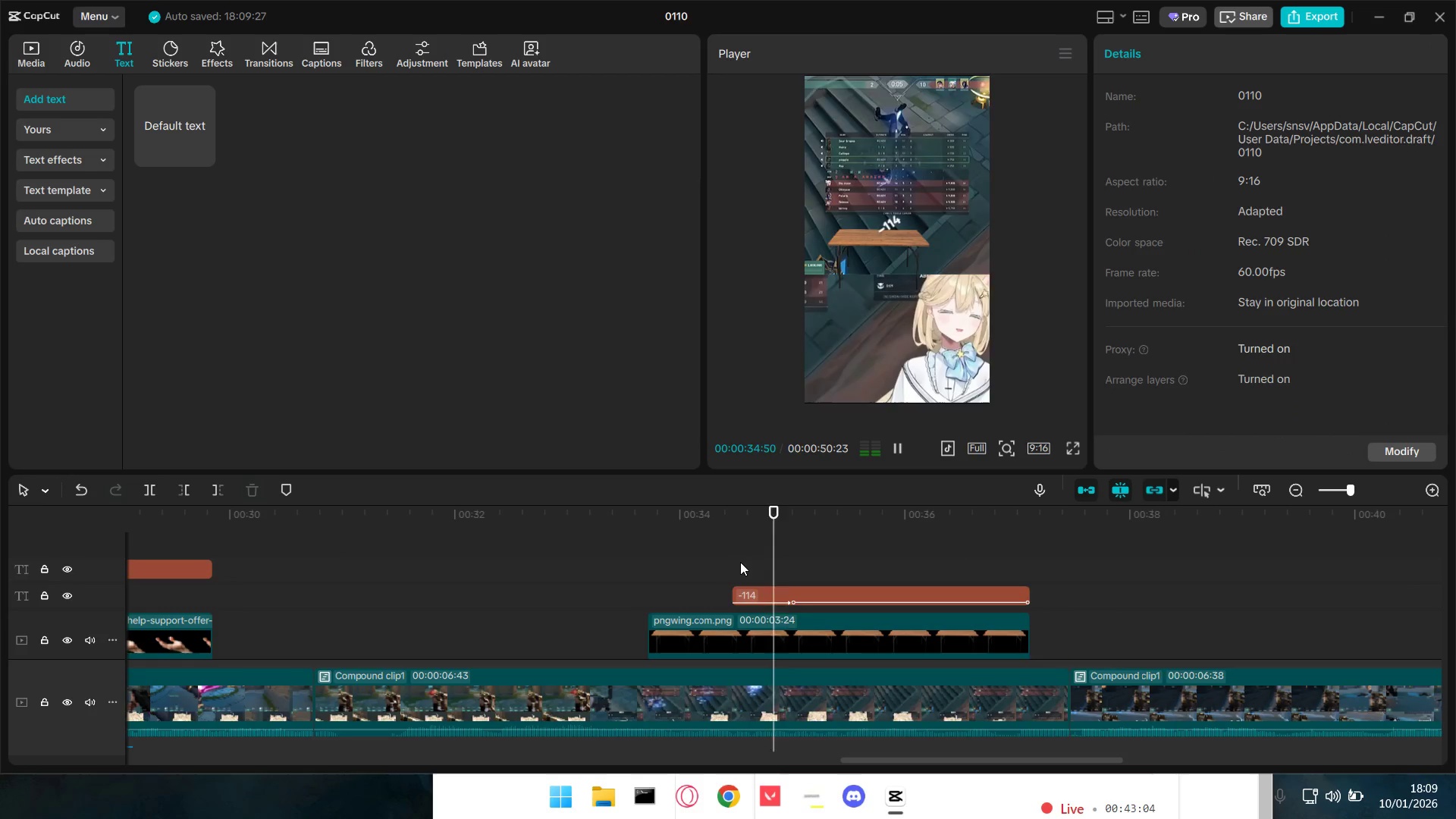 
hold_key(key=A, duration=3.64)
 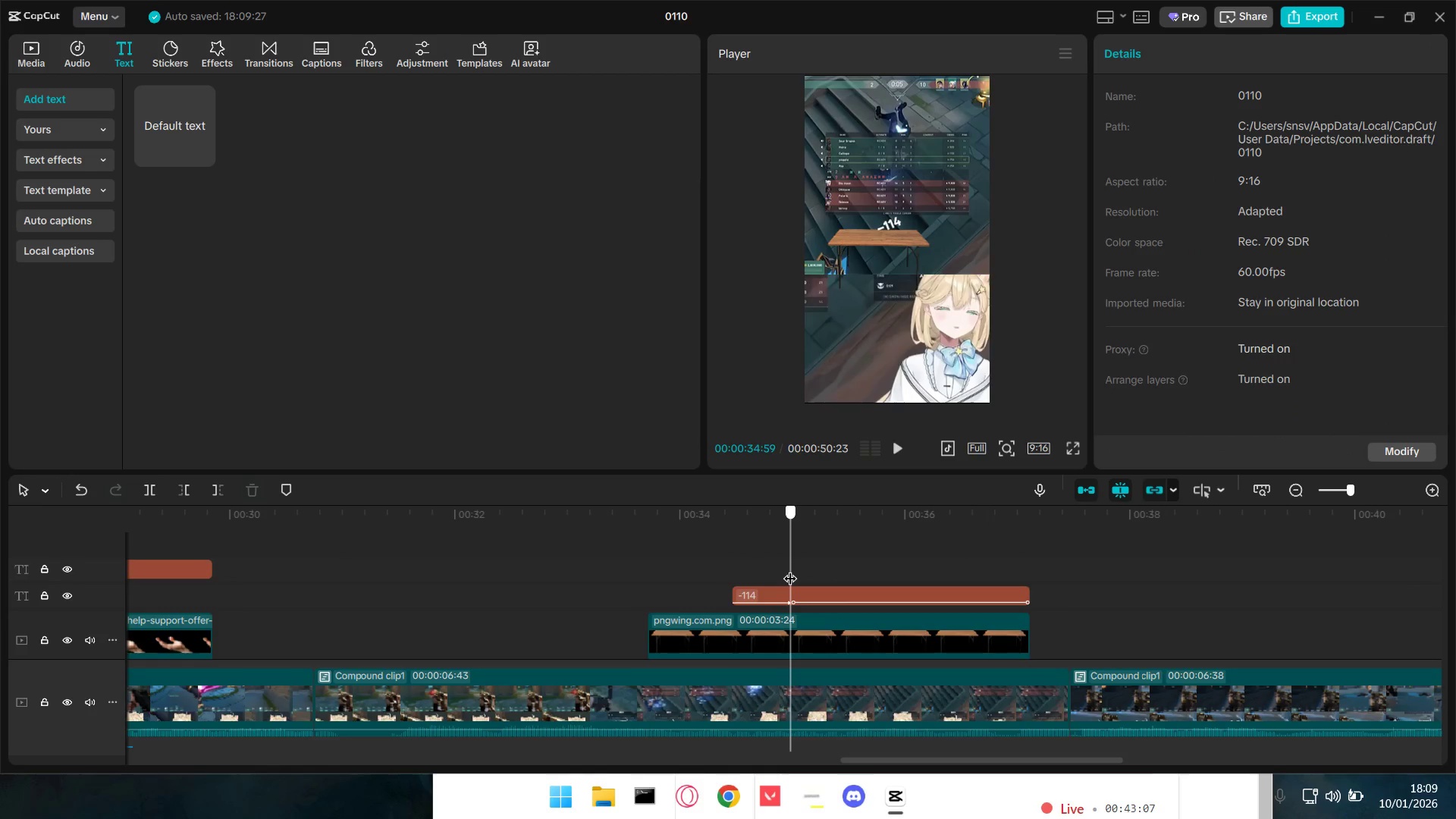 
key(Space)
 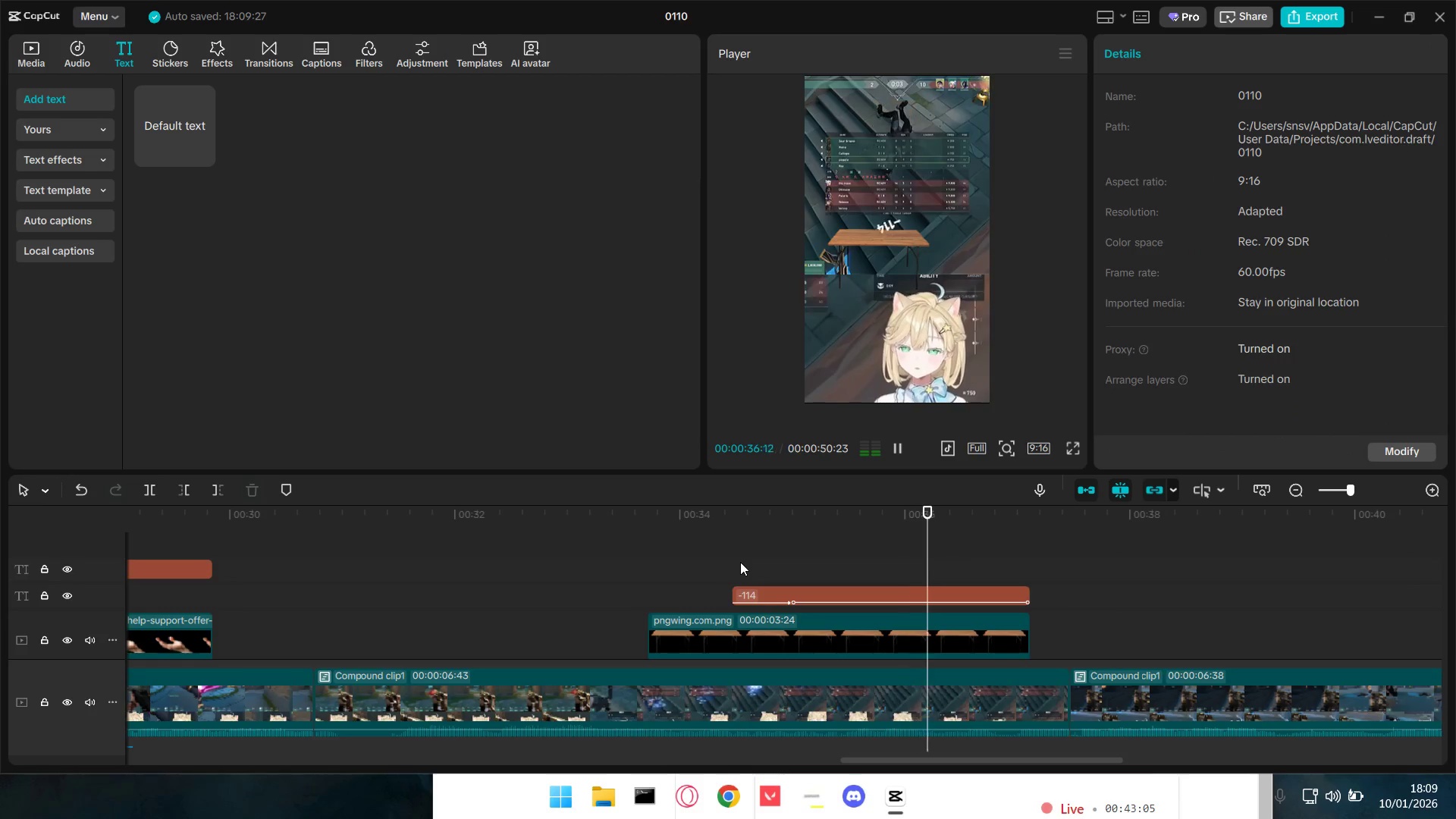 
key(Space)
 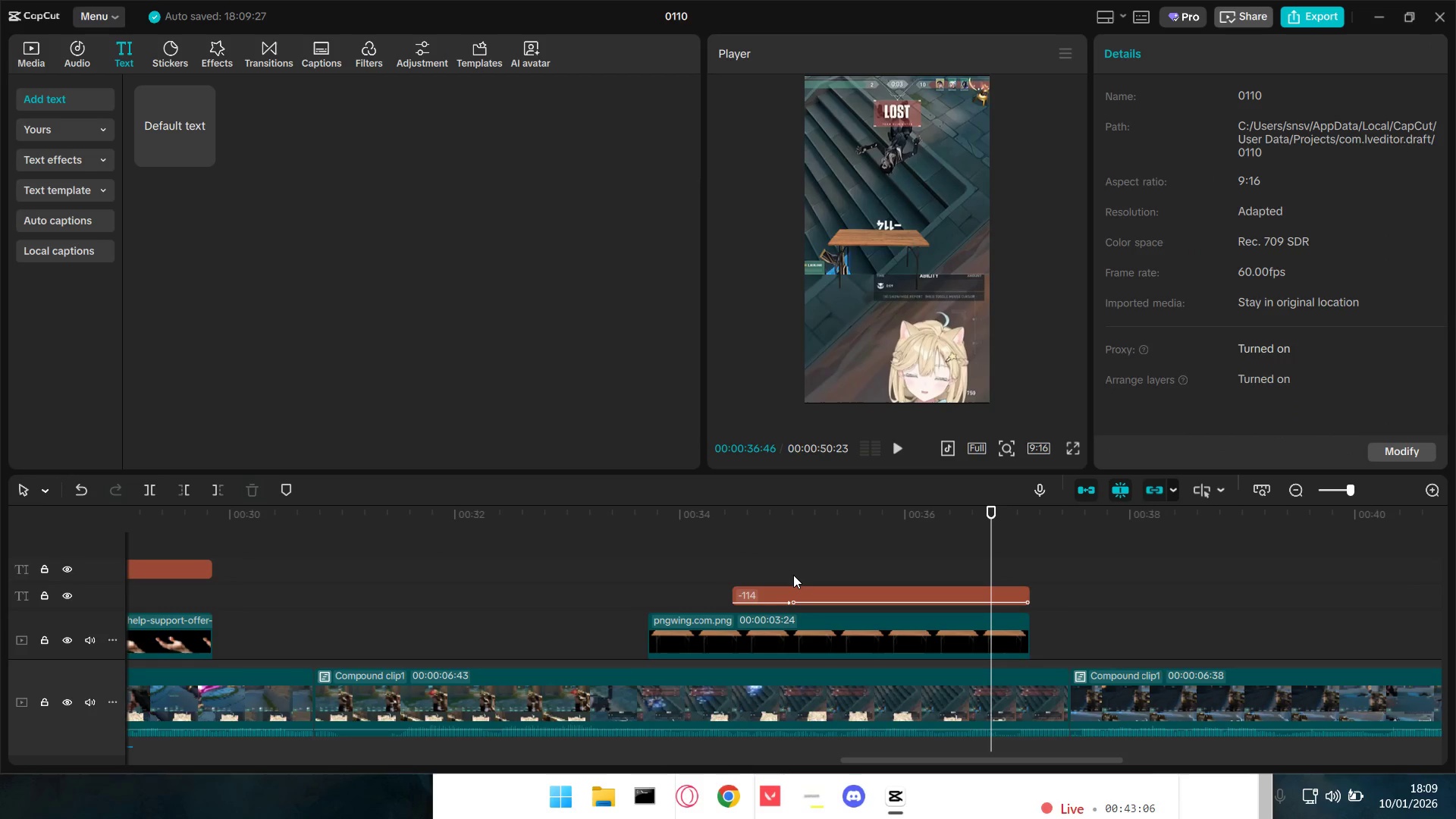 
left_click([793, 569])
 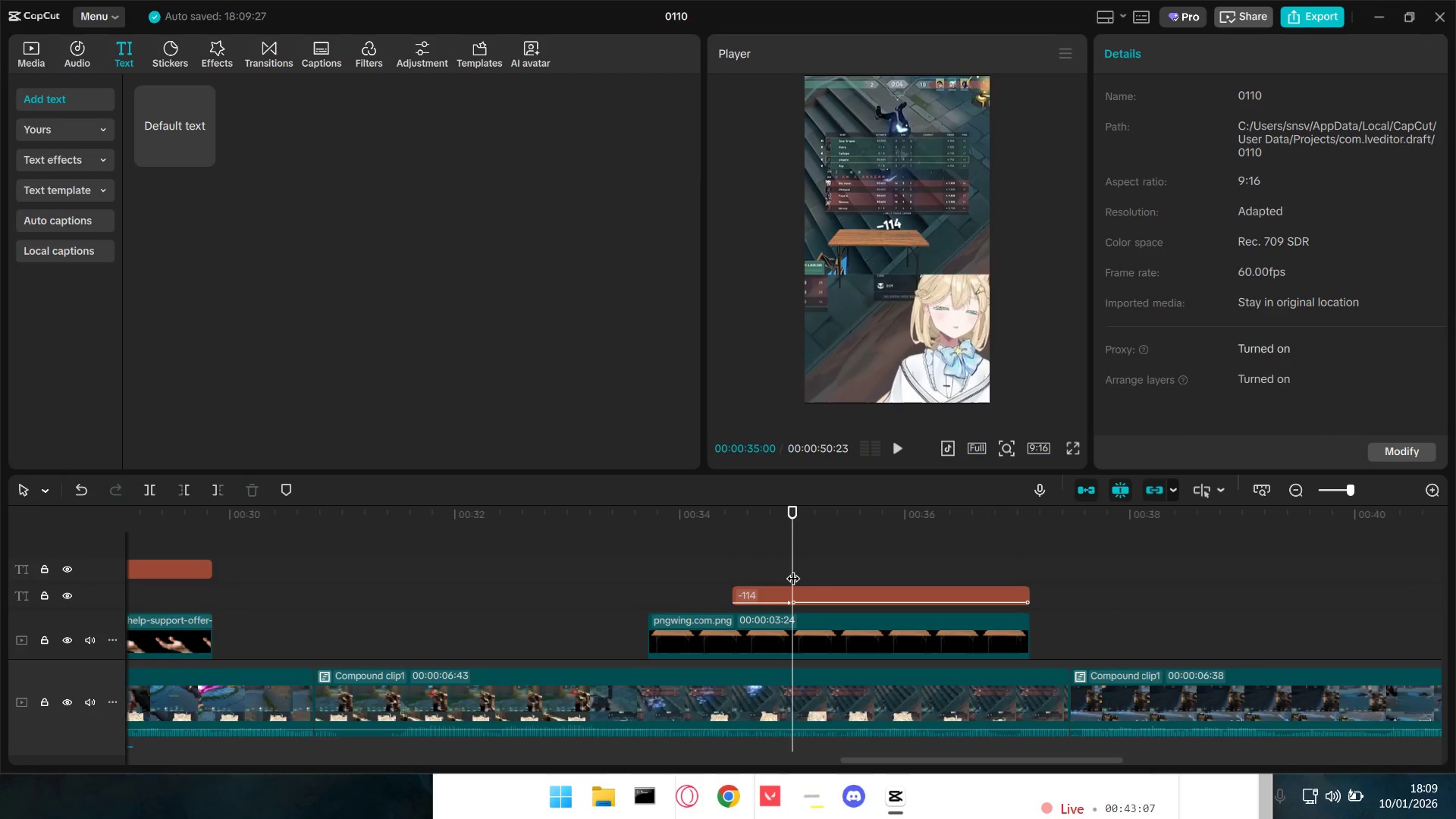 
left_click_drag(start_coordinate=[793, 569], to_coordinate=[810, 572])
 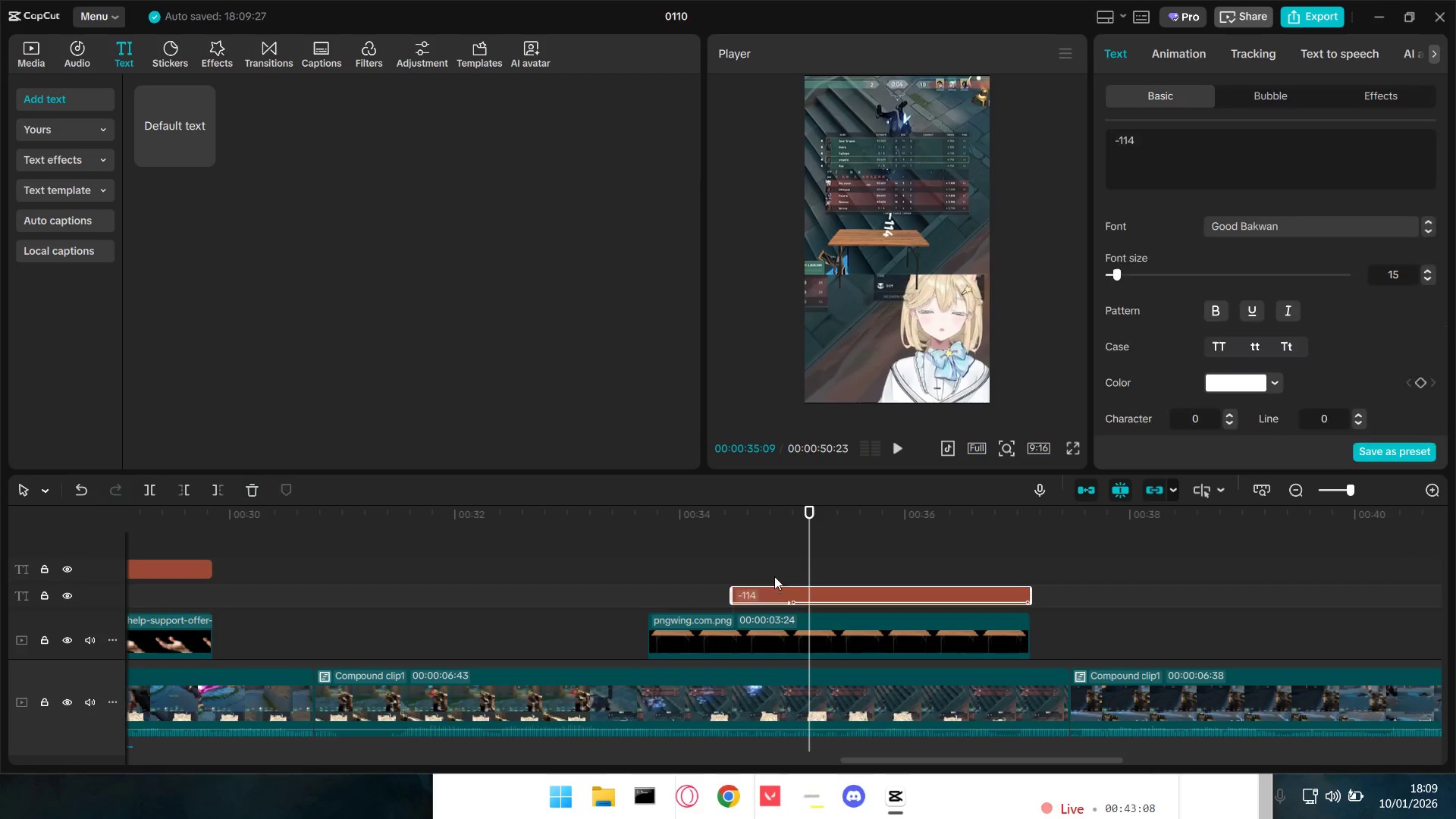 
hold_key(key=A, duration=1.5)
 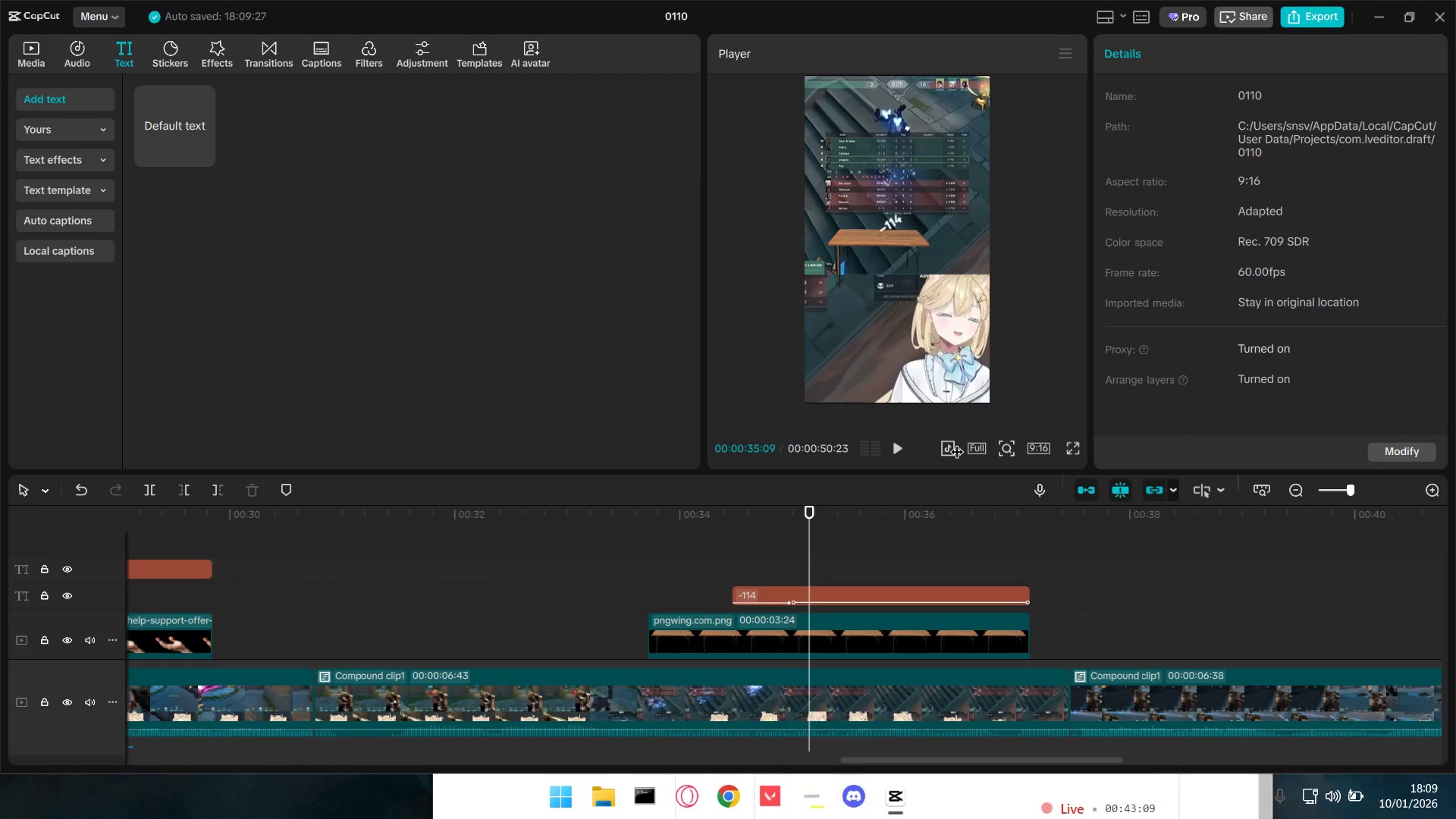 
left_click([766, 587])
 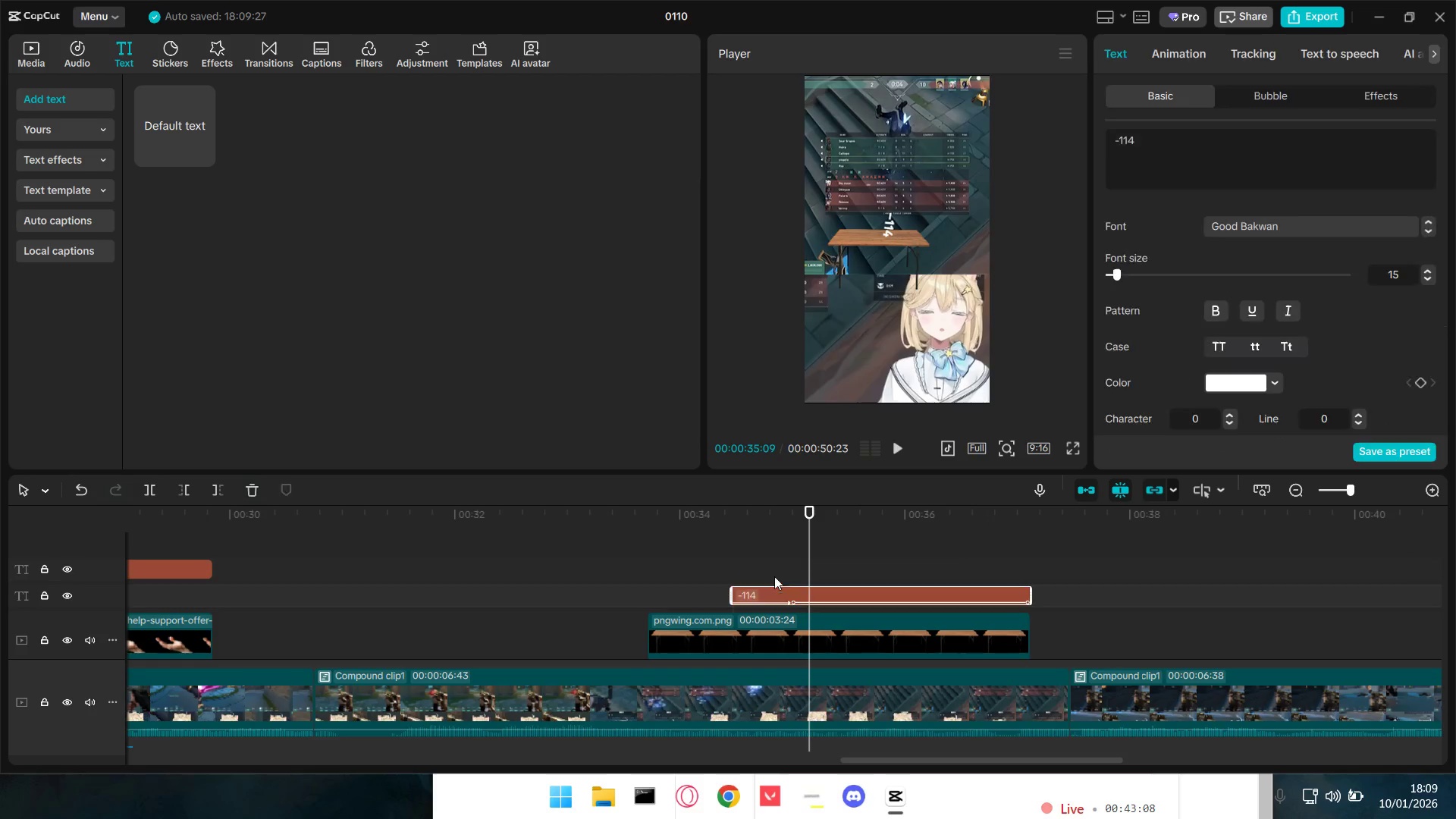 
hold_key(key=A, duration=1.39)
 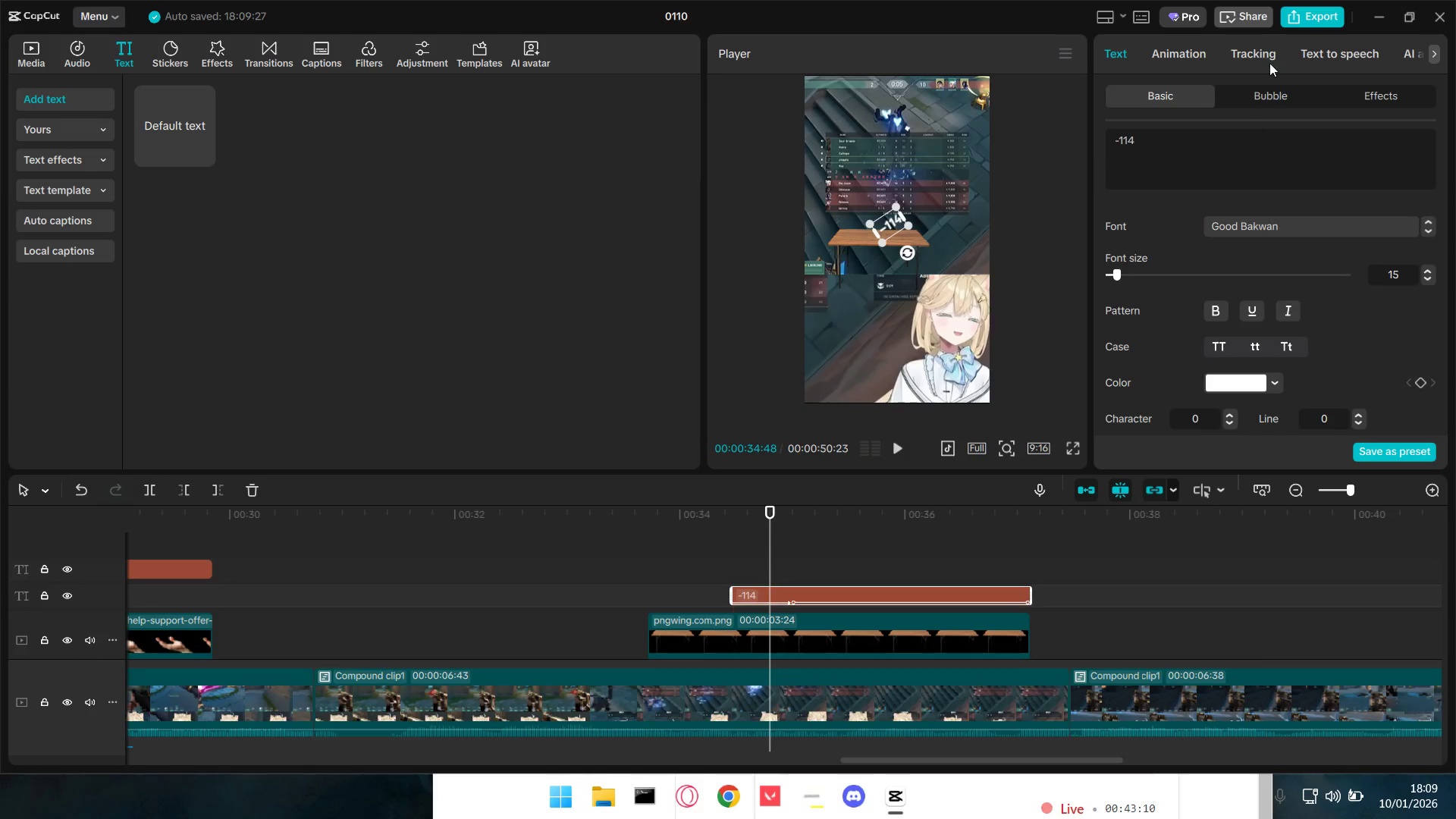 
double_click([770, 560])
 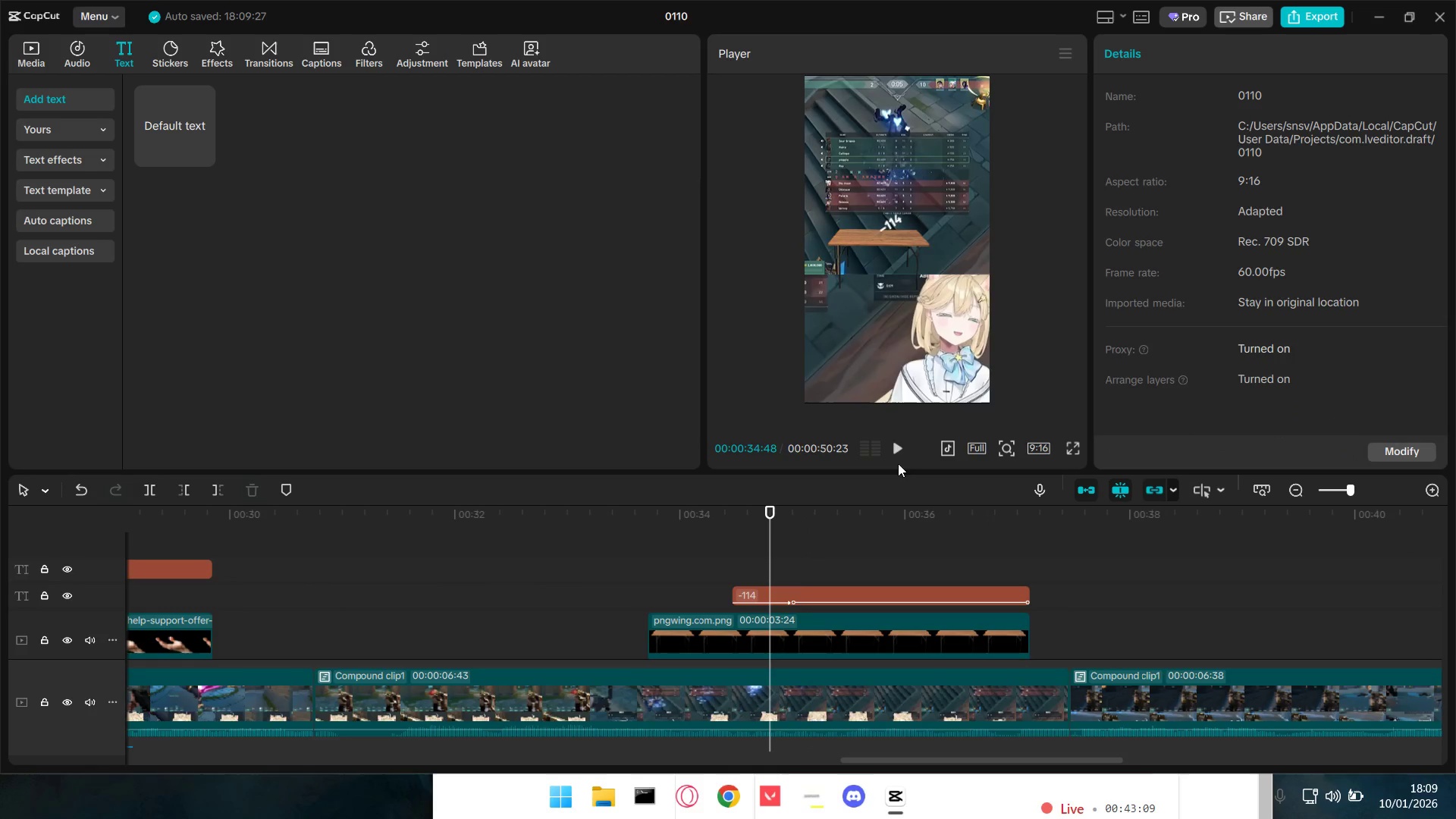 
left_click([797, 592])
 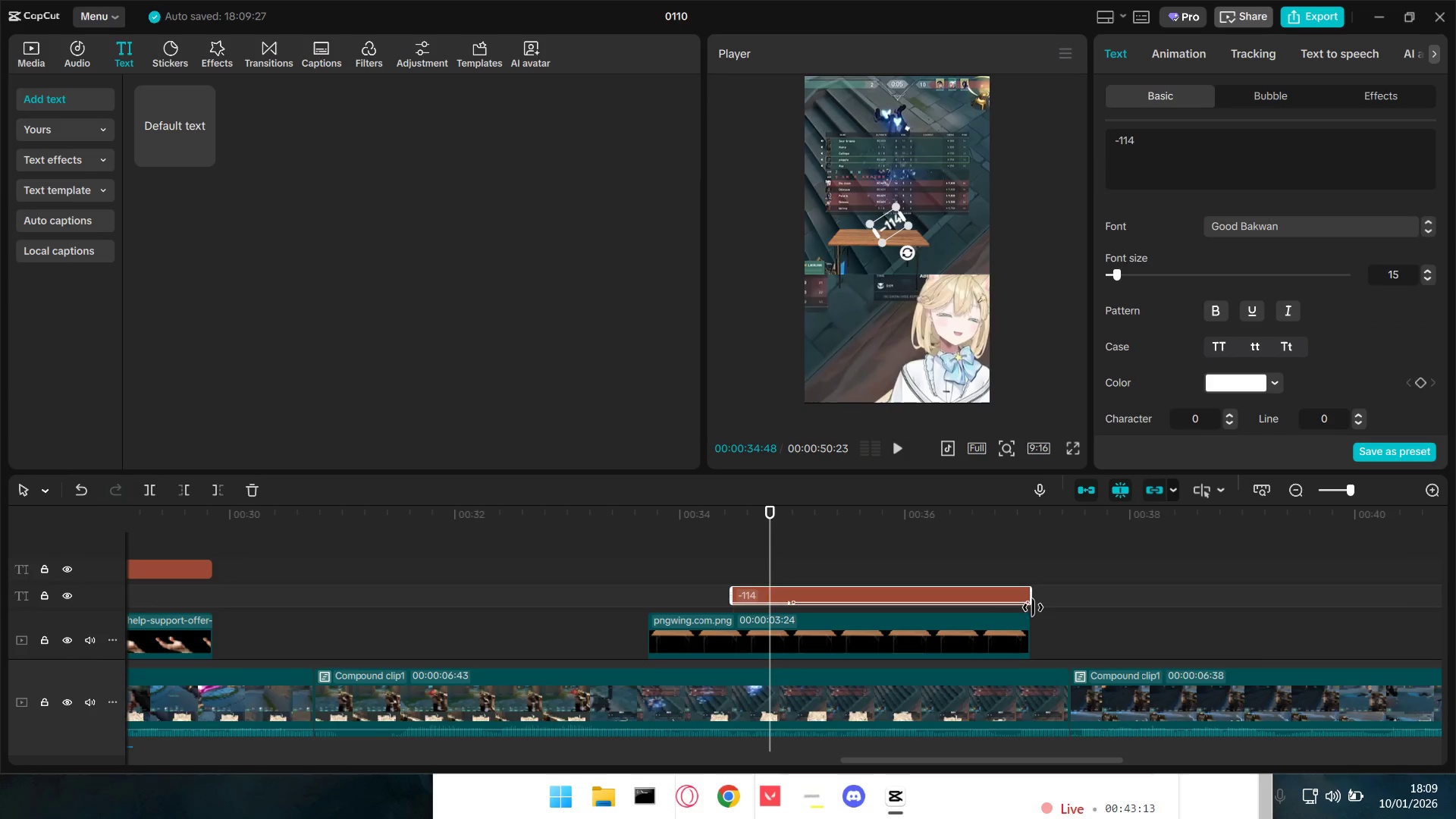 
left_click([1027, 603])
 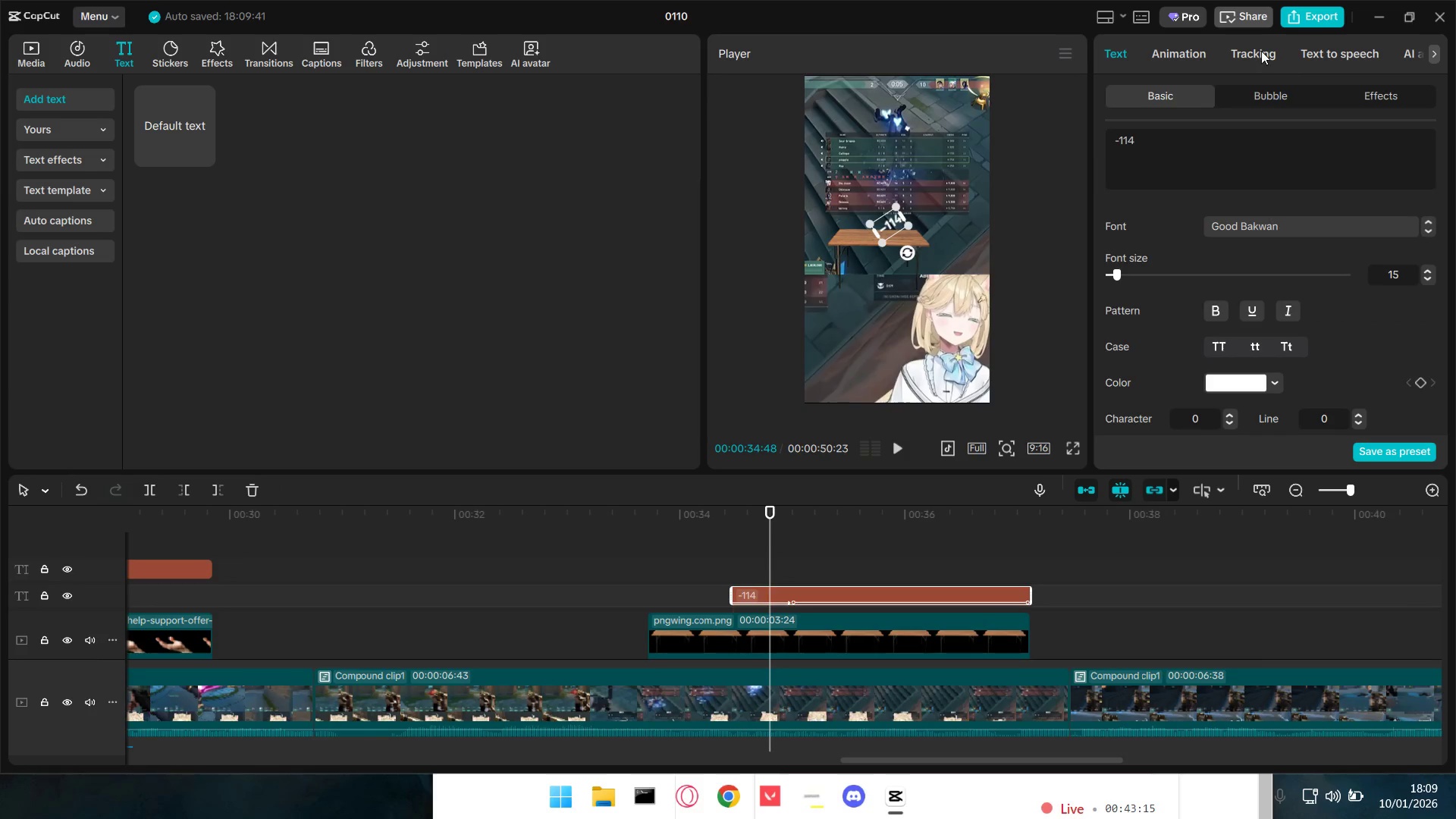 
double_click([1198, 51])
 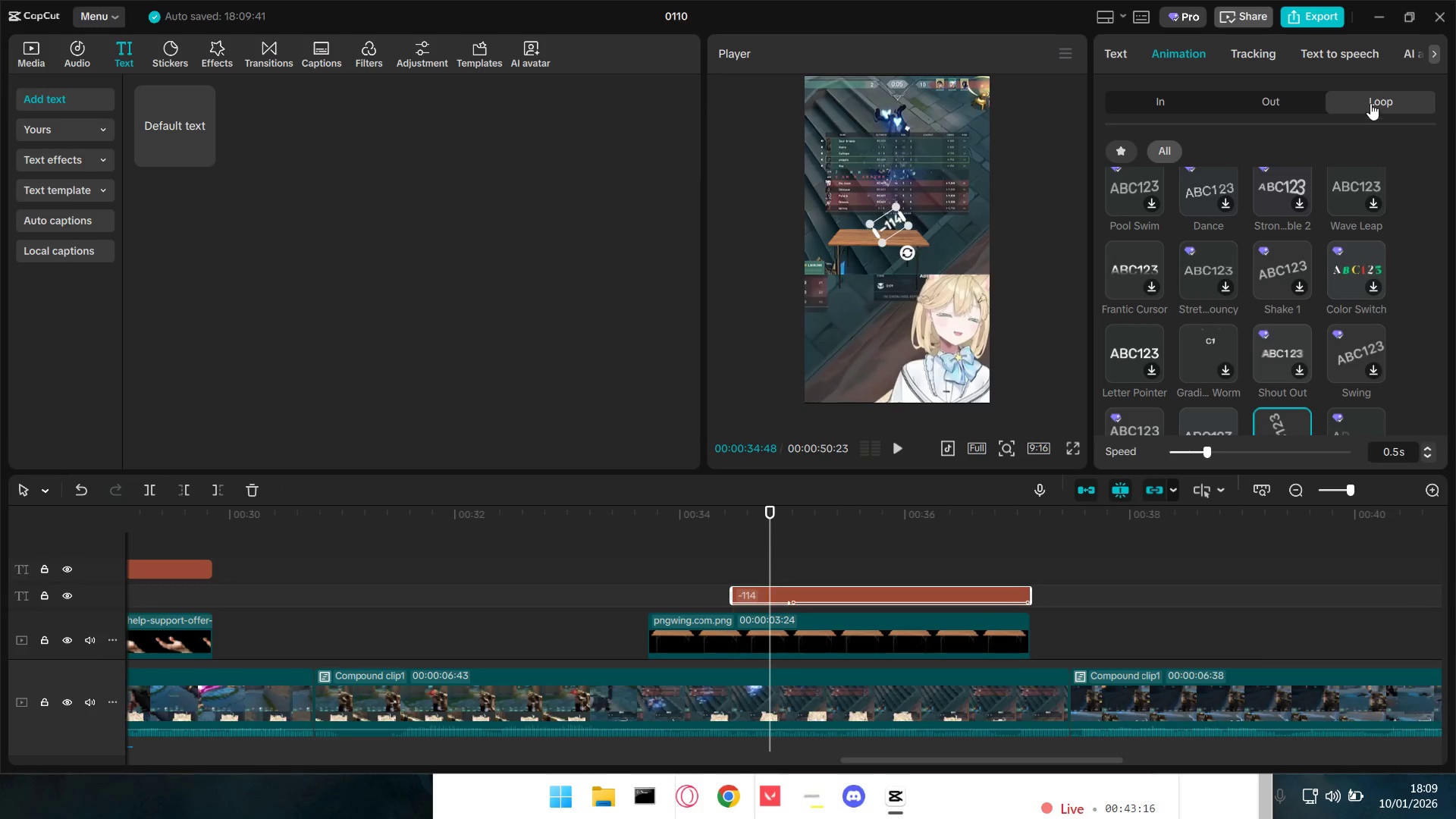 
triple_click([1371, 102])
 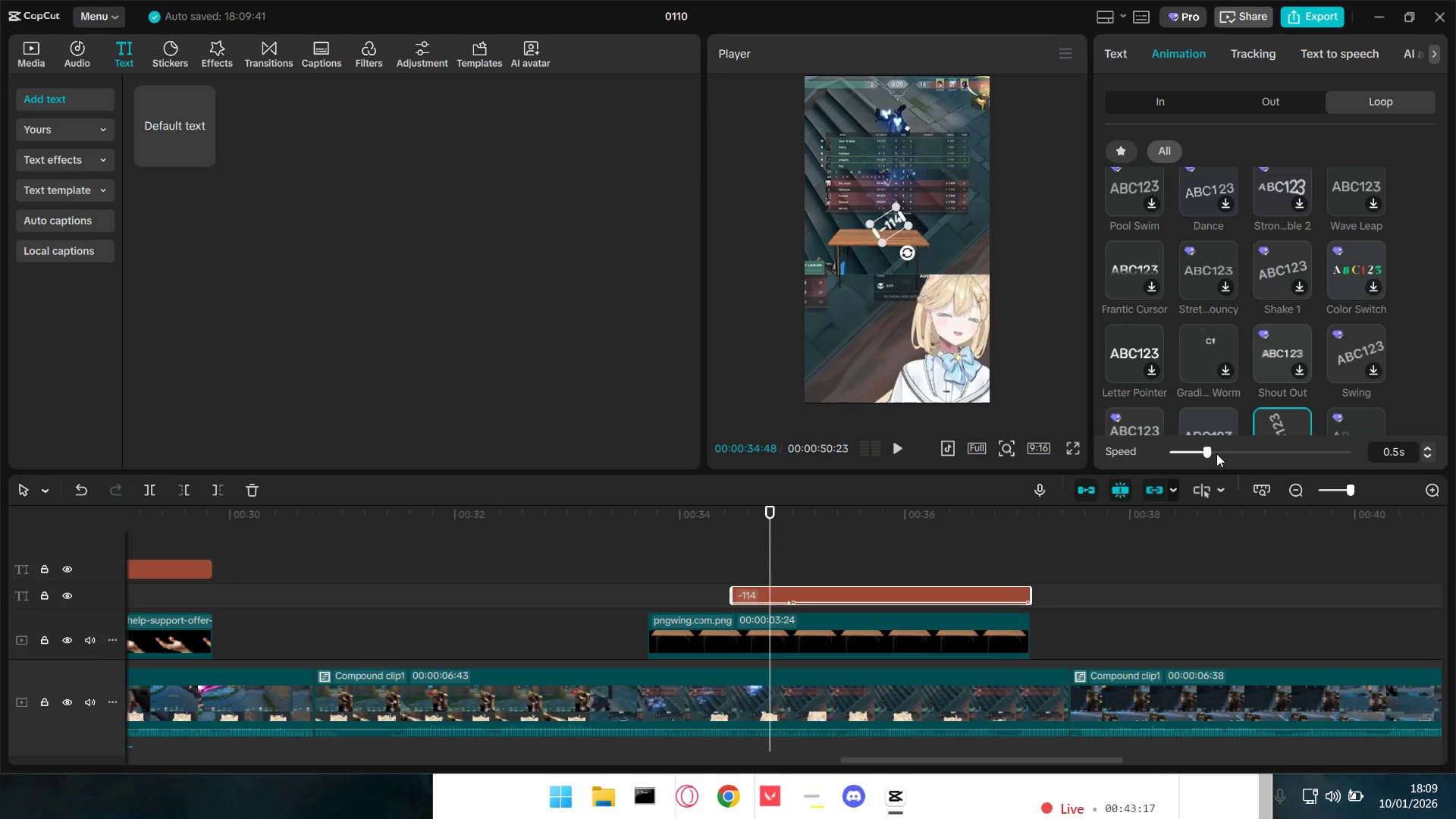 
left_click_drag(start_coordinate=[1207, 452], to_coordinate=[1399, 454])
 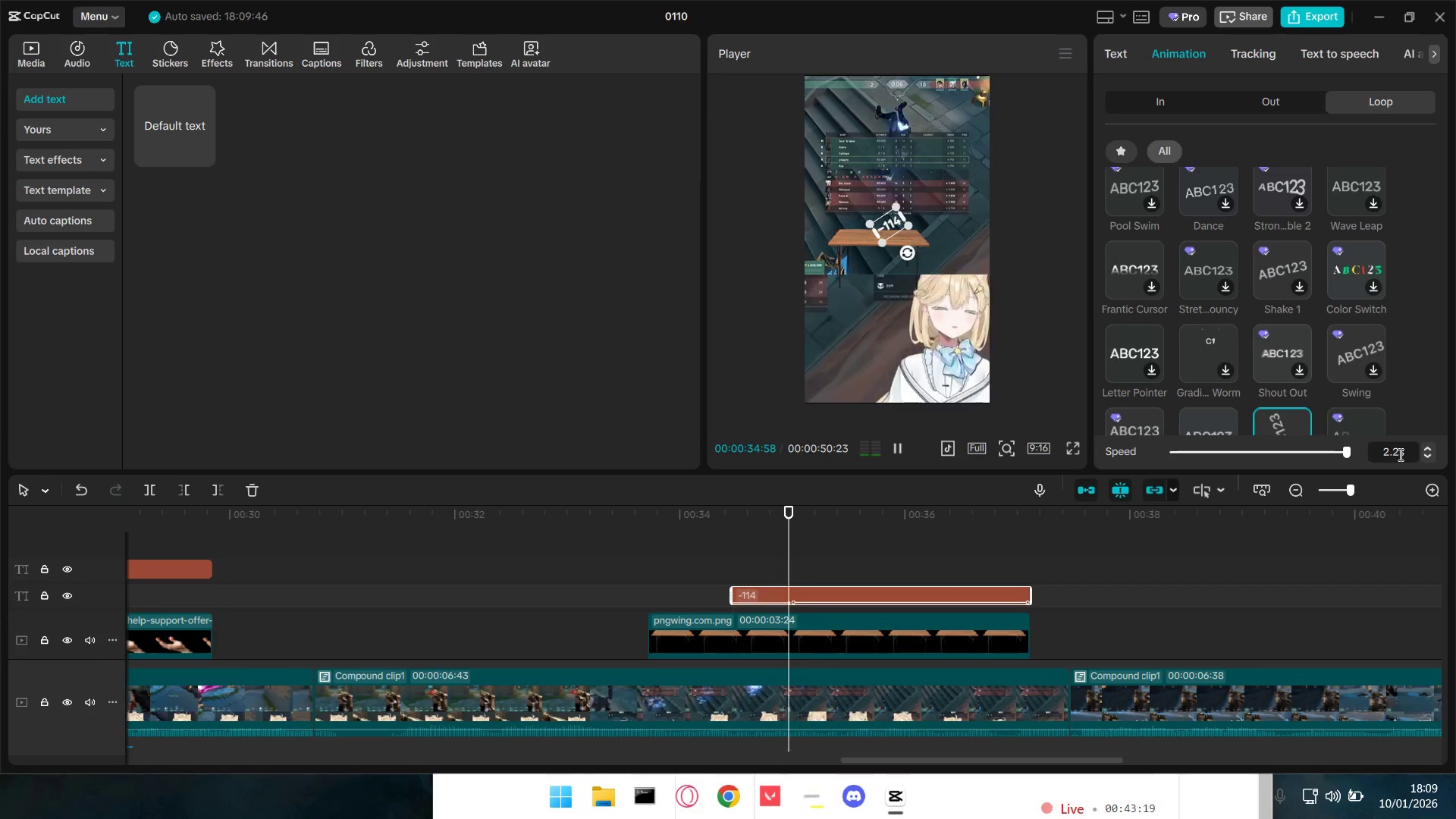 
key(Space)
 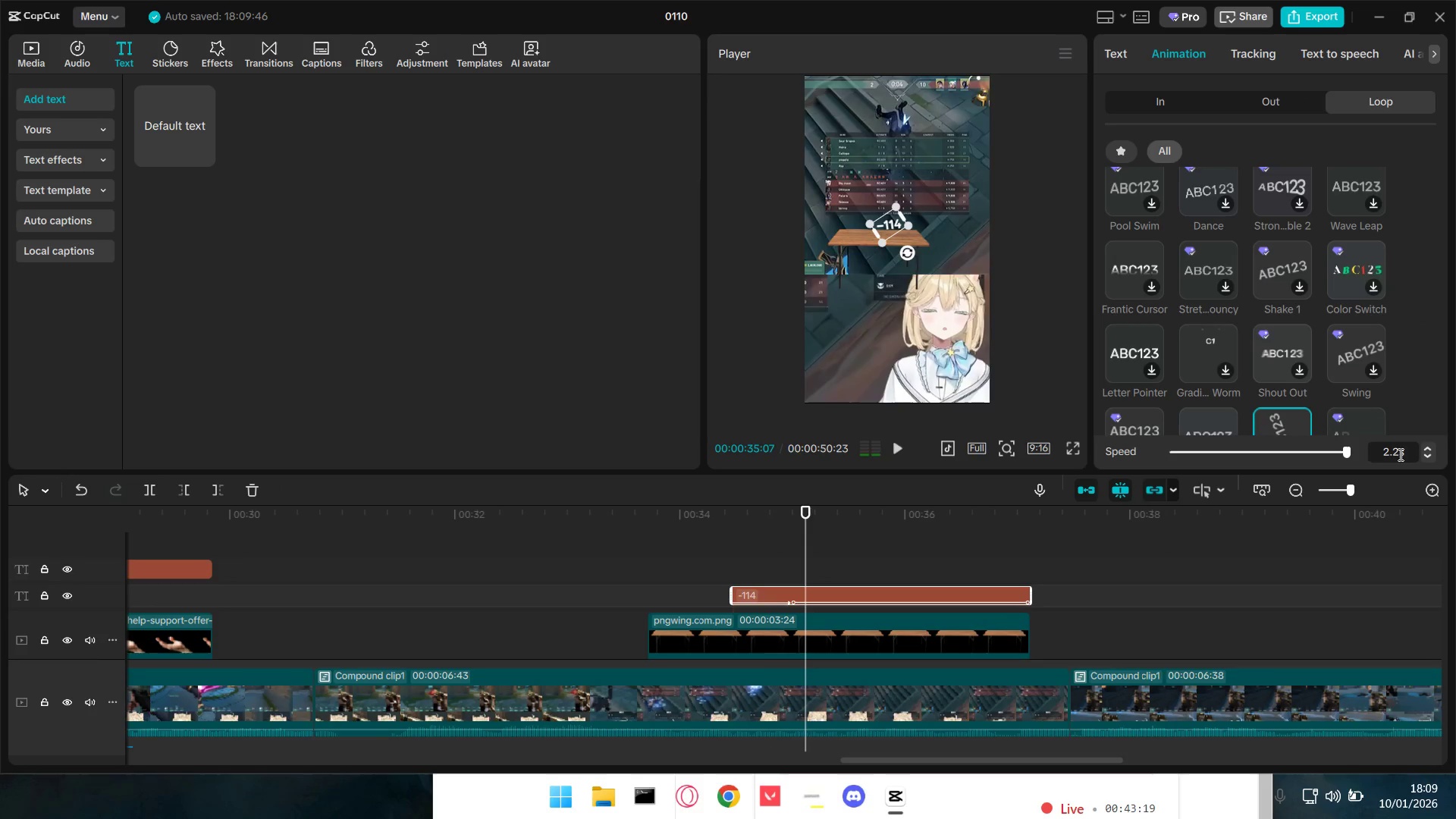 
key(Space)
 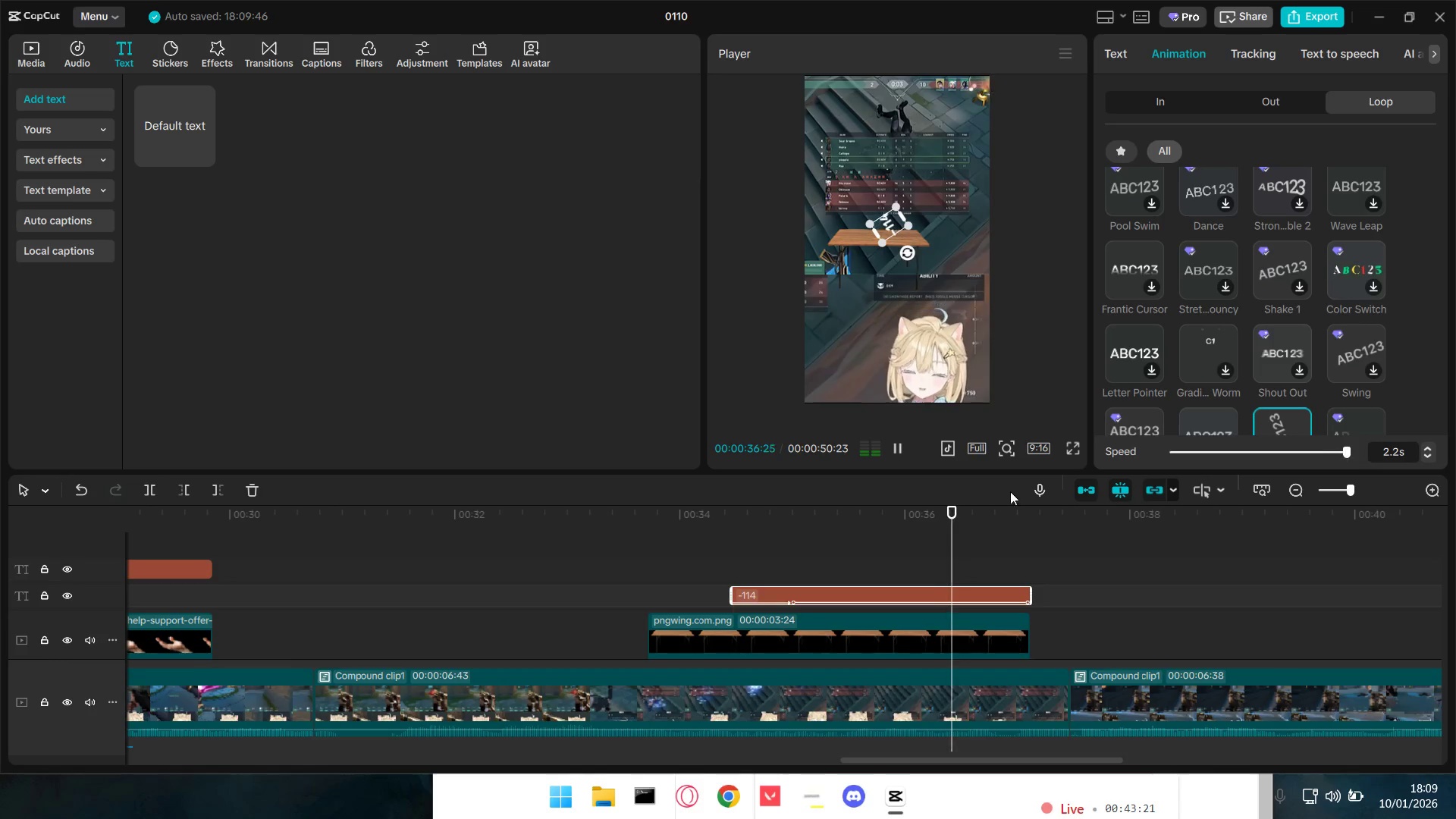 
key(Space)
 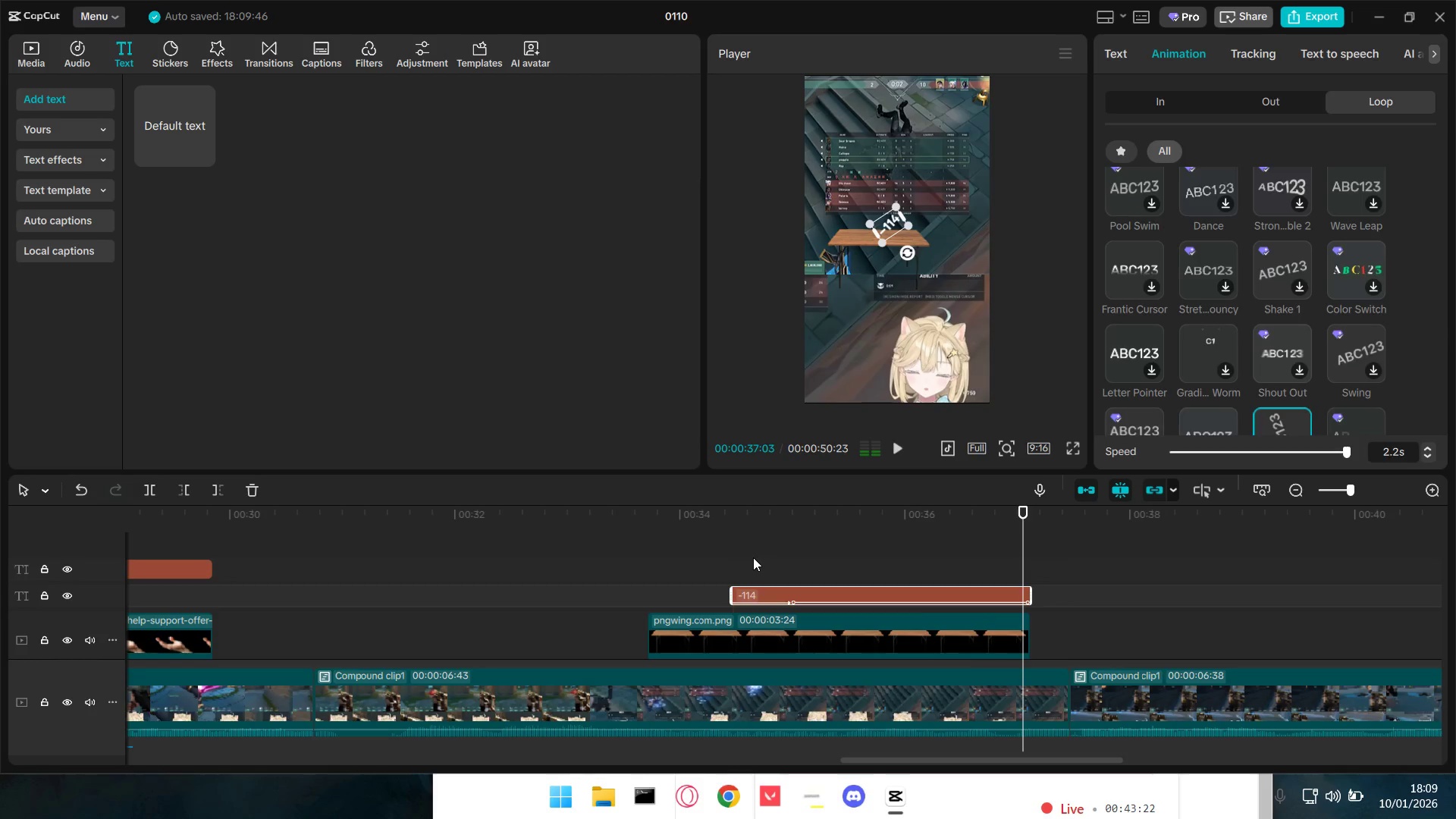 
left_click([753, 557])
 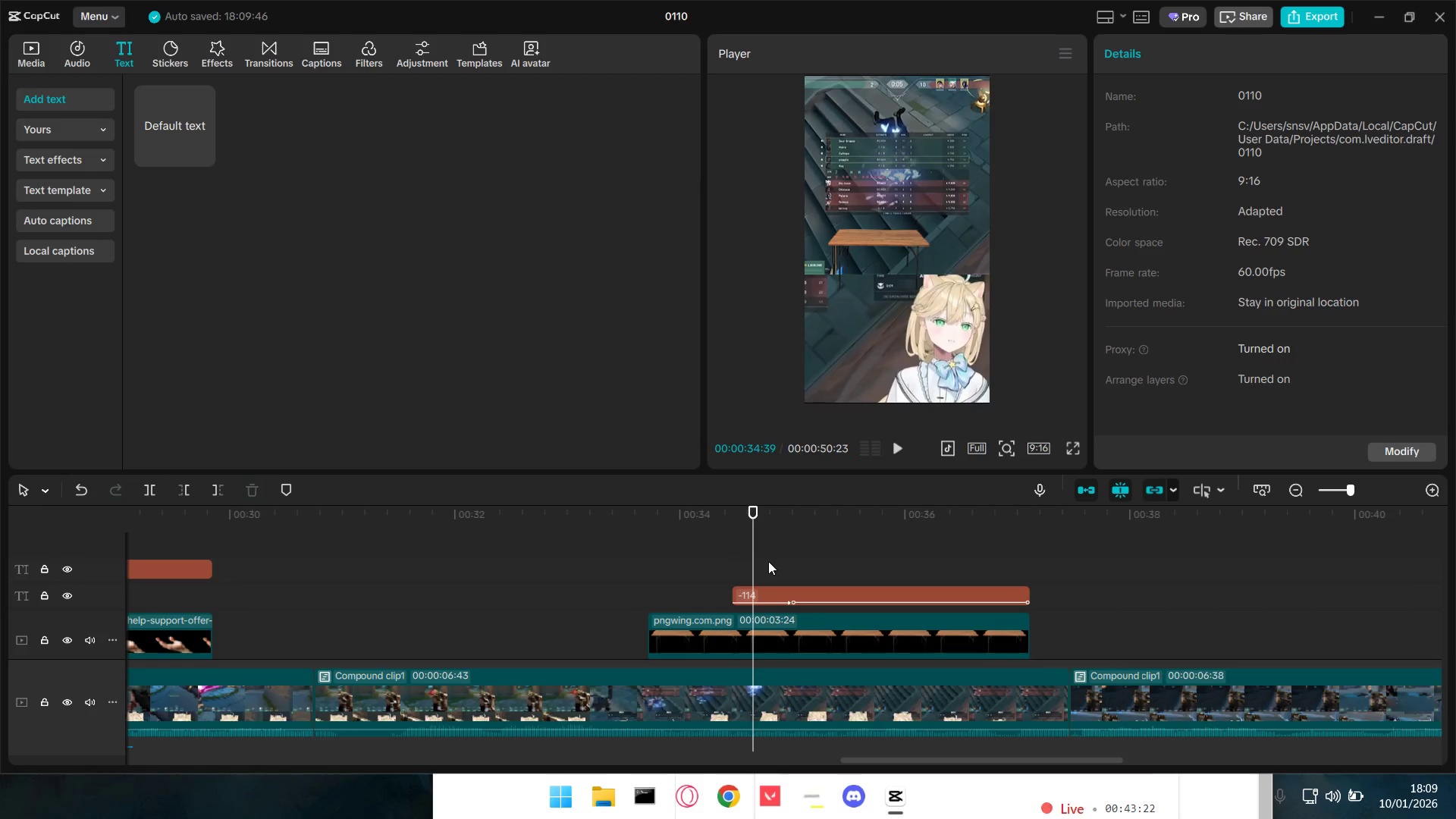 
key(Space)
 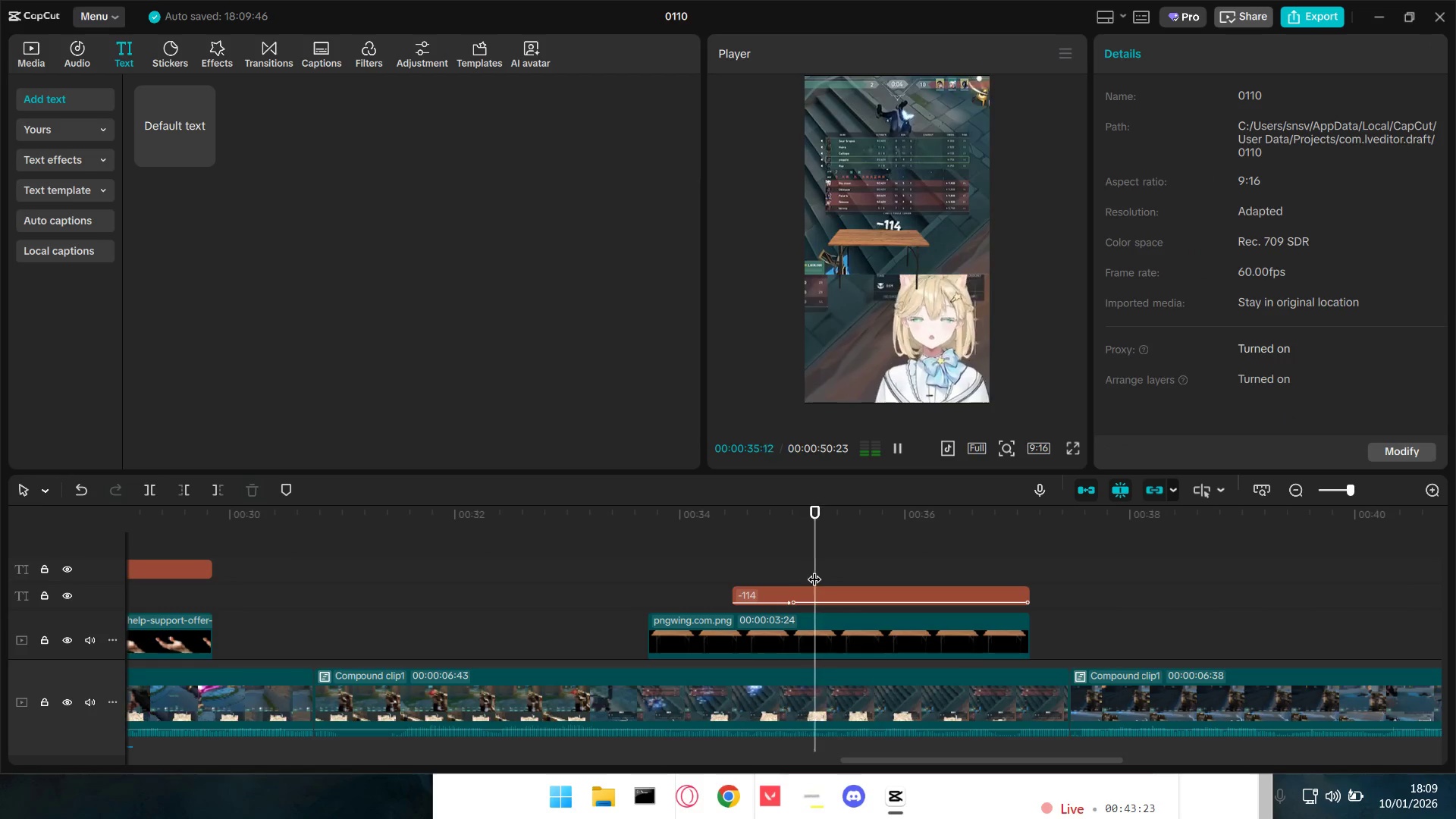 
key(Space)
 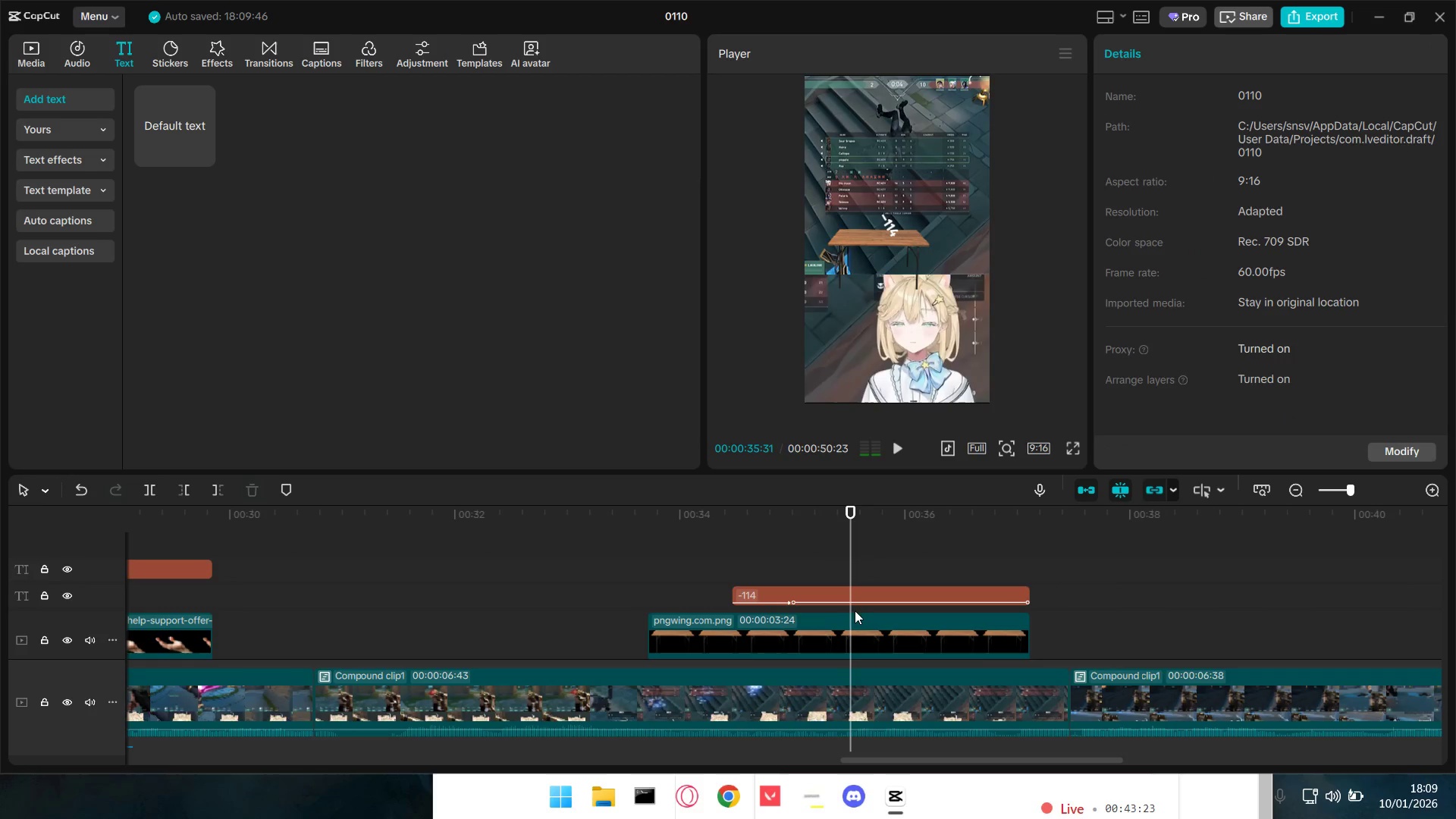 
left_click([856, 613])
 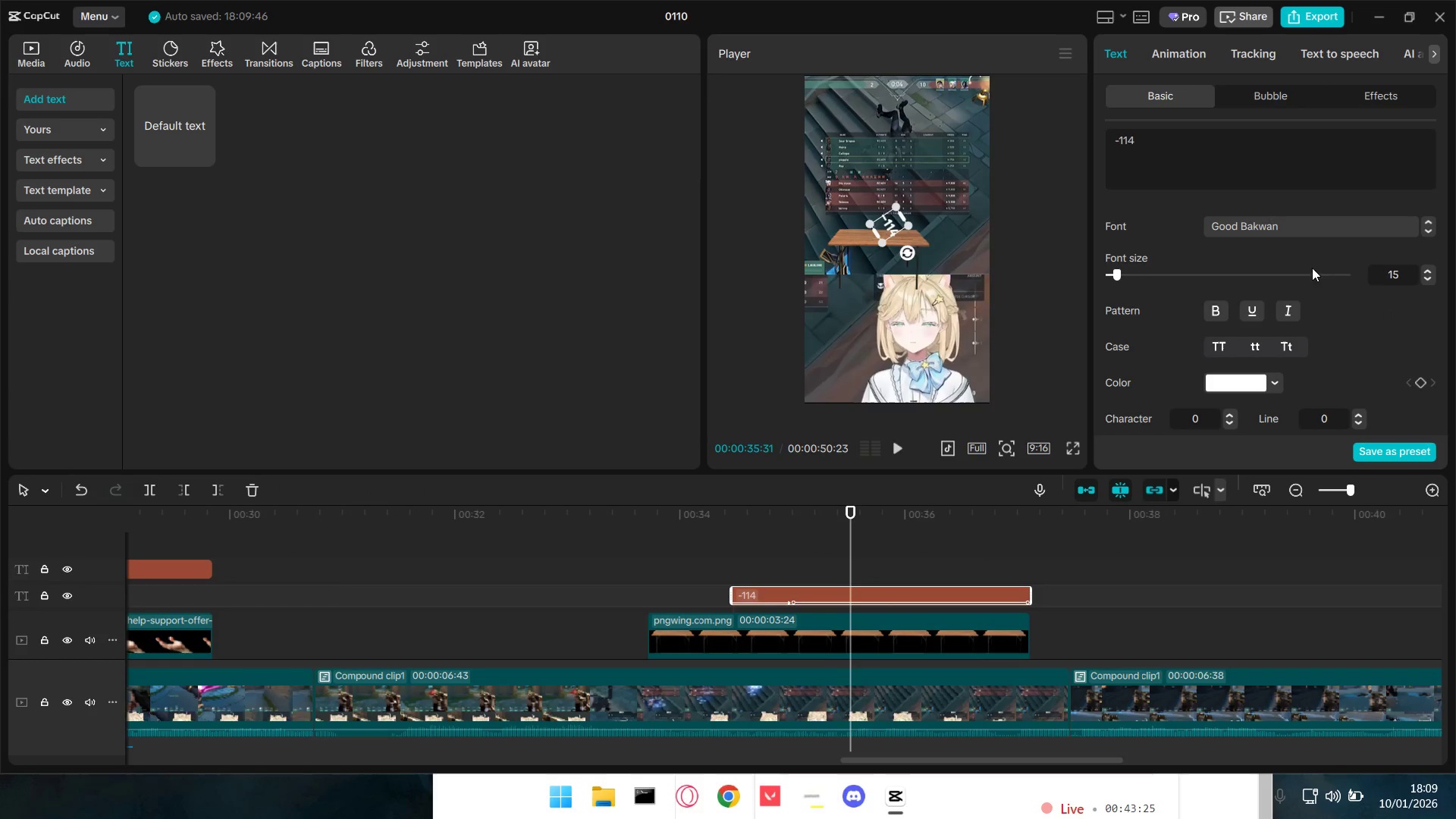 
left_click([1202, 61])
 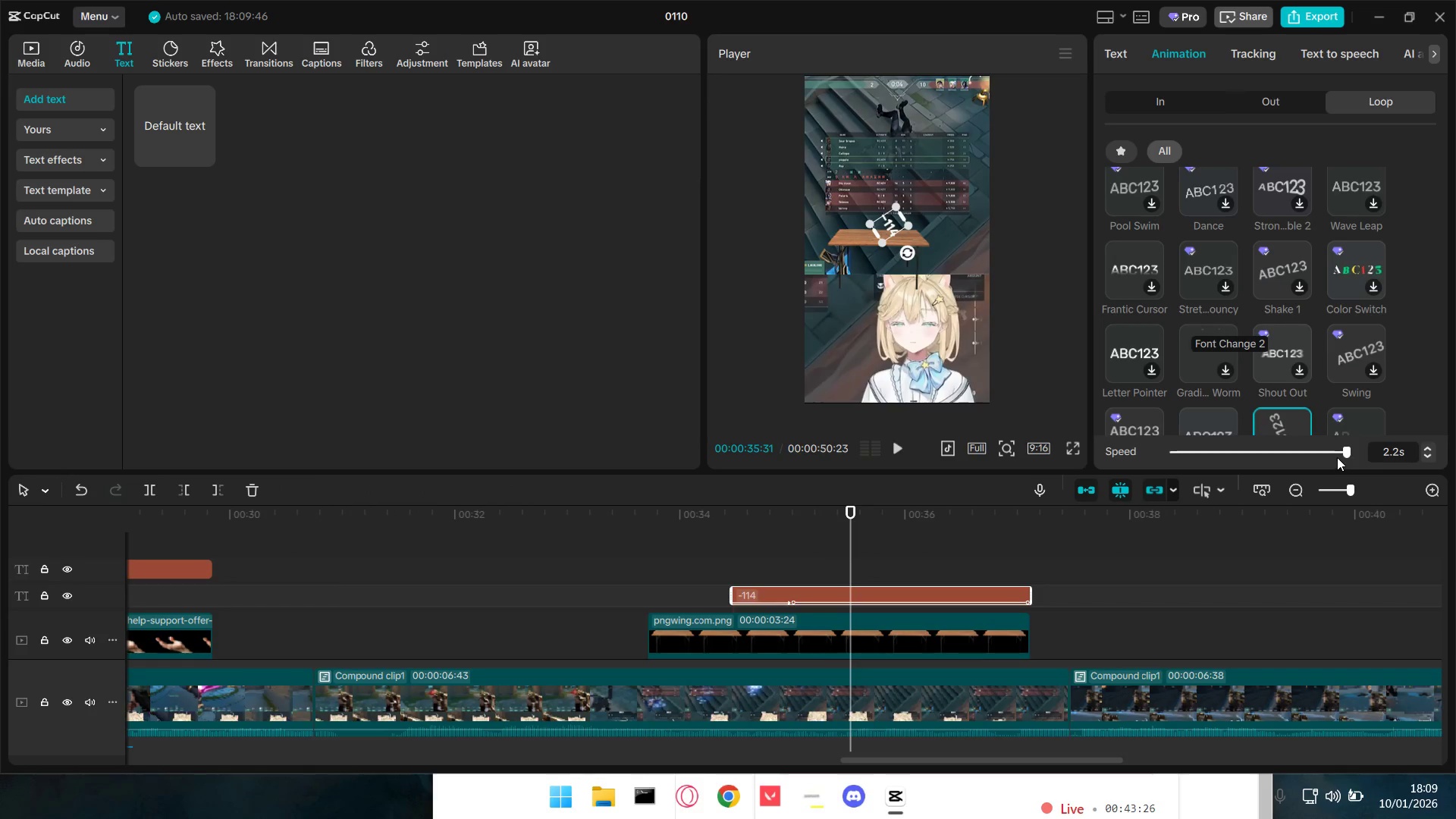 
left_click_drag(start_coordinate=[1343, 449], to_coordinate=[1120, 453])
 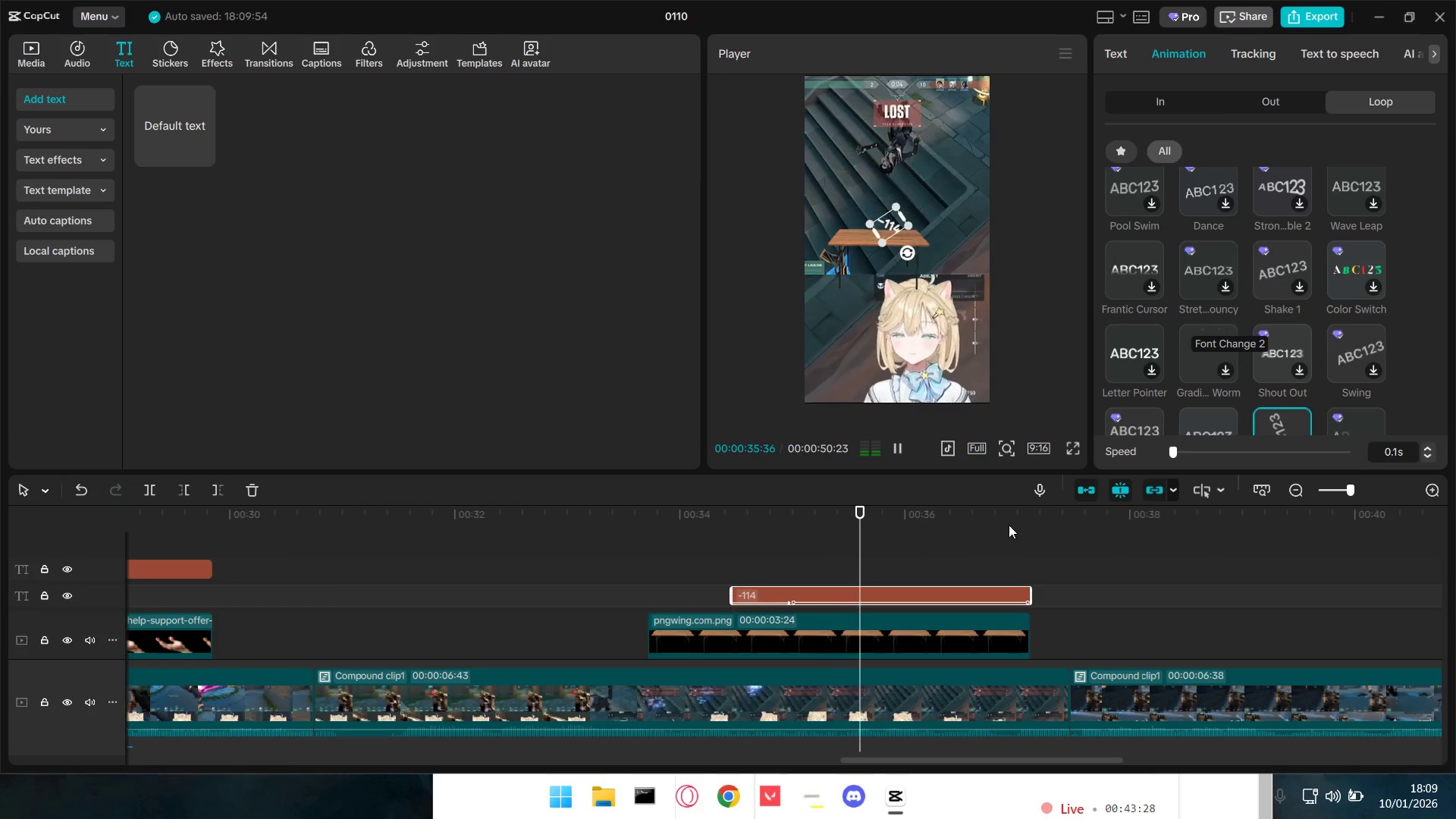 
key(Space)
 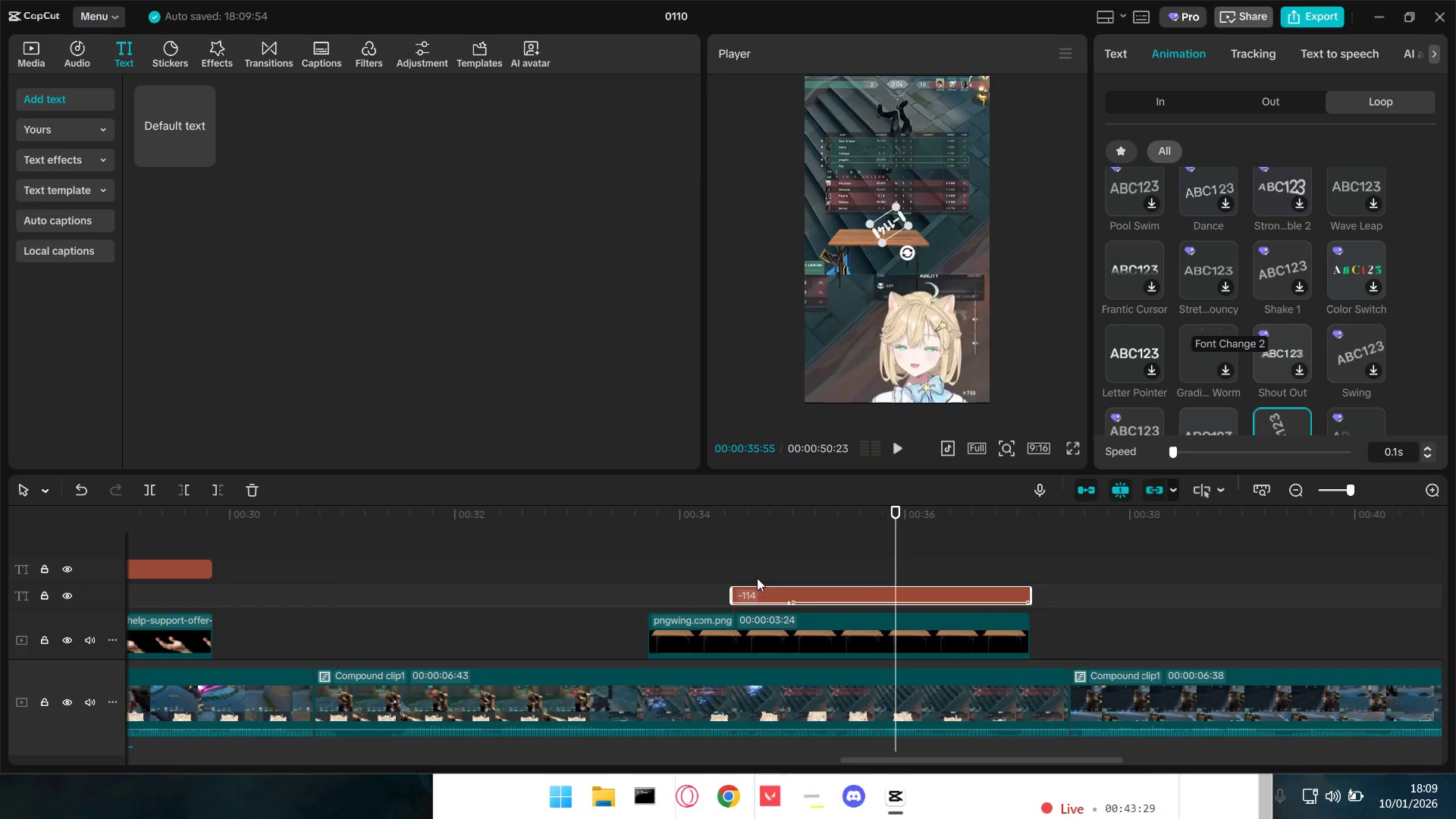 
left_click([760, 569])
 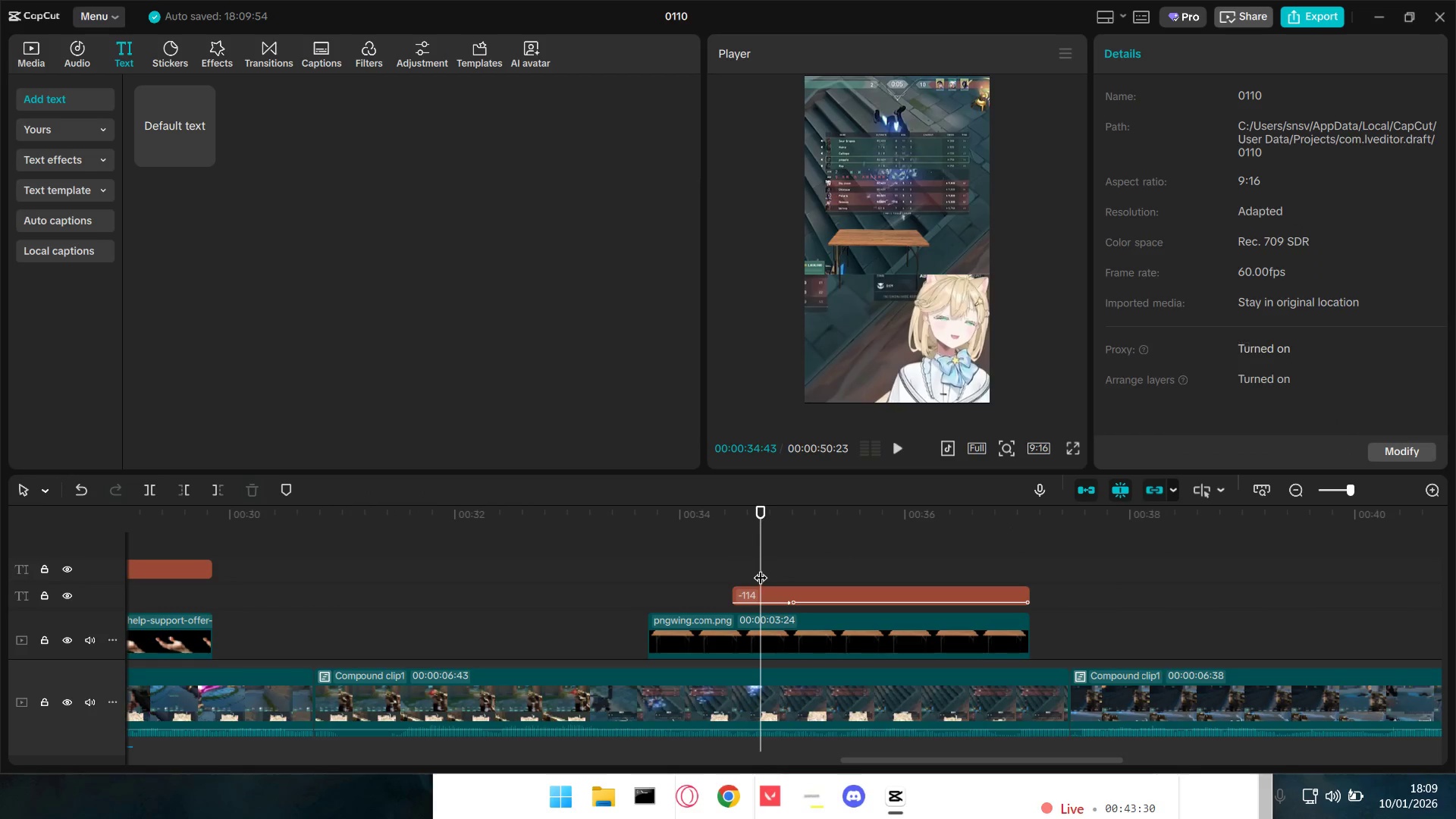 
key(Space)
 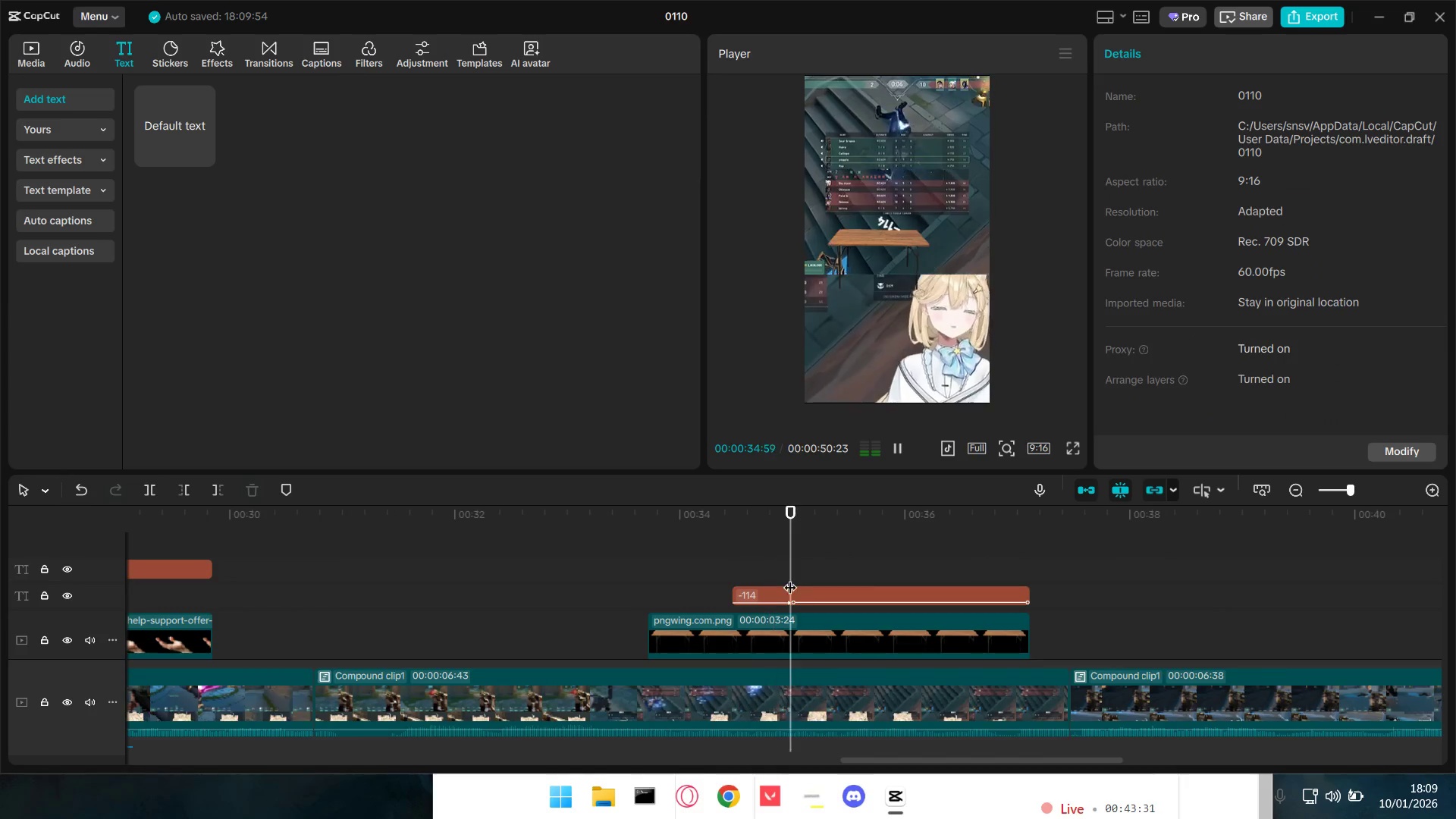 
key(Space)
 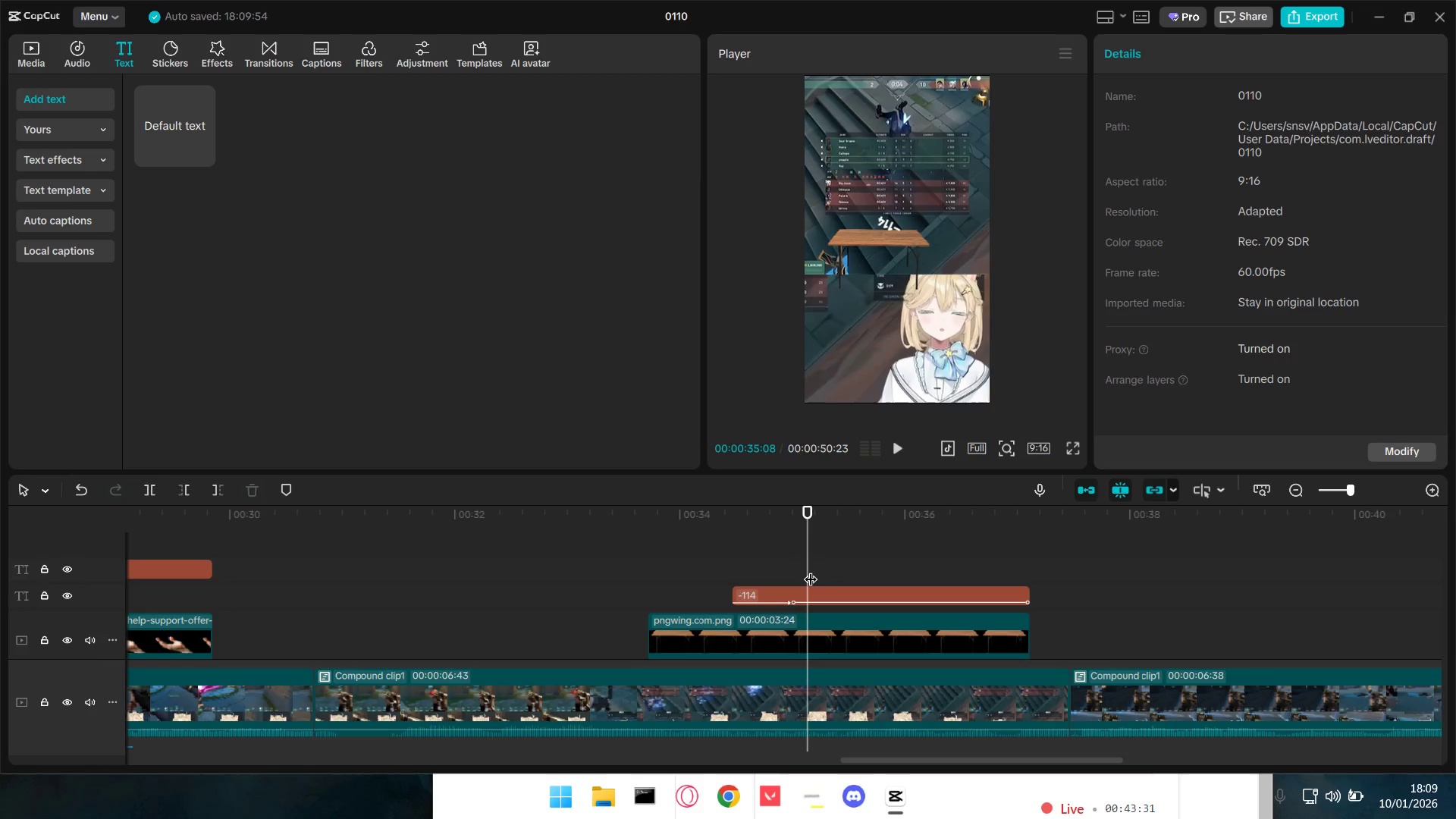 
left_click_drag(start_coordinate=[809, 569], to_coordinate=[711, 573])
 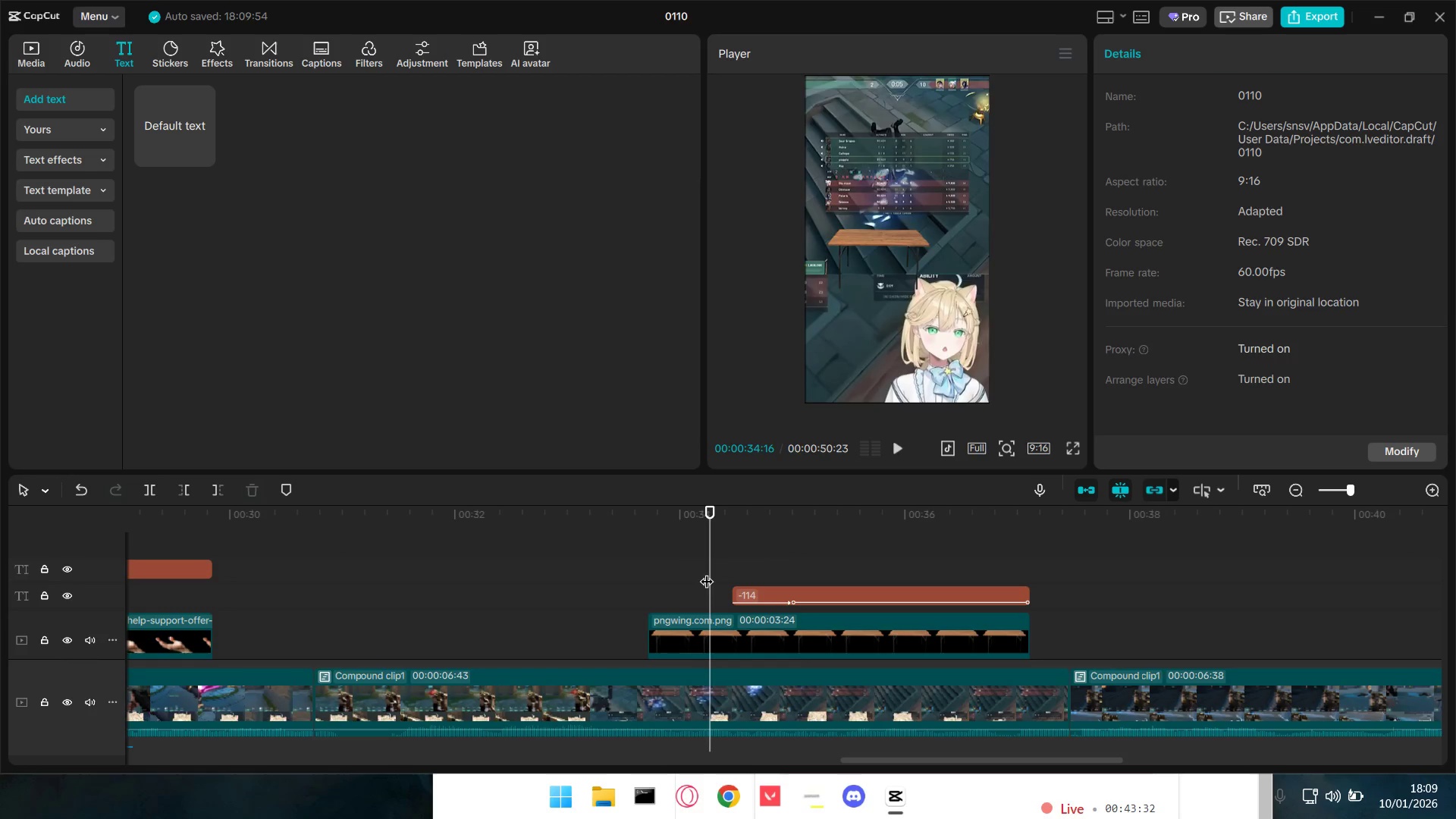 
key(Space)
 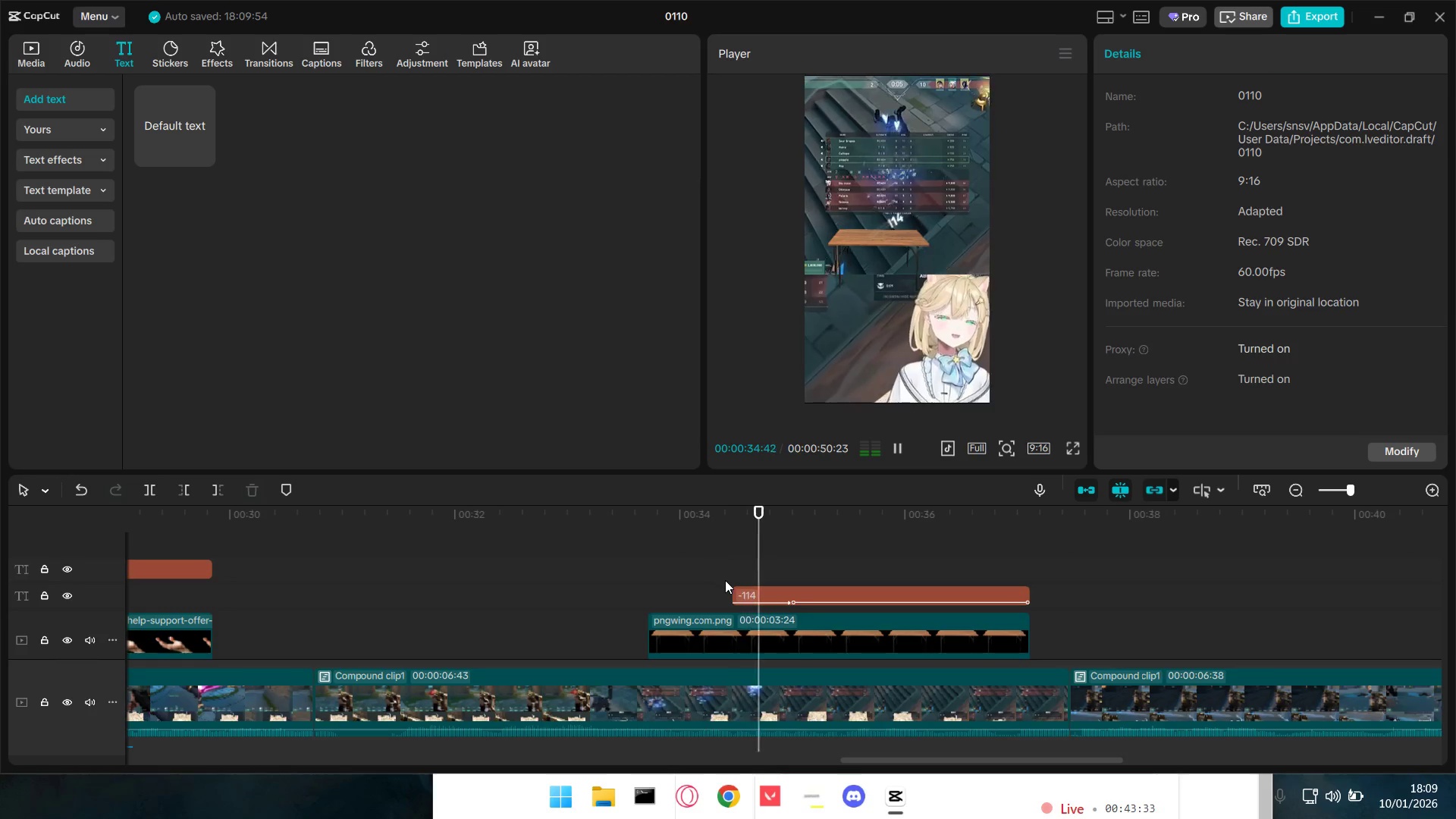 
key(Space)
 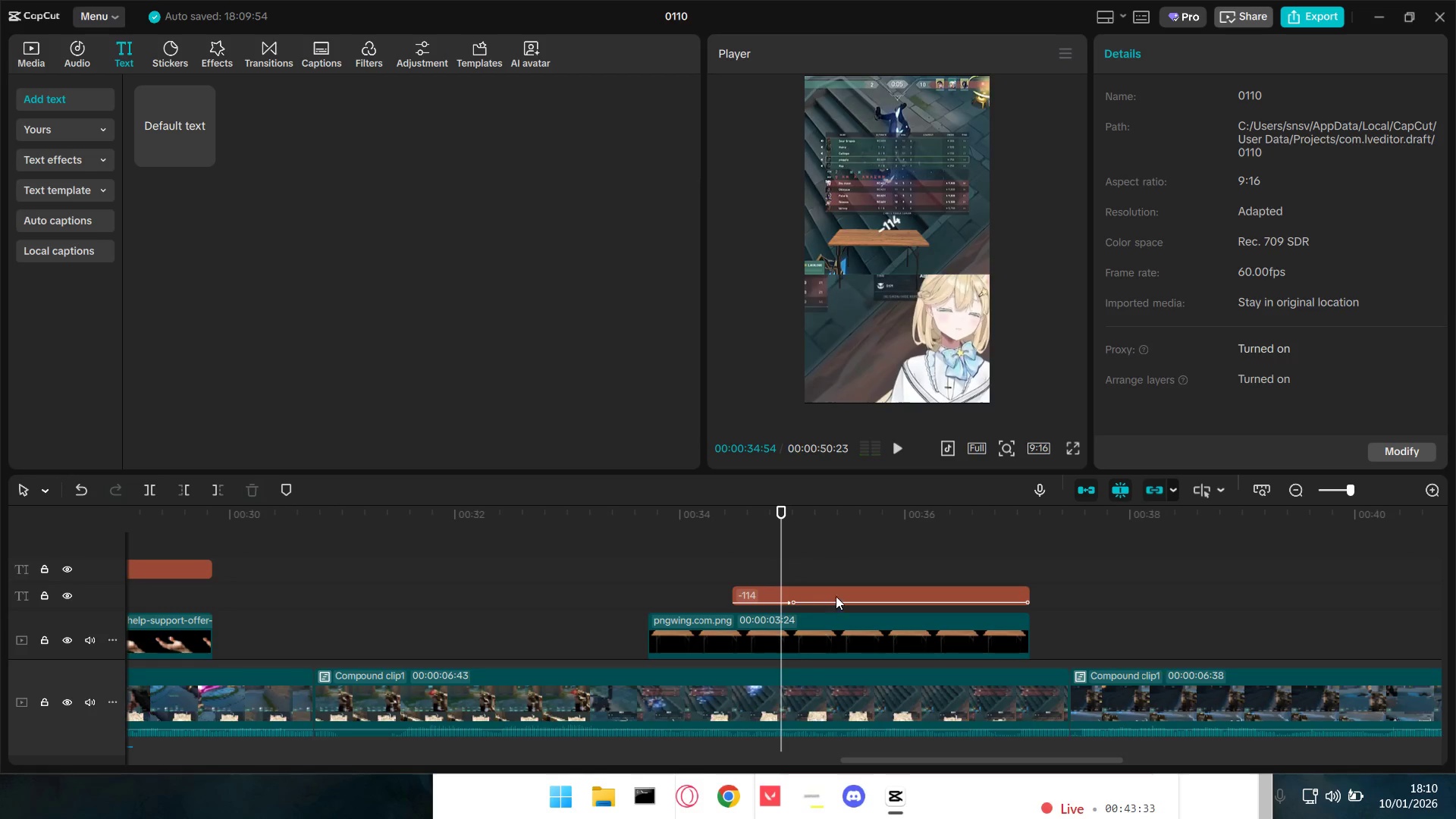 
left_click_drag(start_coordinate=[838, 588], to_coordinate=[824, 592])
 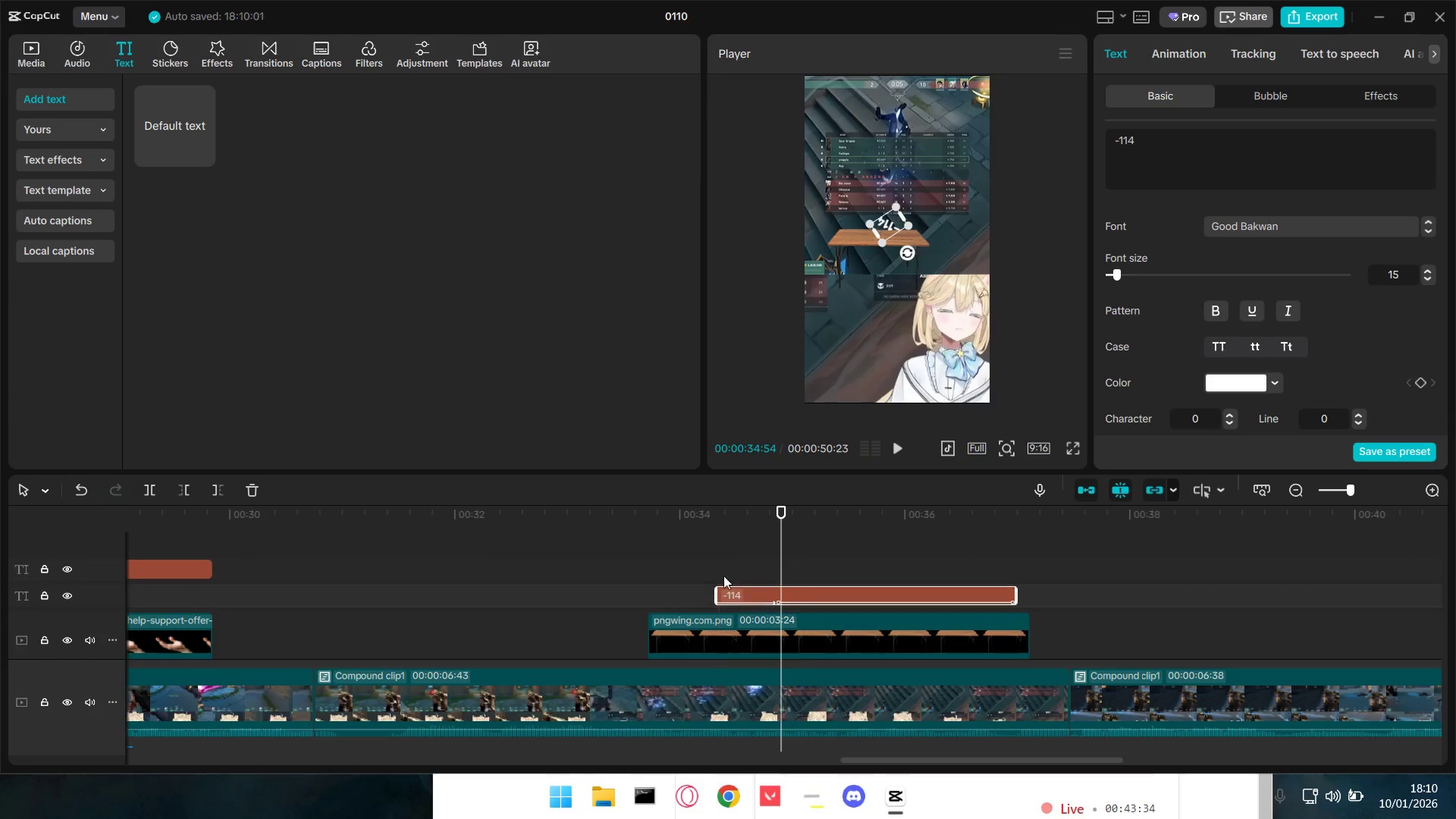 
left_click([688, 566])
 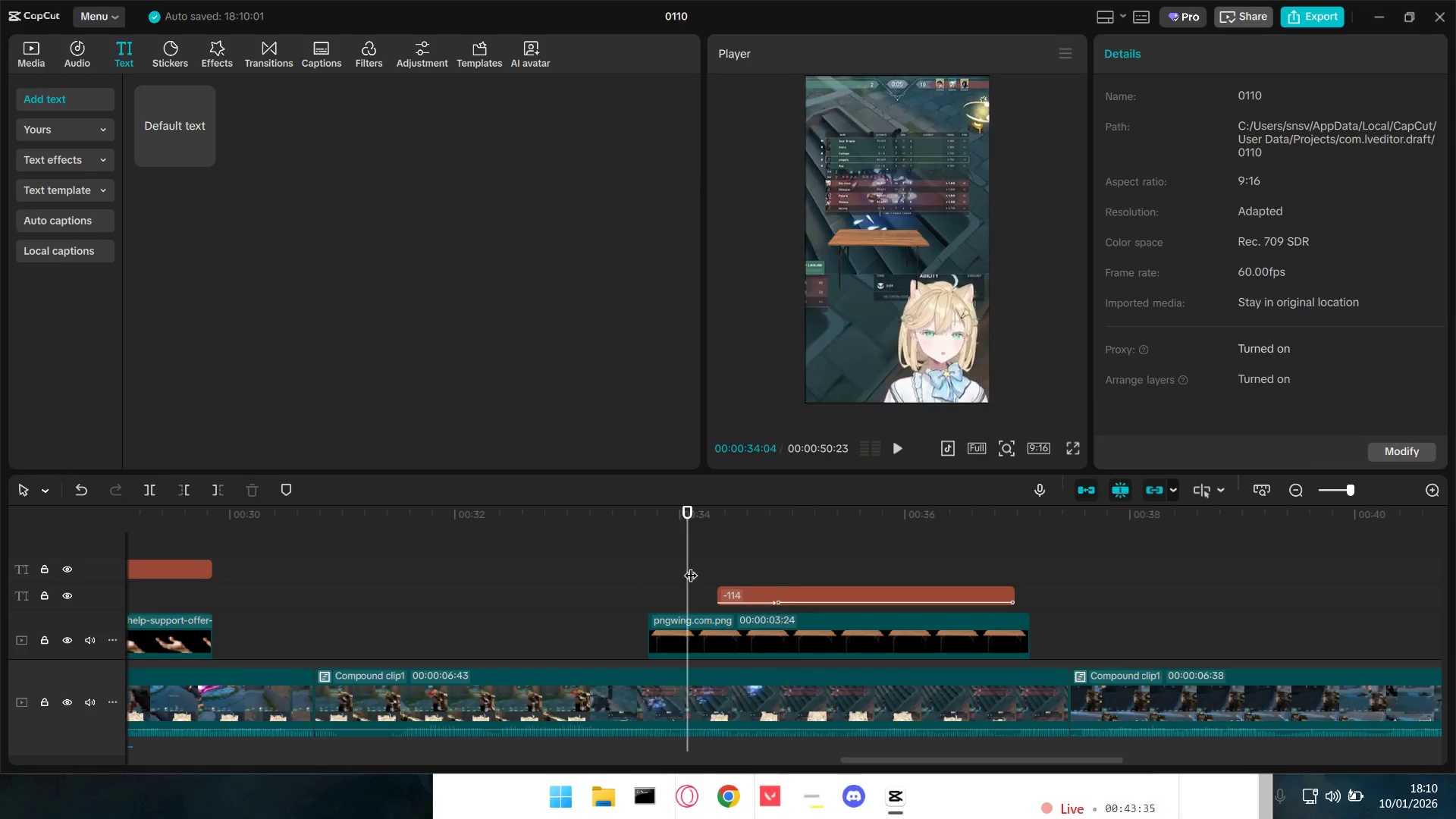 
key(Space)
 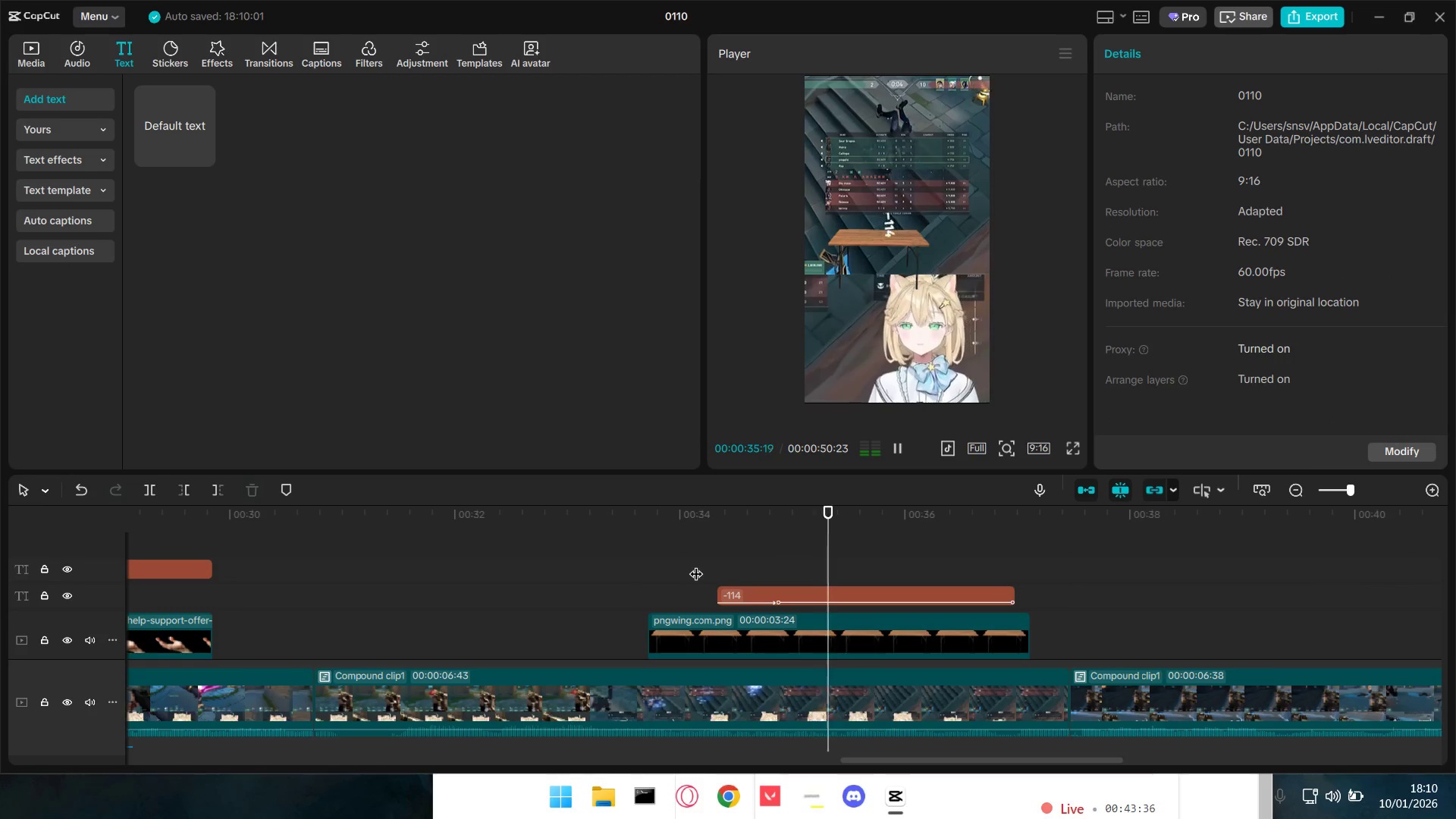 
key(Space)
 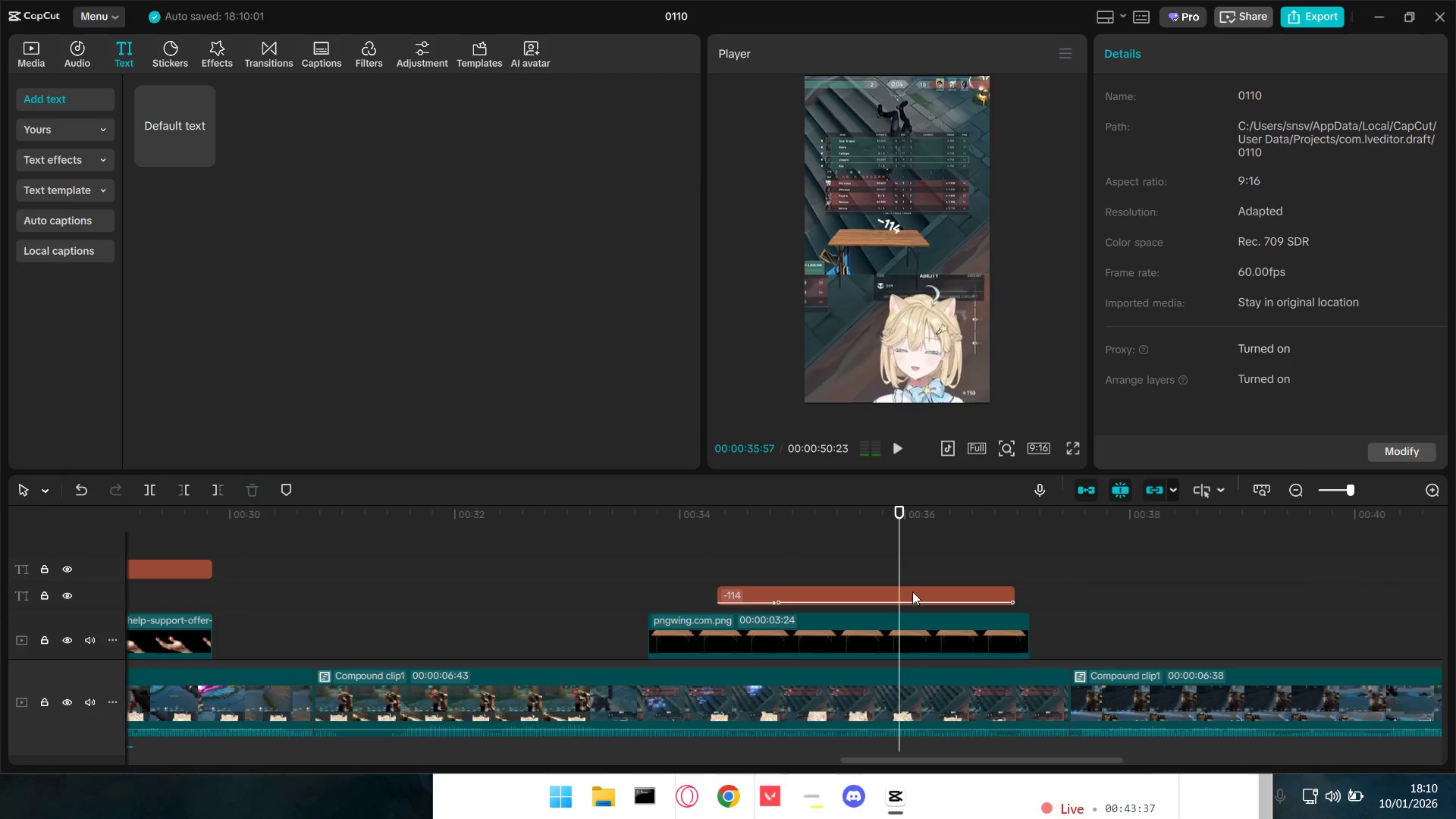 
left_click([915, 590])
 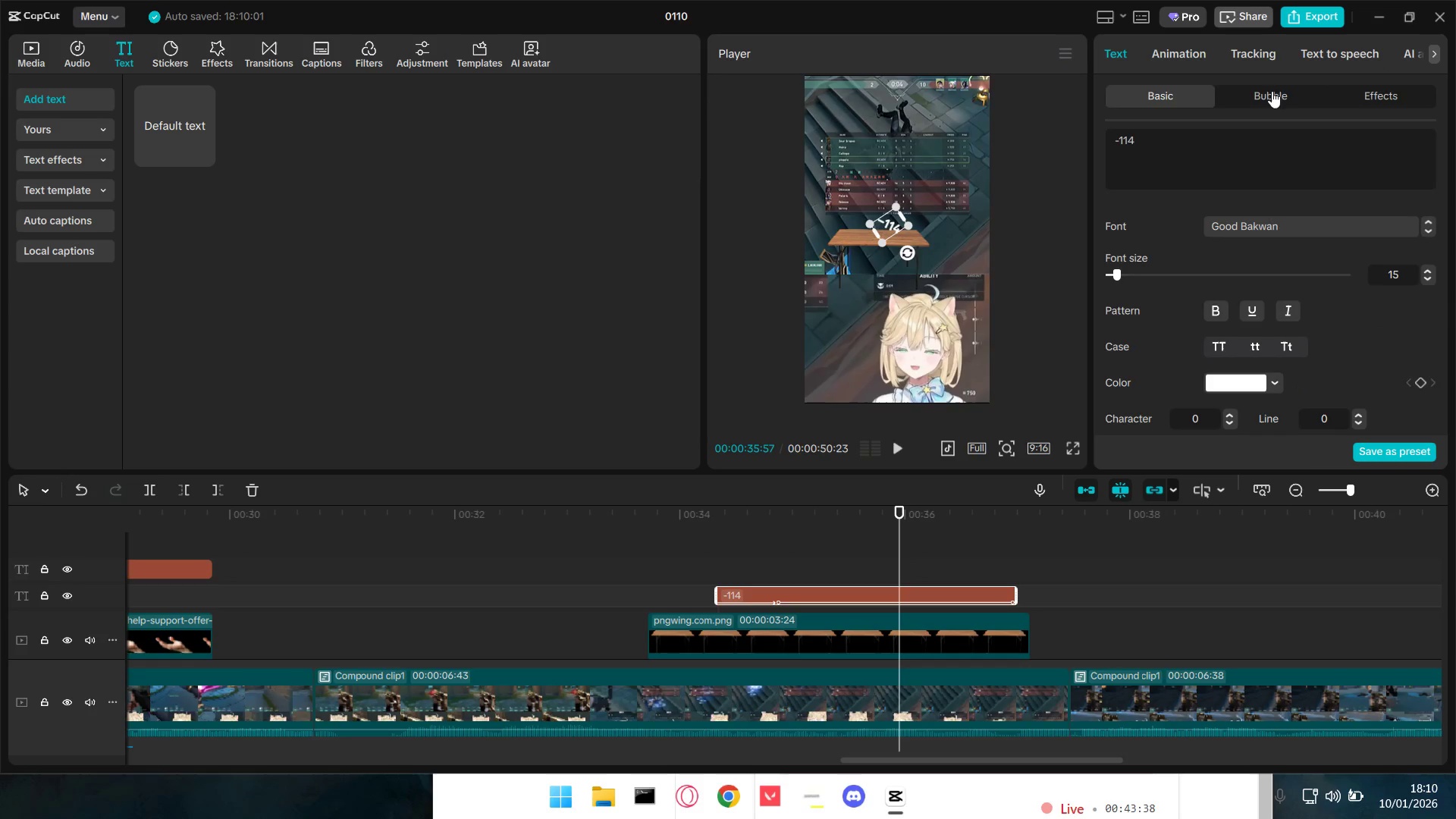 
left_click([1200, 55])
 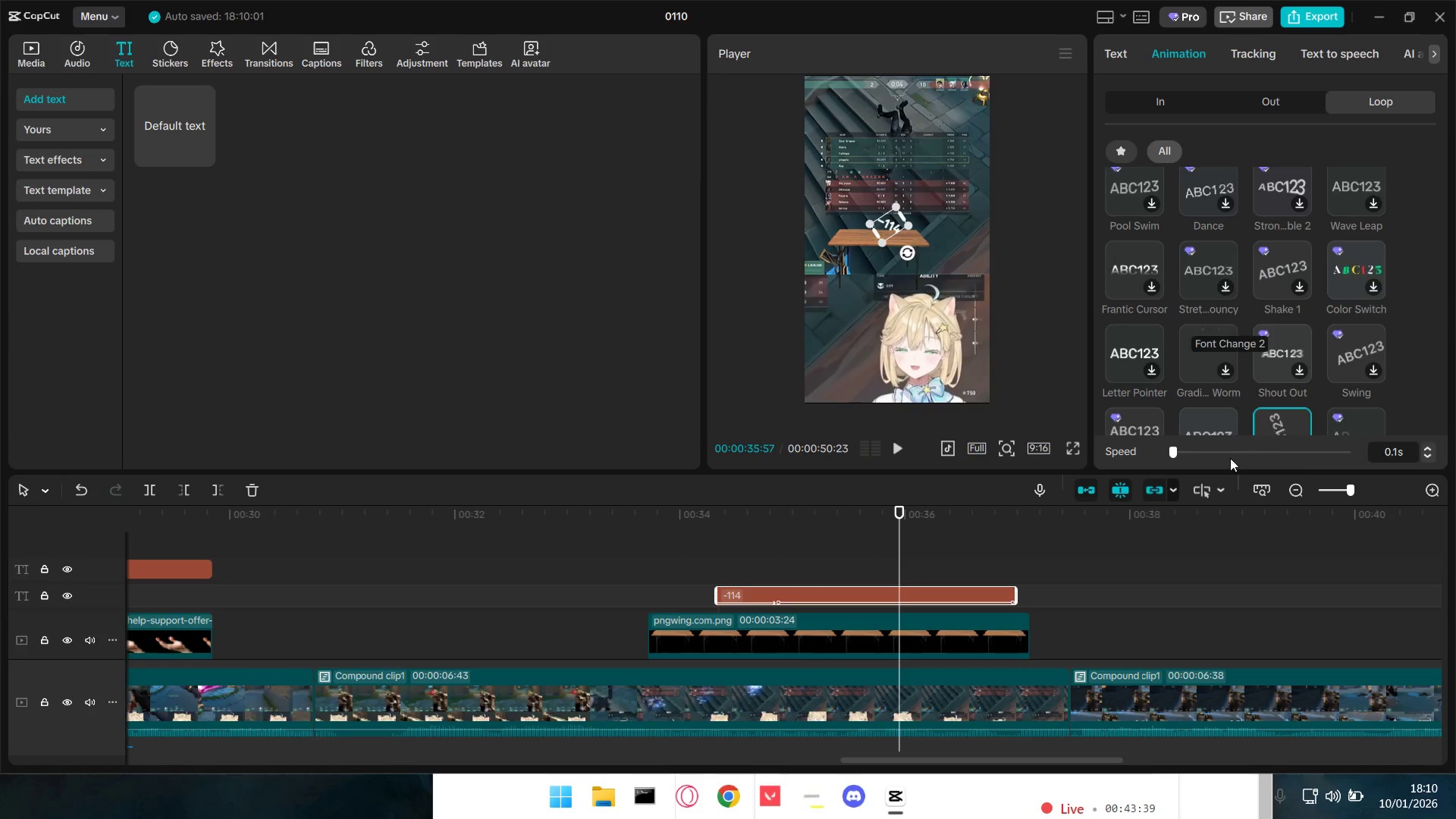 
left_click_drag(start_coordinate=[1202, 452], to_coordinate=[1364, 457])
 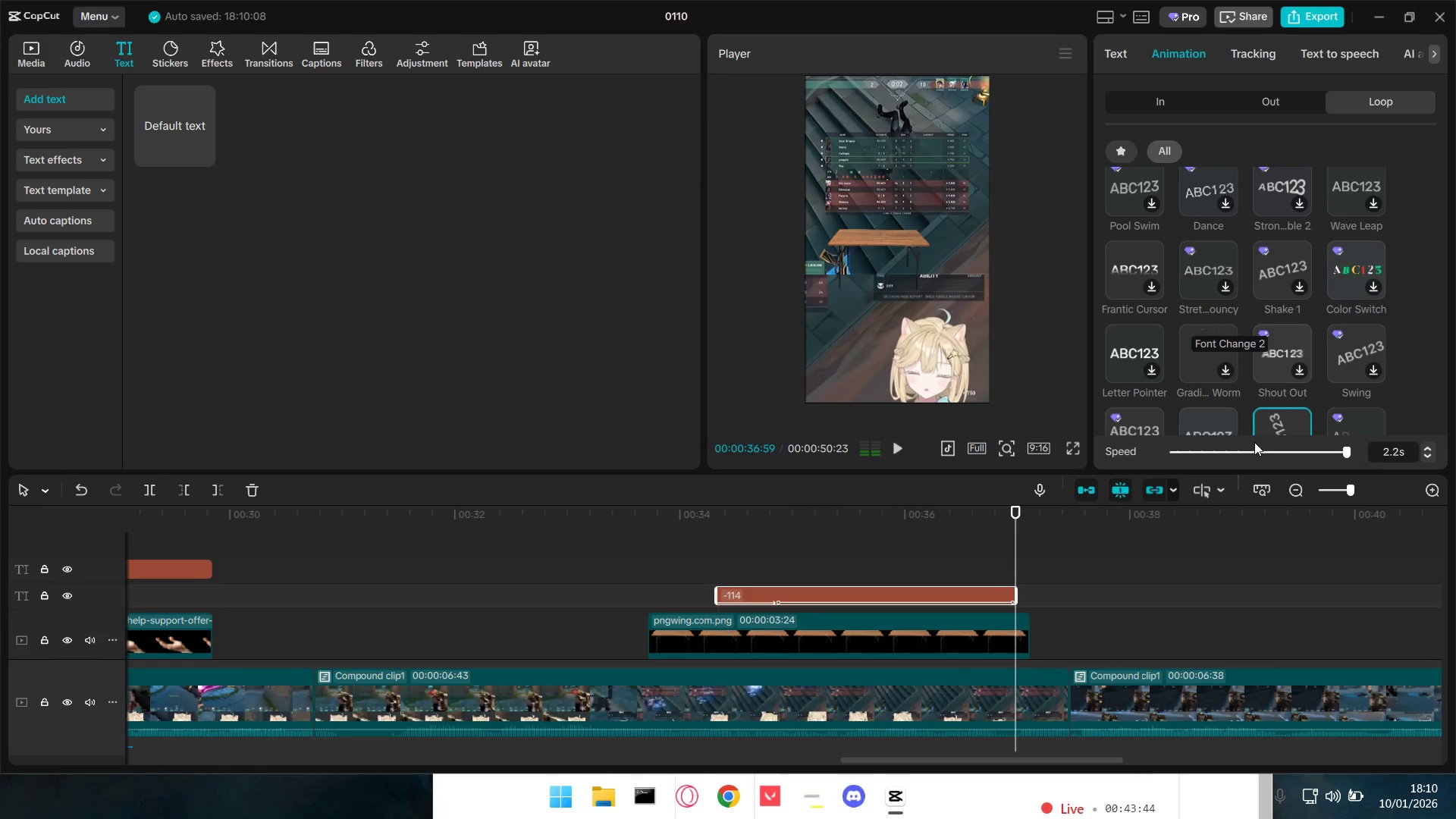 
left_click([735, 557])
 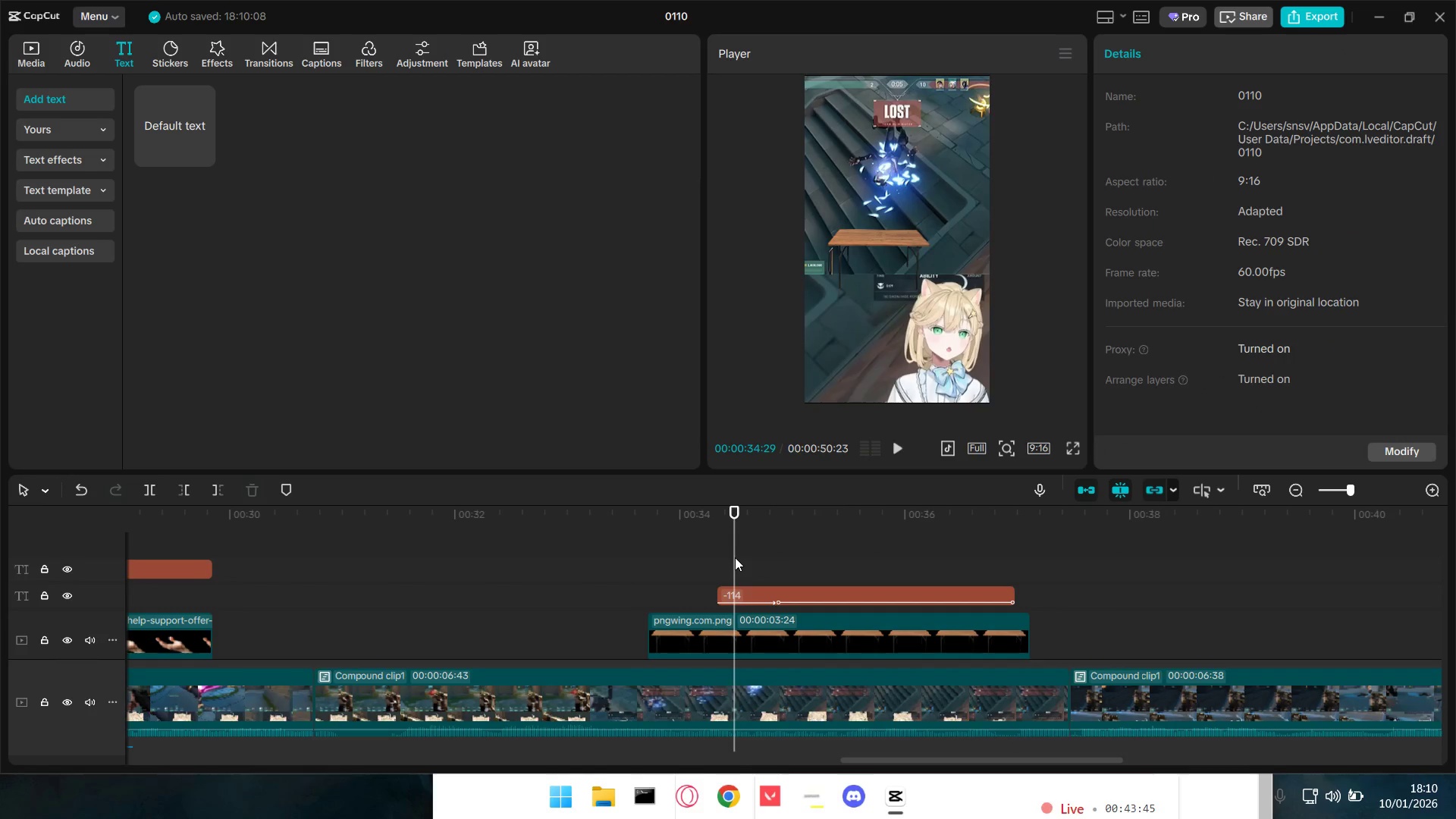 
key(Space)
 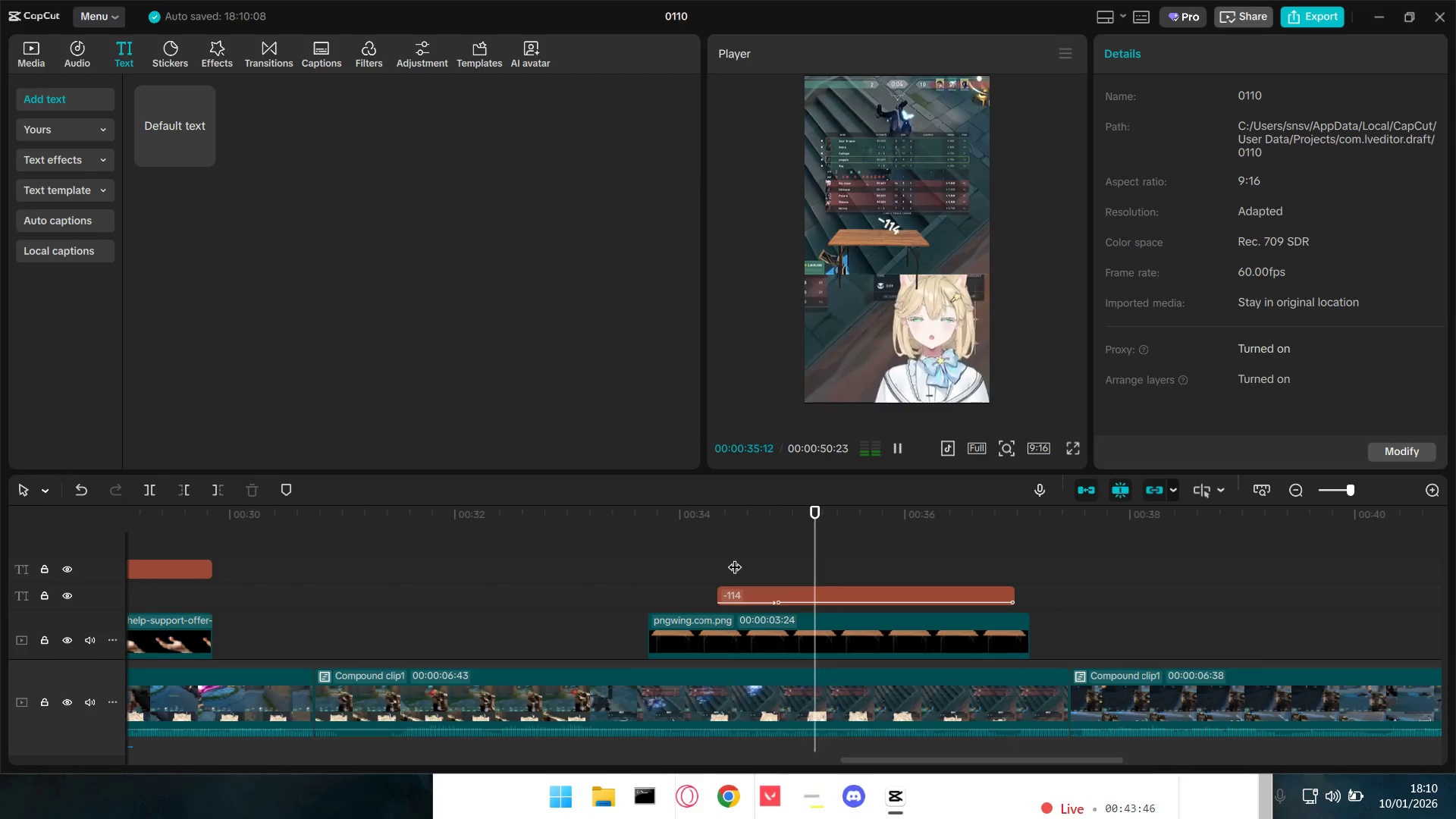 
key(Space)
 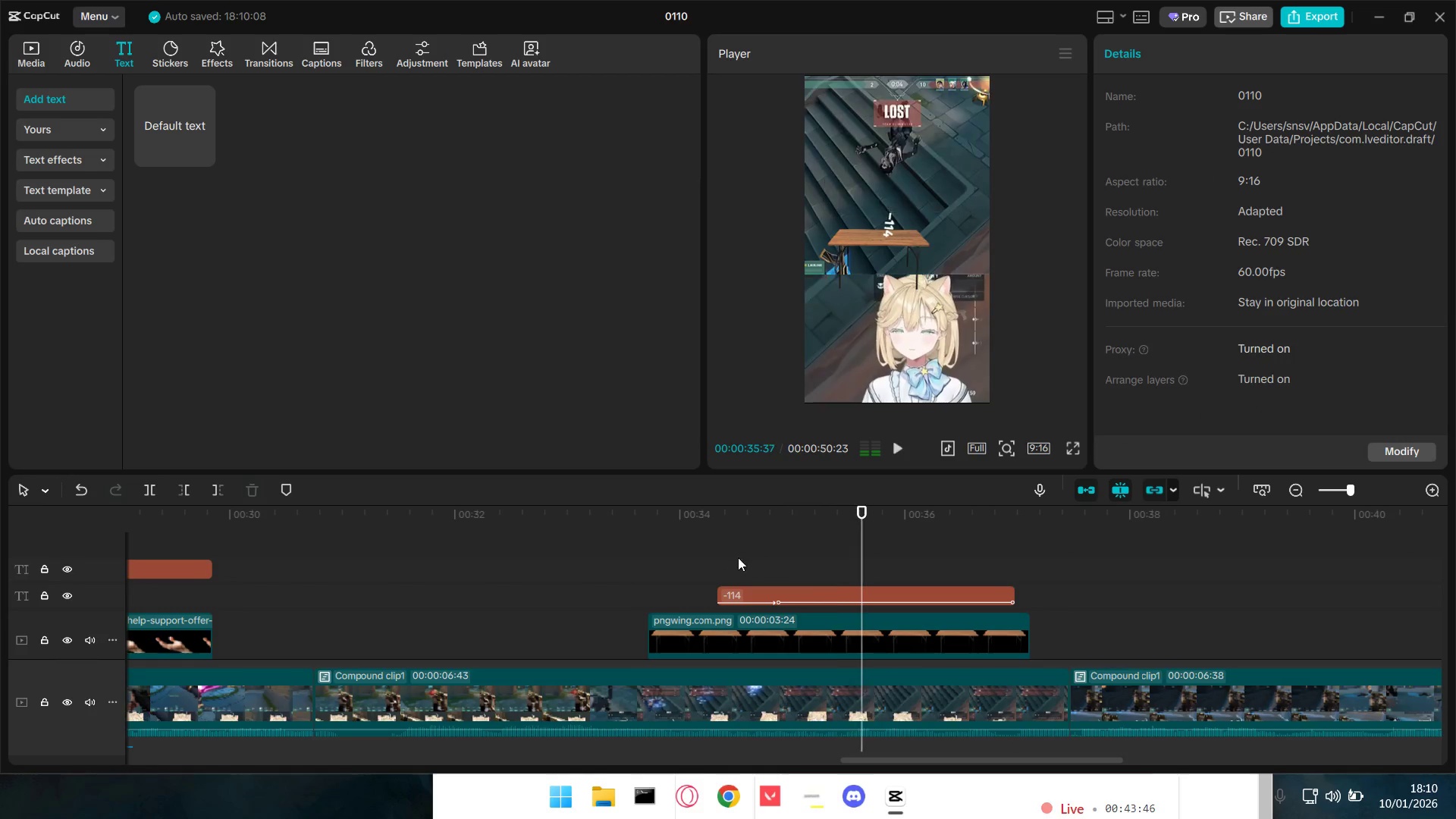 
left_click([745, 557])
 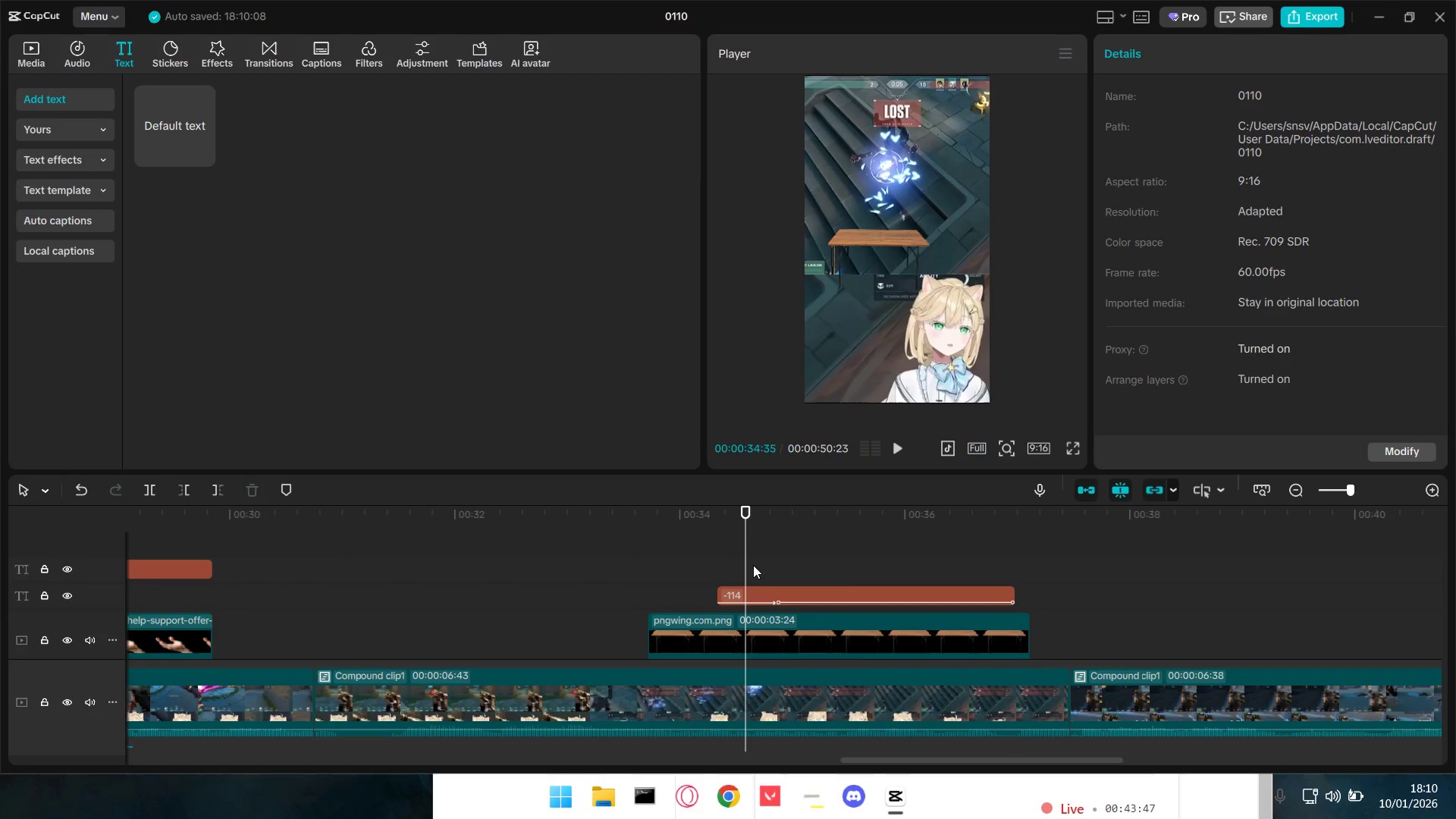 
left_click_drag(start_coordinate=[746, 561], to_coordinate=[776, 559])
 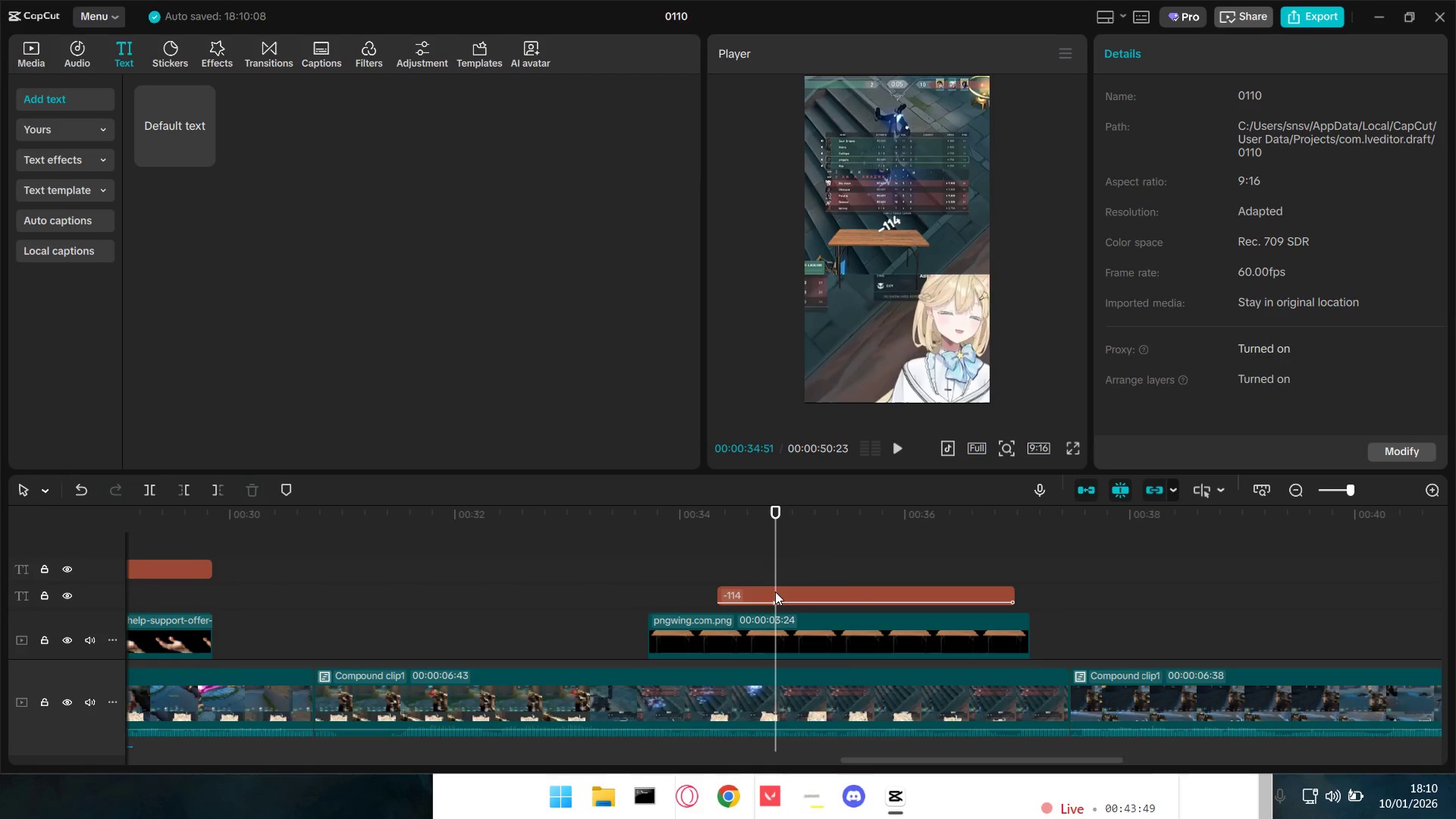 
left_click([775, 592])
 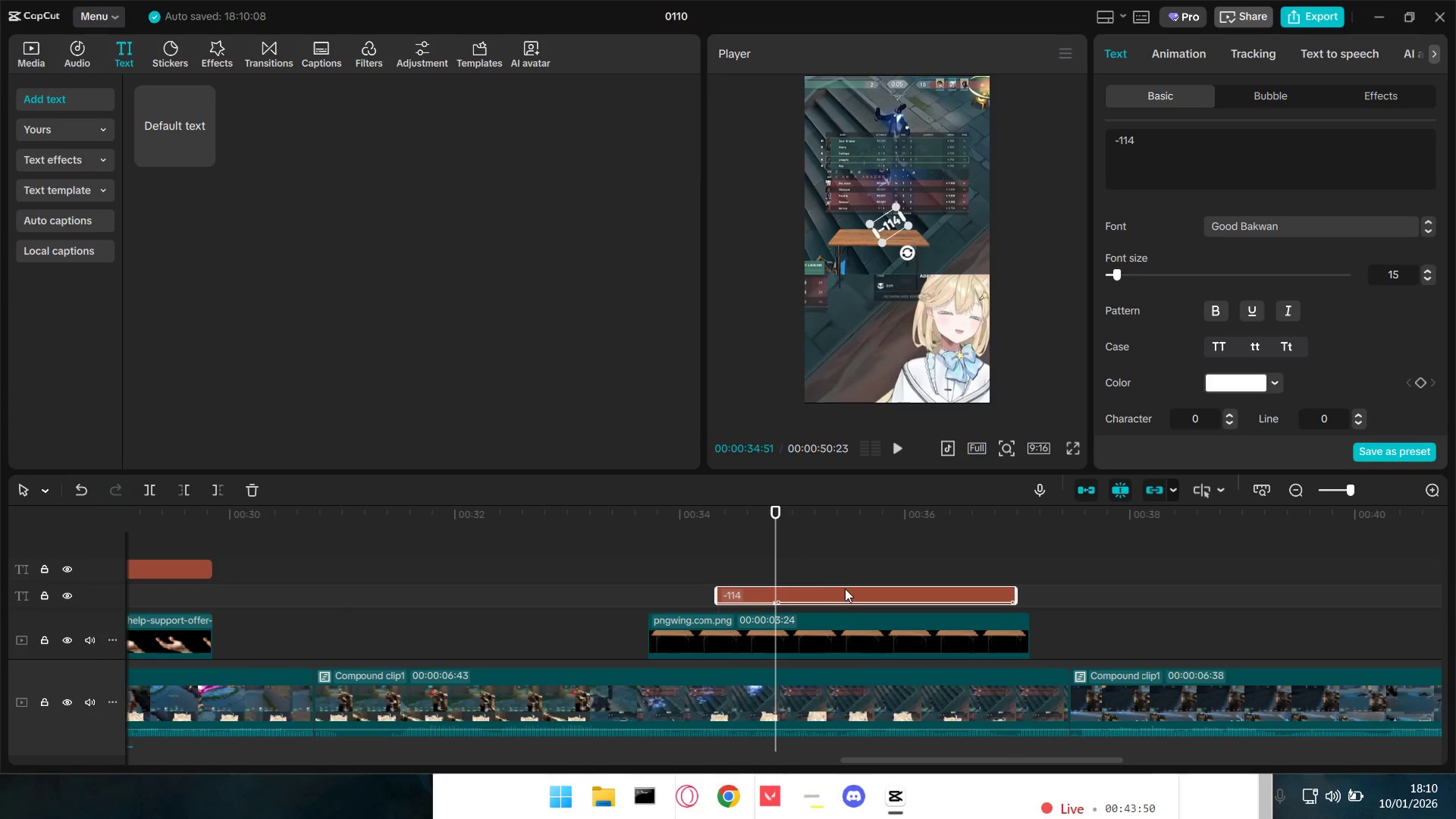 
hold_key(key=ControlLeft, duration=1.2)
 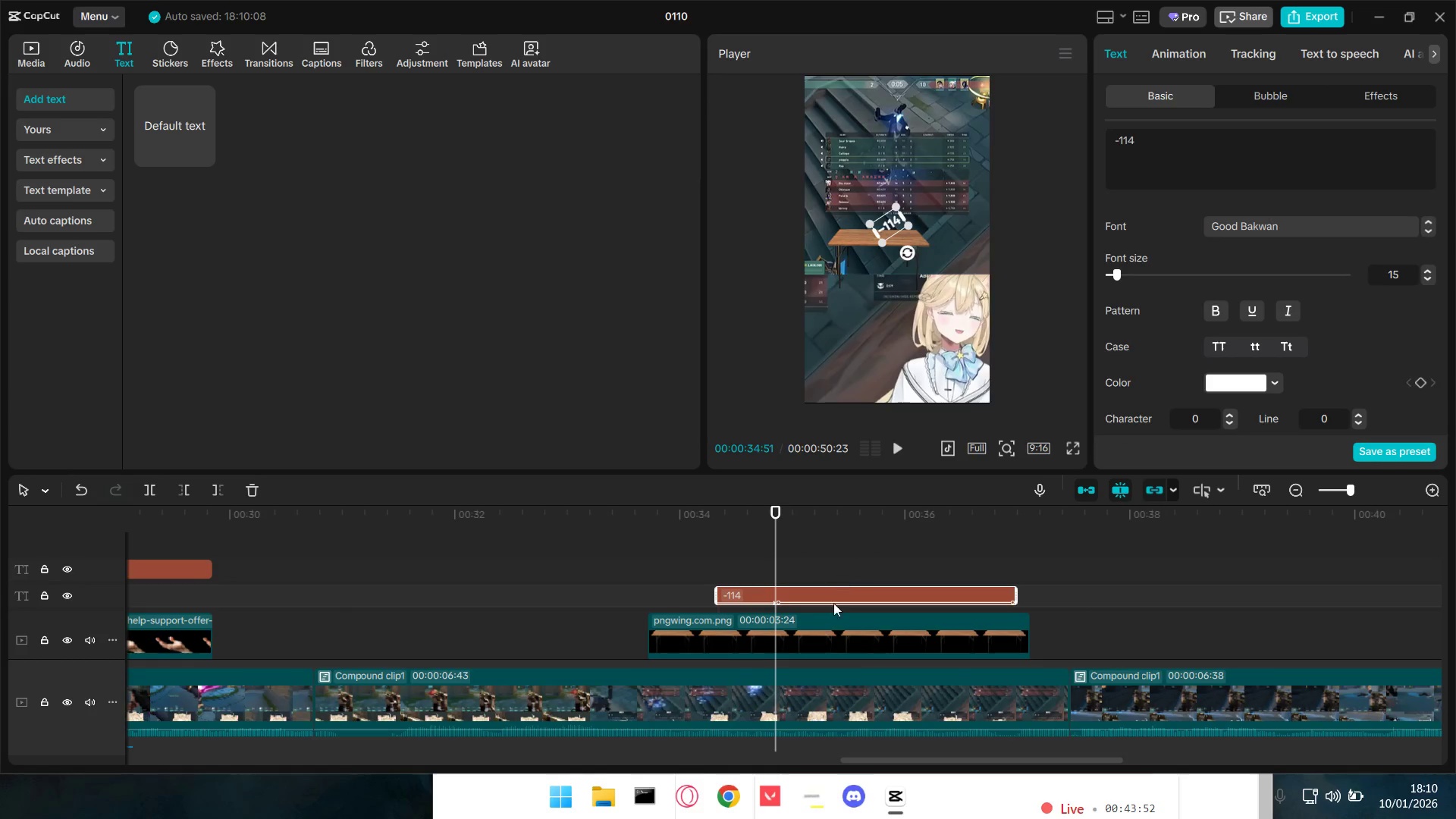 
key(Control+E)
 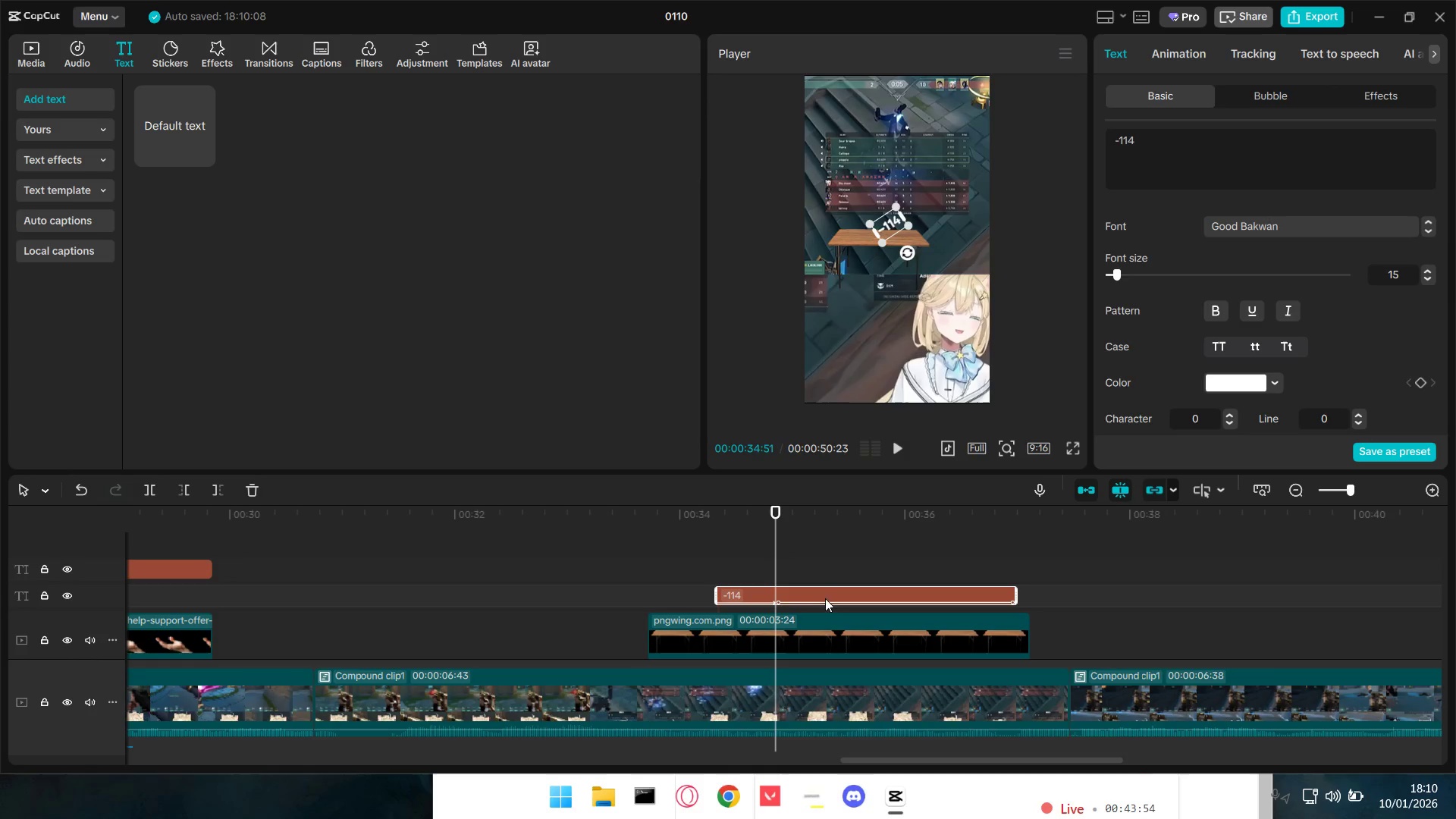 
key(Control+E)
 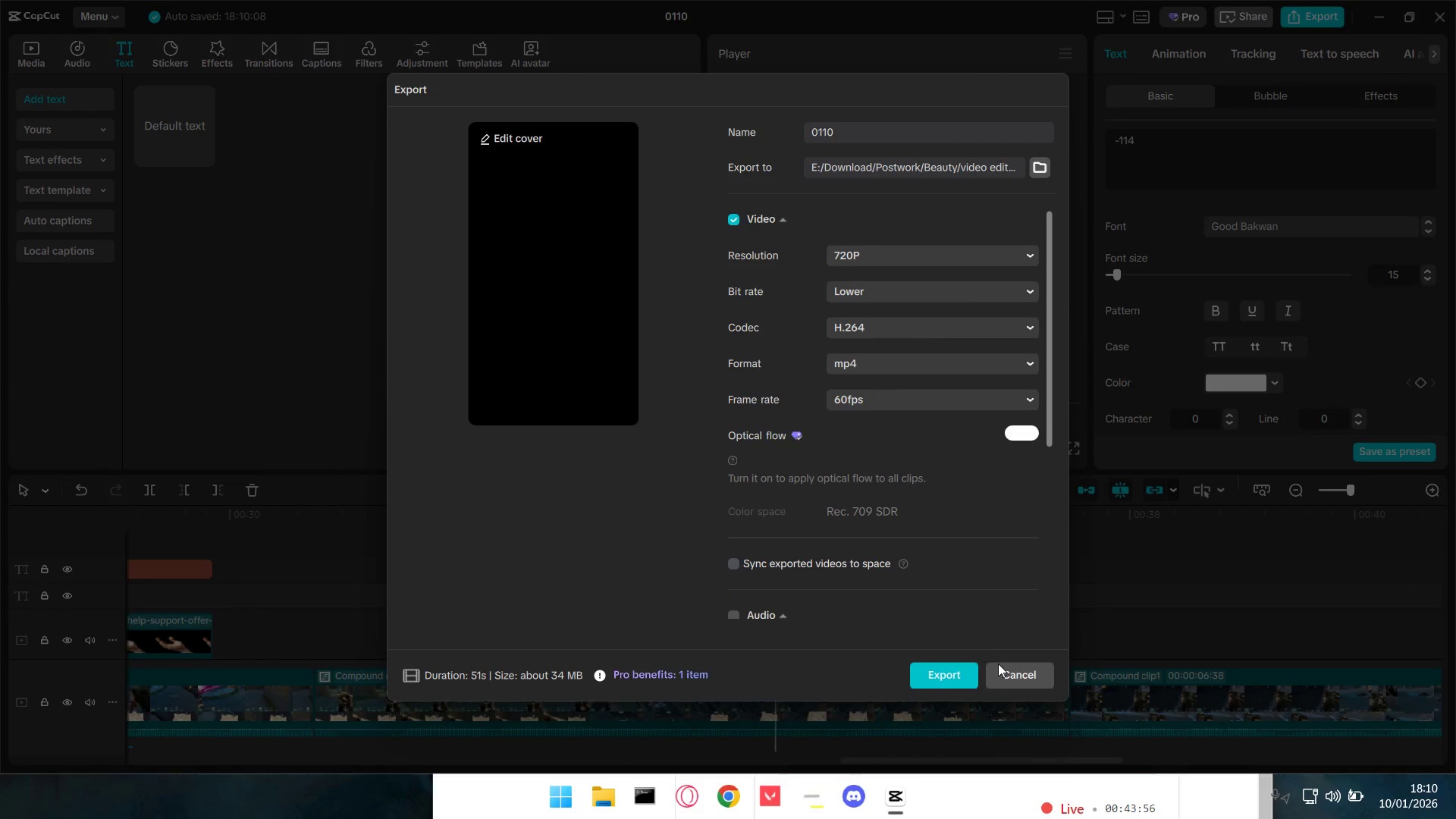 
left_click([1021, 674])
 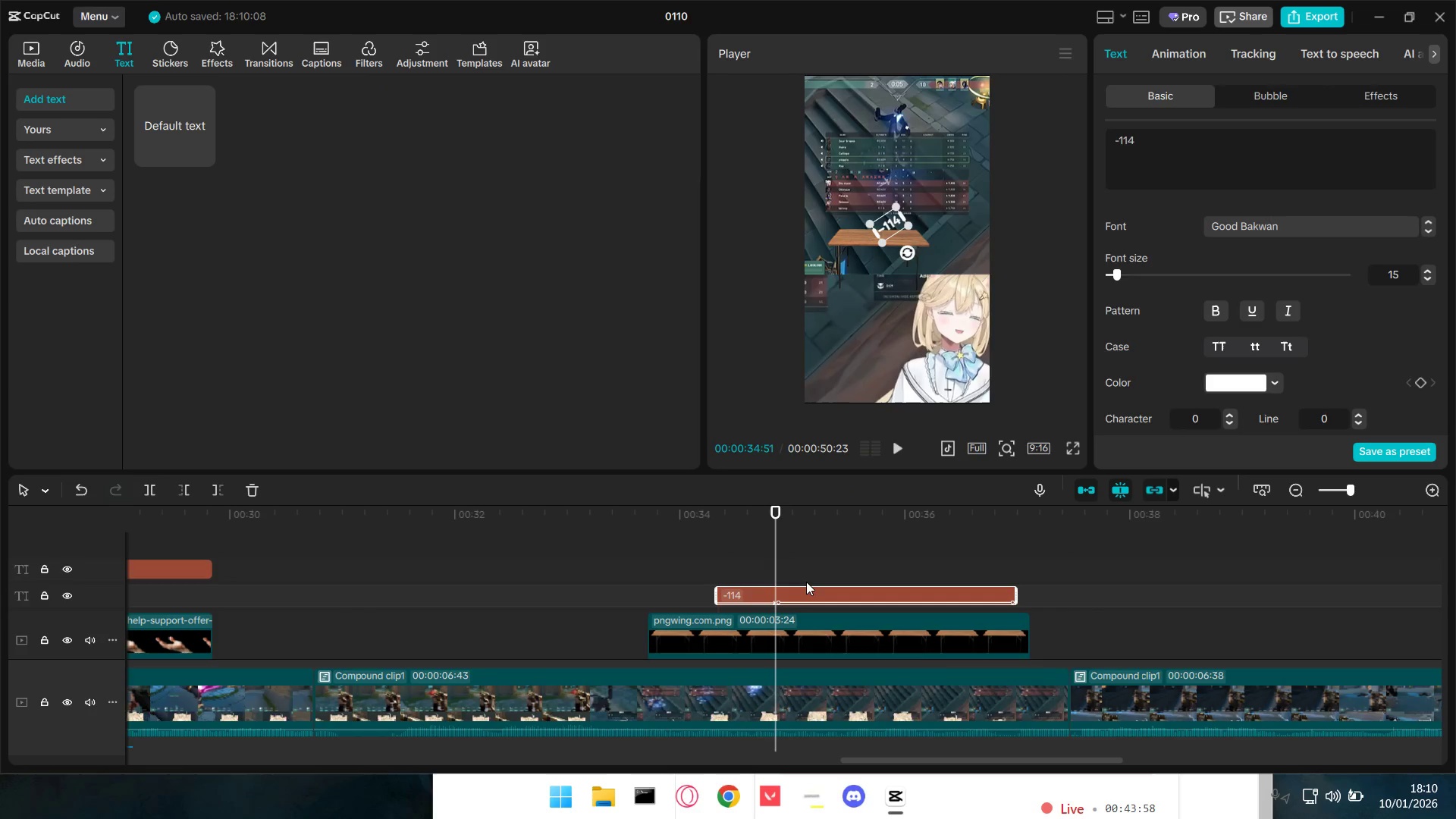 
hold_key(key=ControlLeft, duration=0.38)
 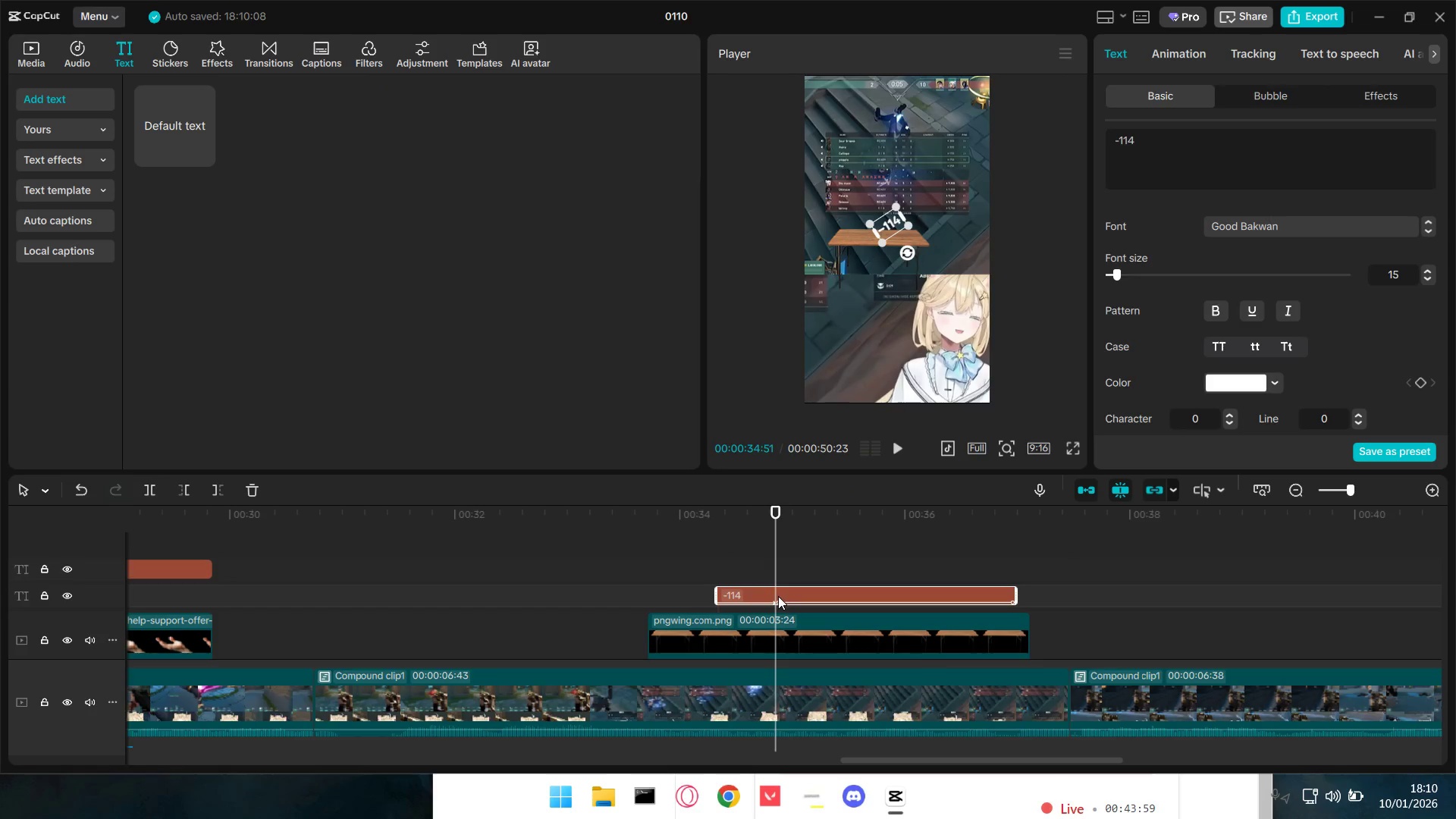 
key(W)
 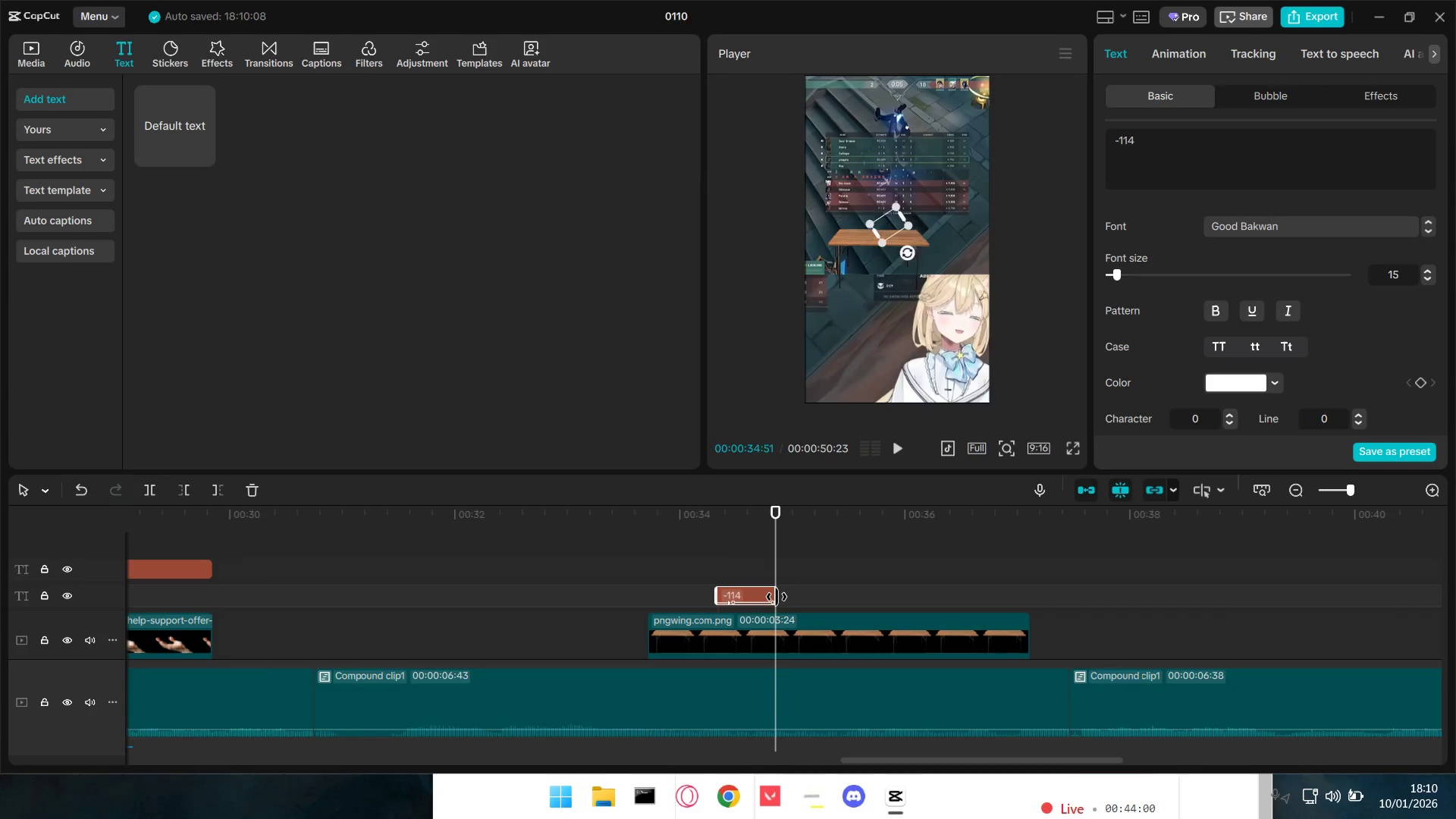 
key(W)
 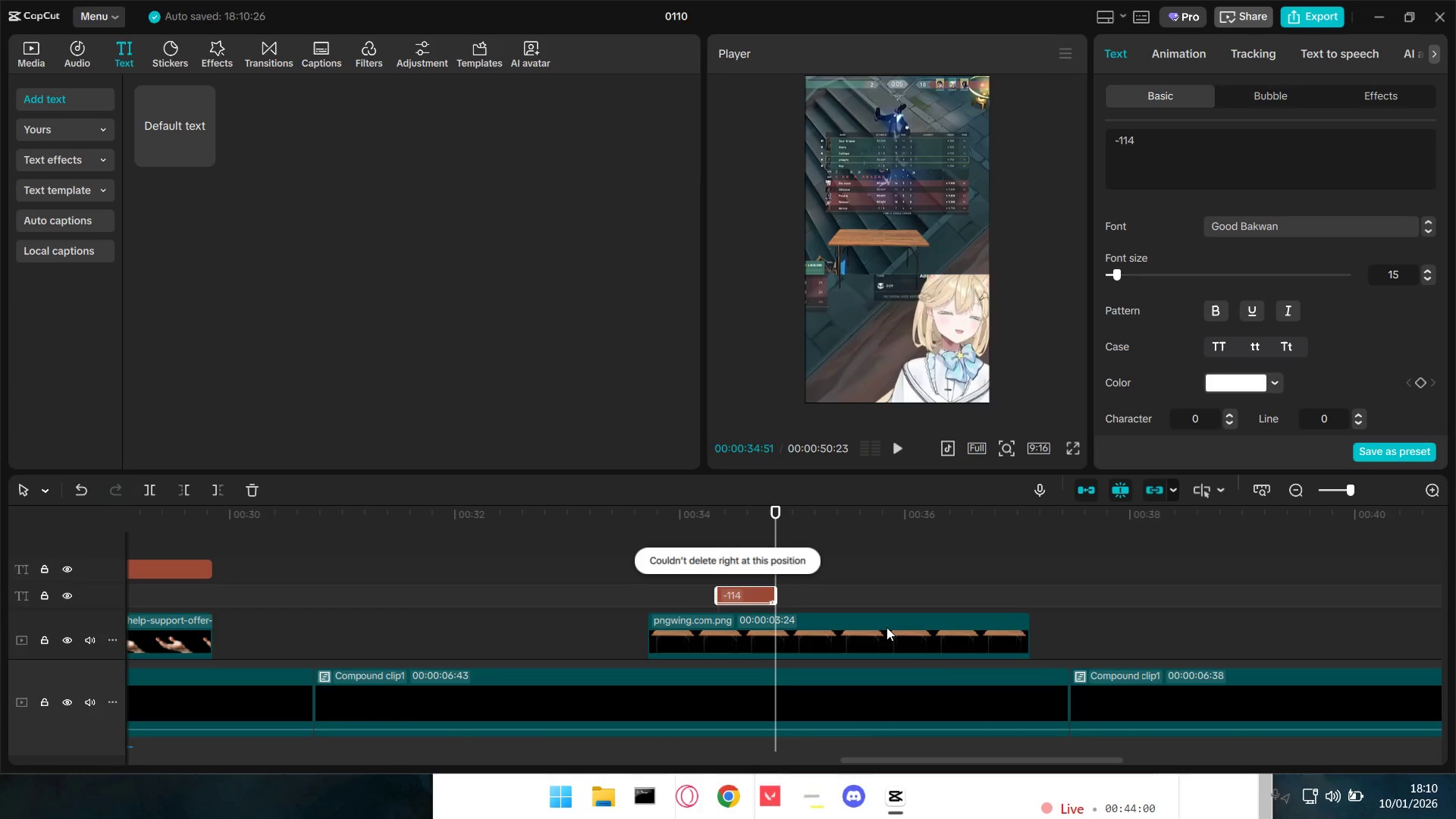 
key(Control+Z)
 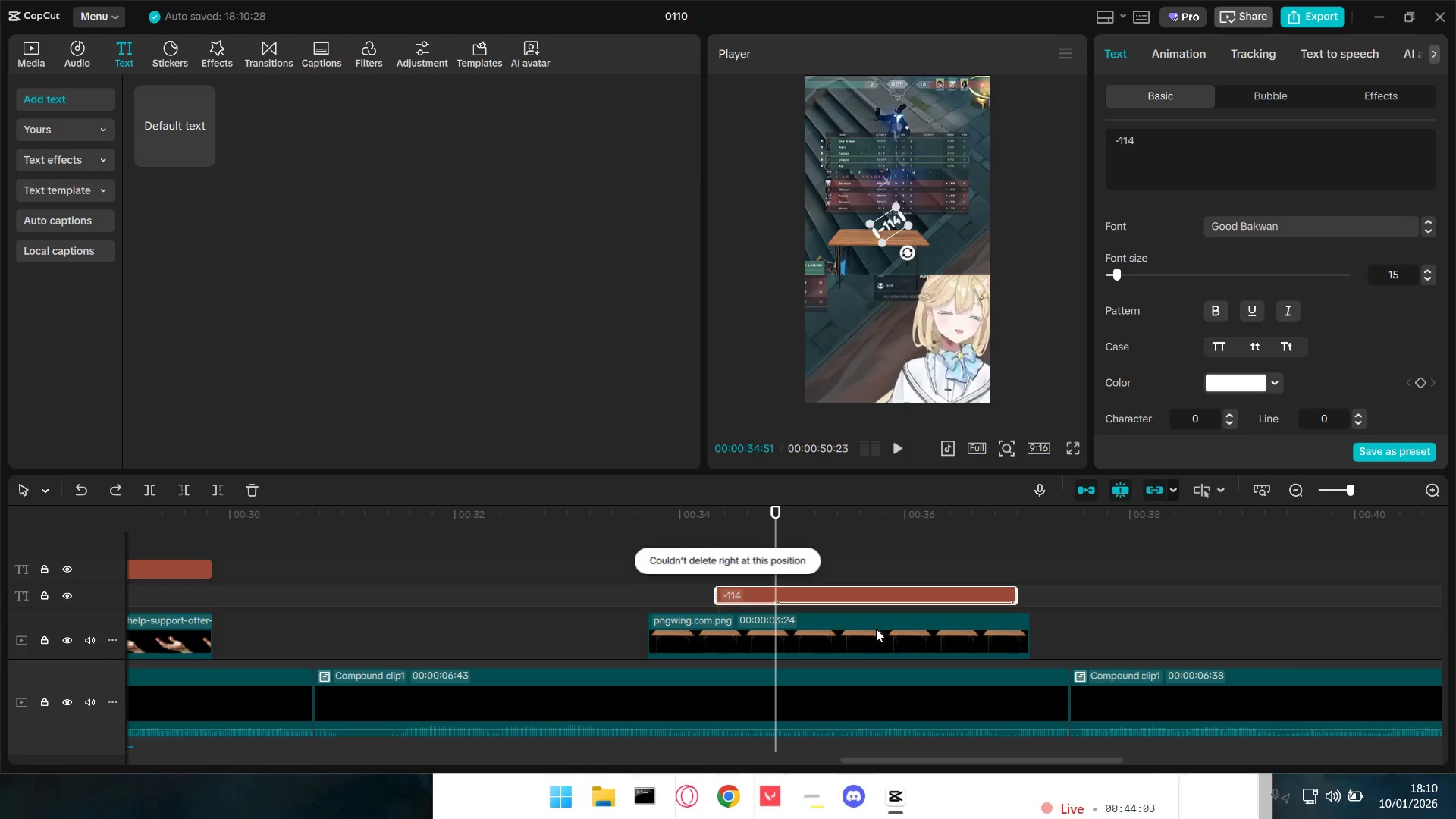 
key(Control+E)
 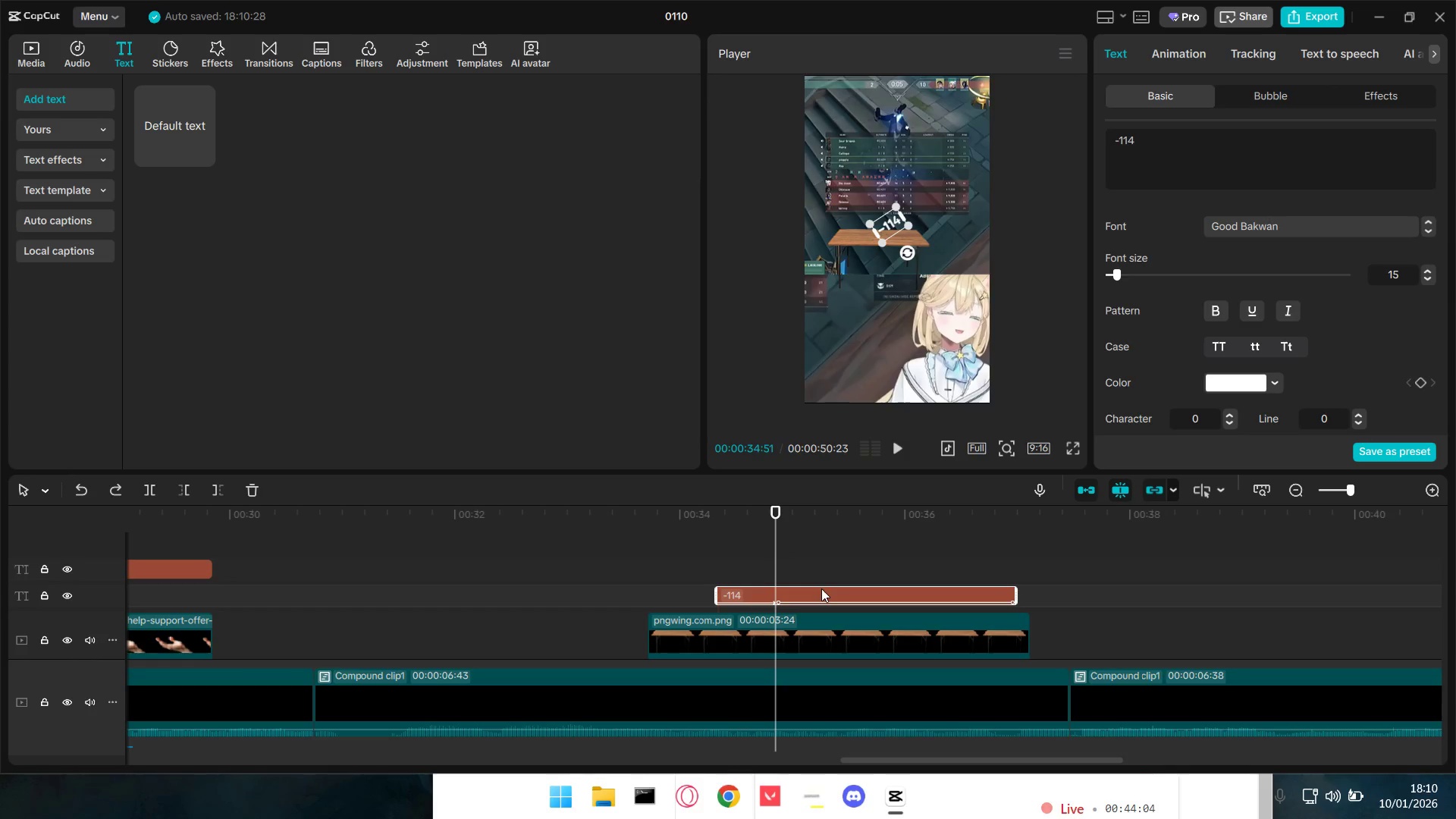 
double_click([806, 554])
 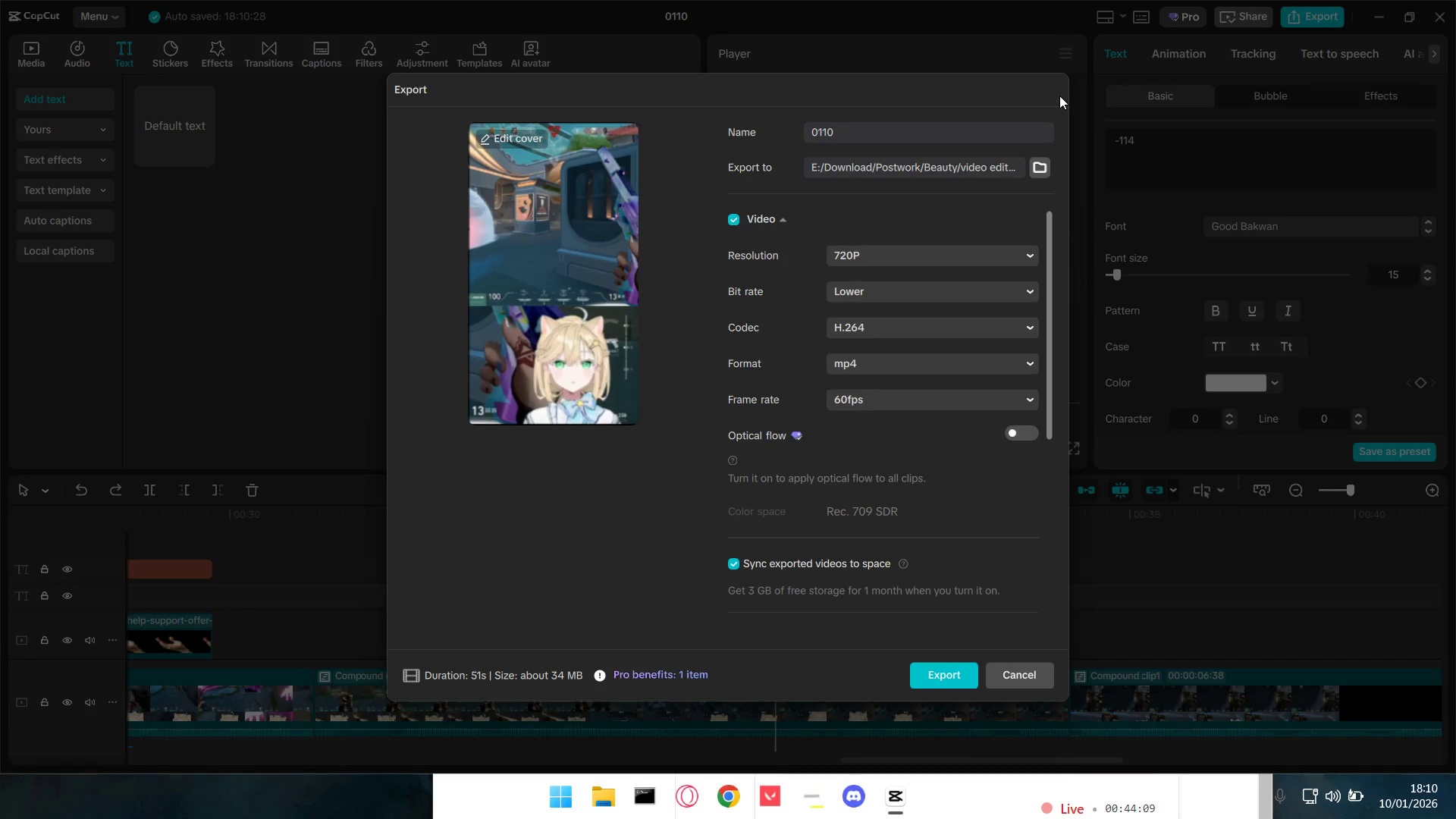 
wait(5.5)
 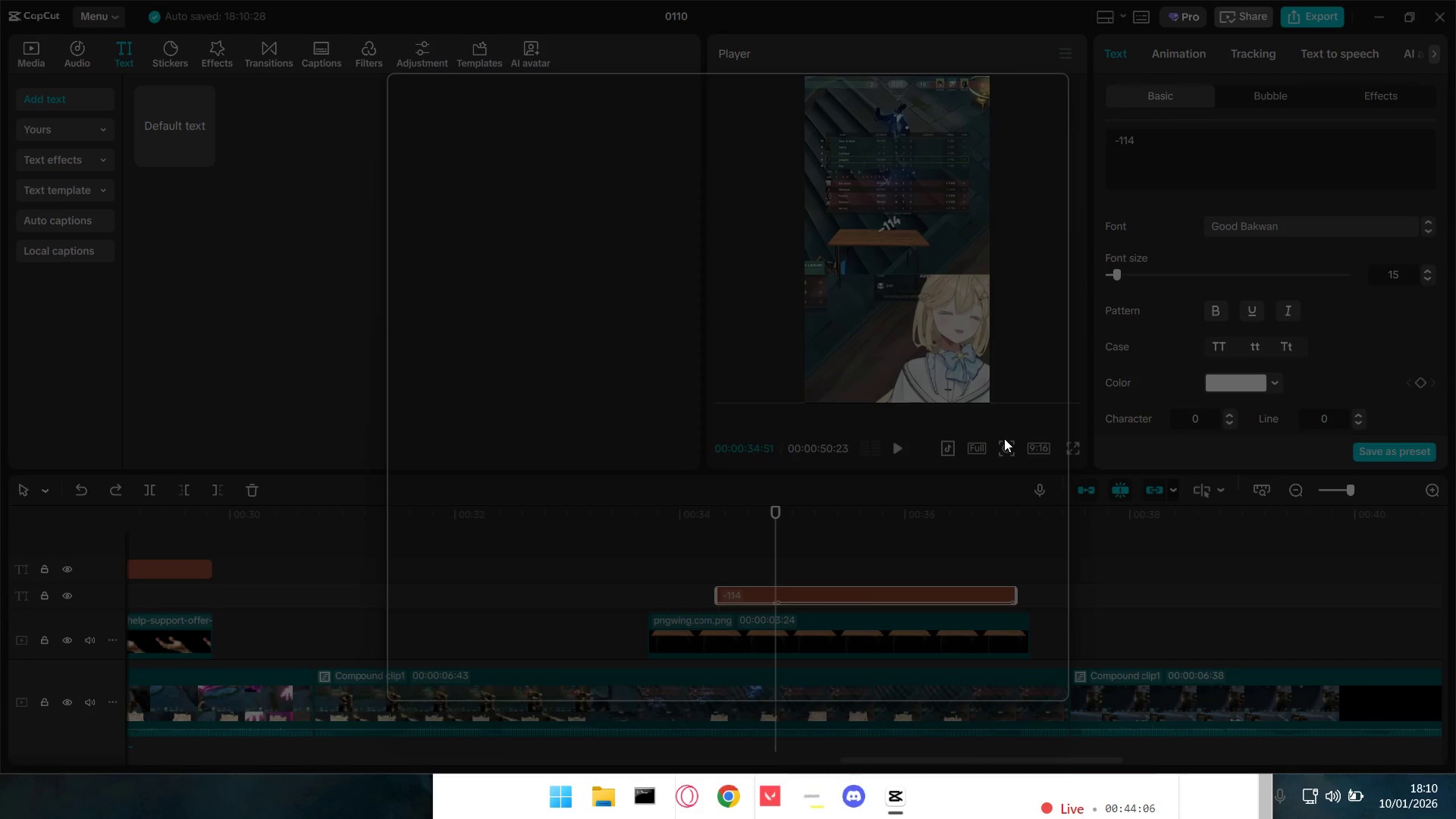 
left_click([1035, 682])
 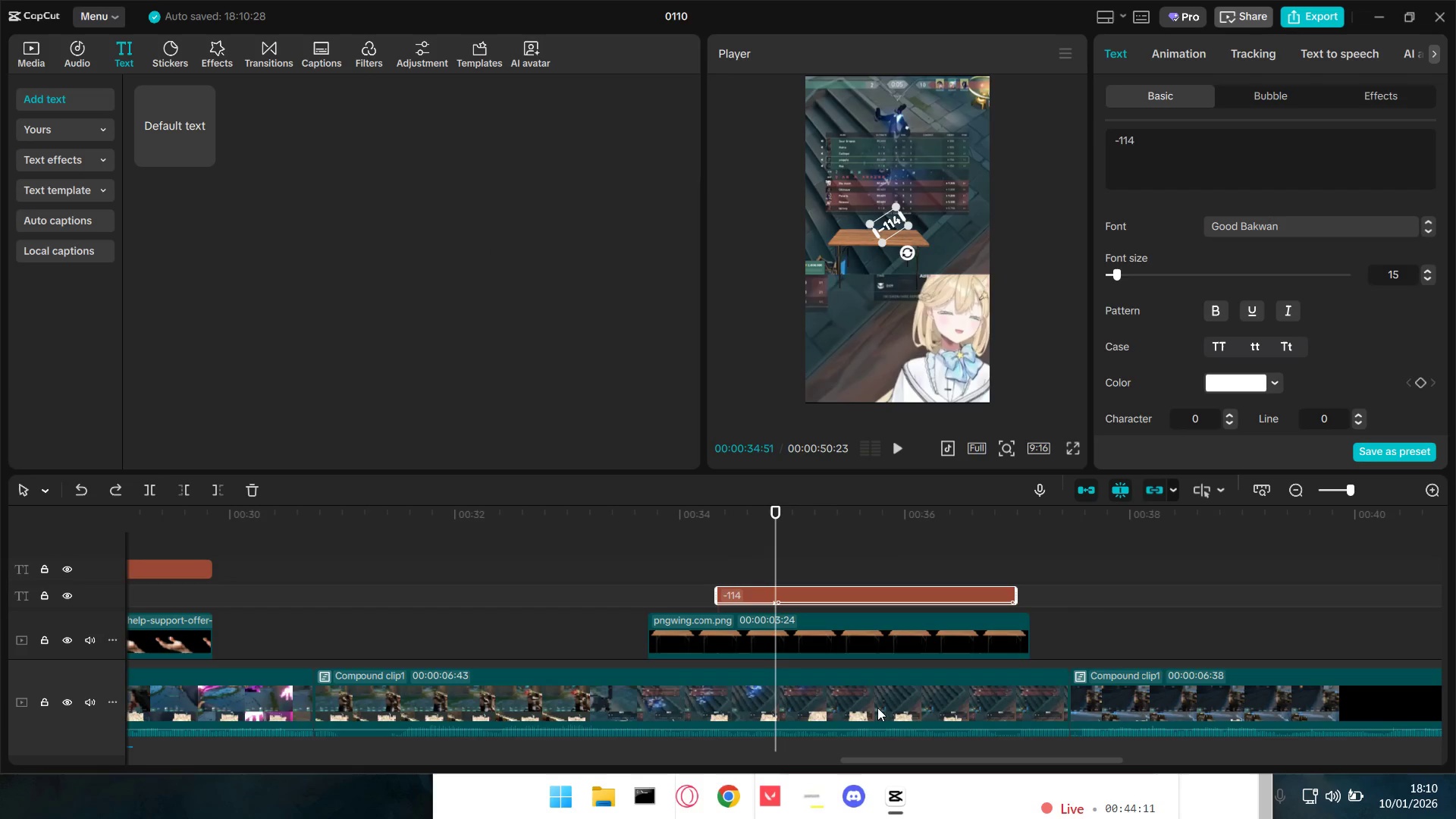 
triple_click([829, 702])
 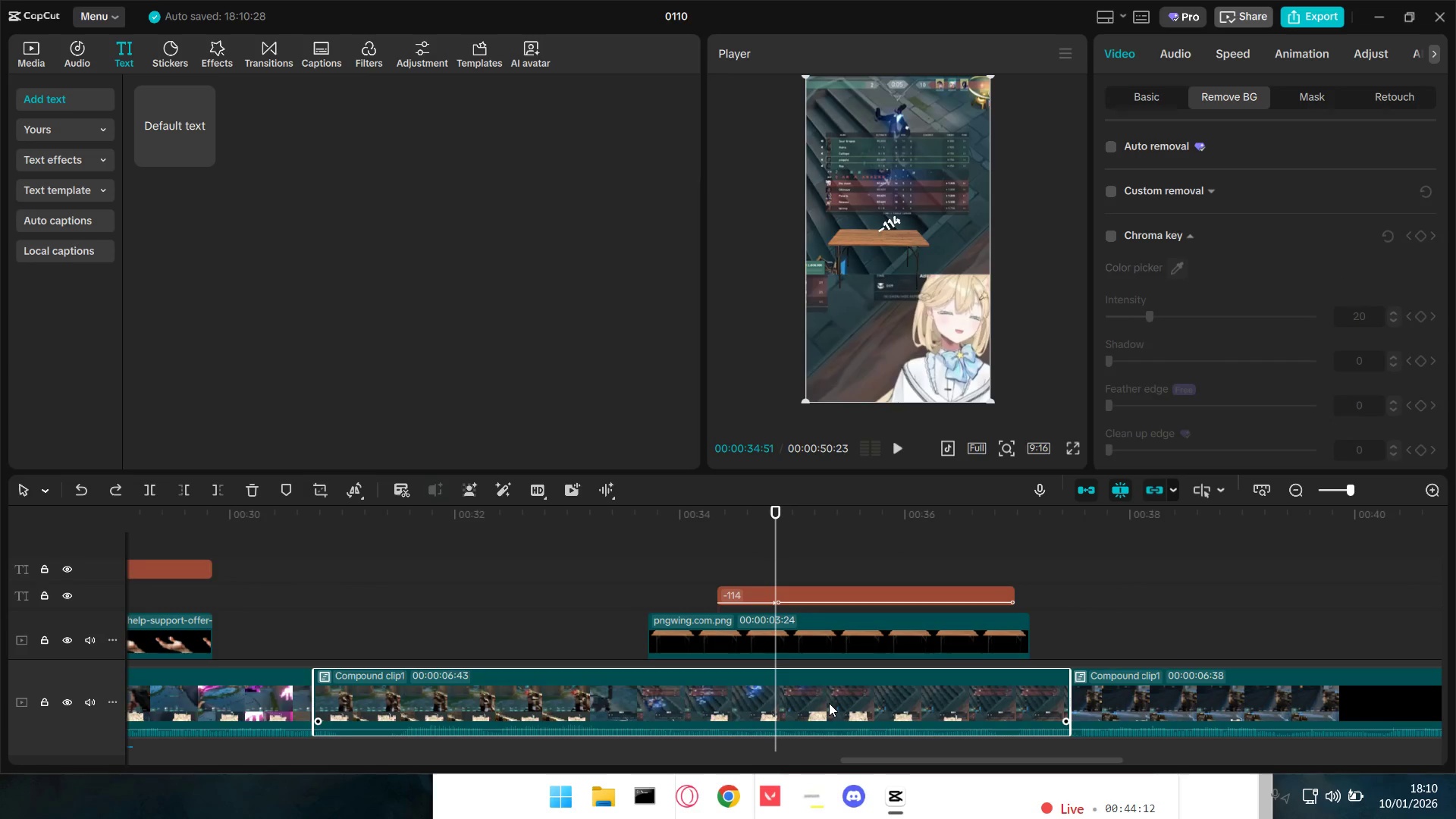 
key(Control+E)
 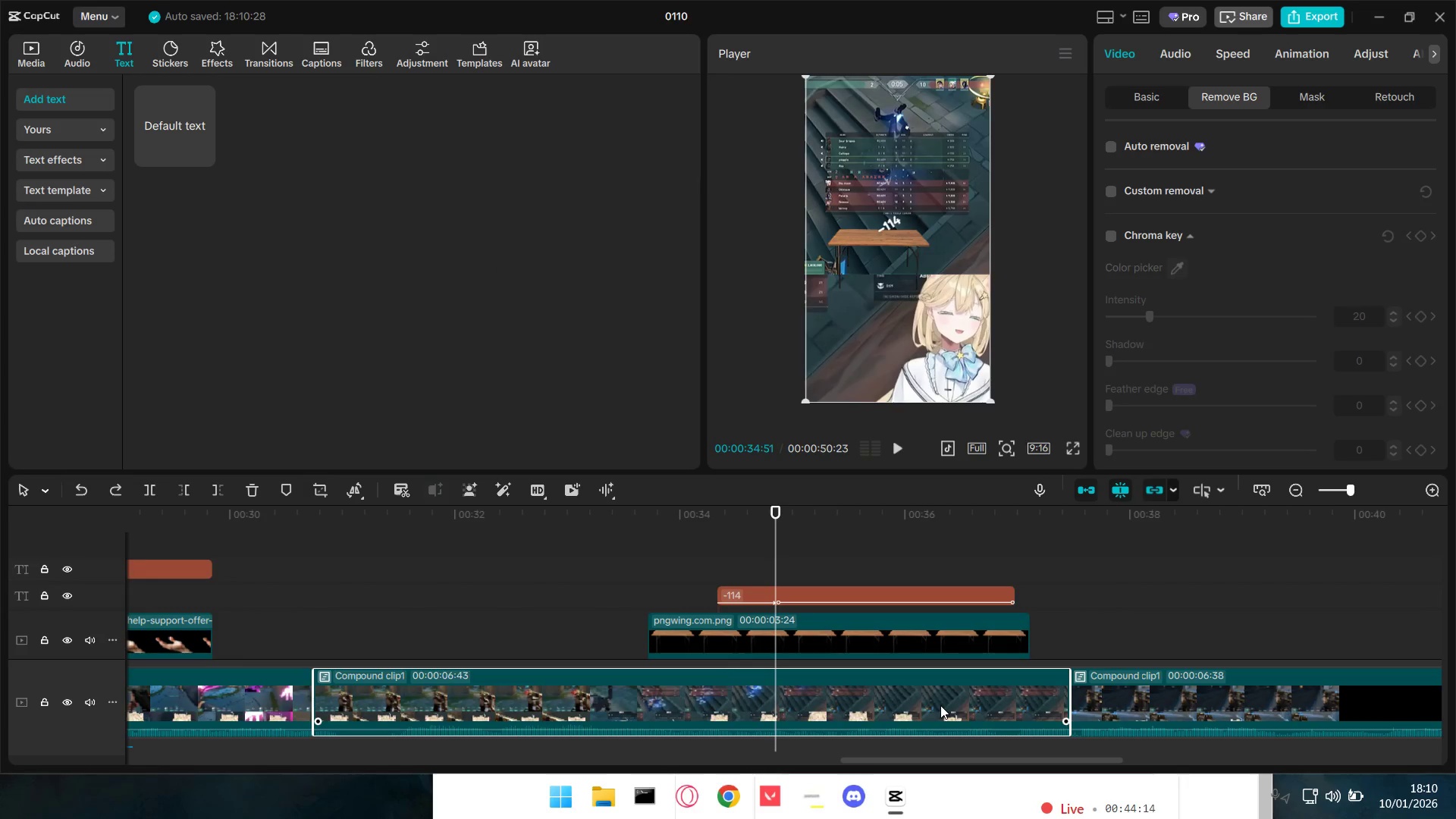 
key(Shift+ShiftLeft)
 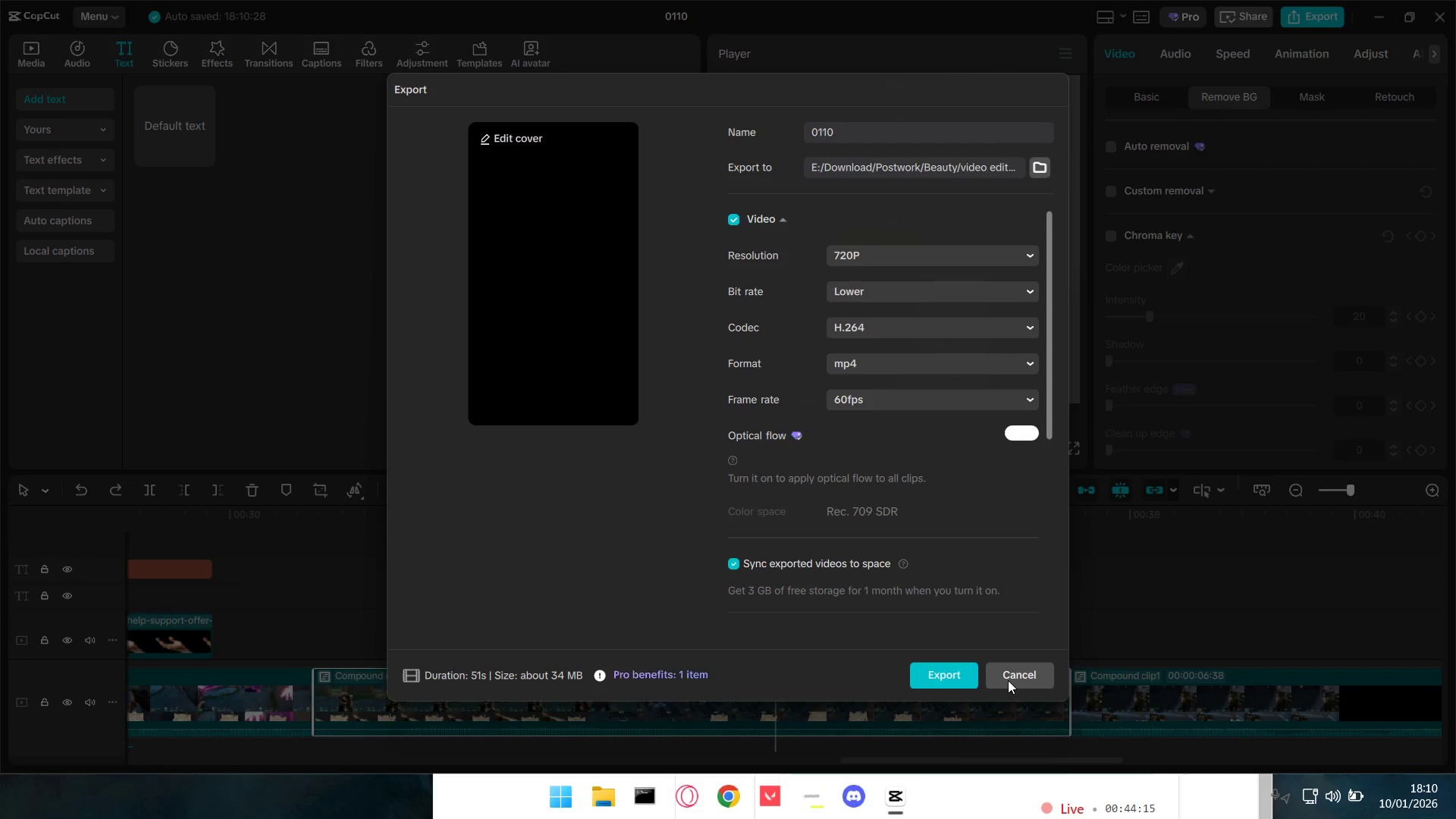 
left_click([1008, 680])
 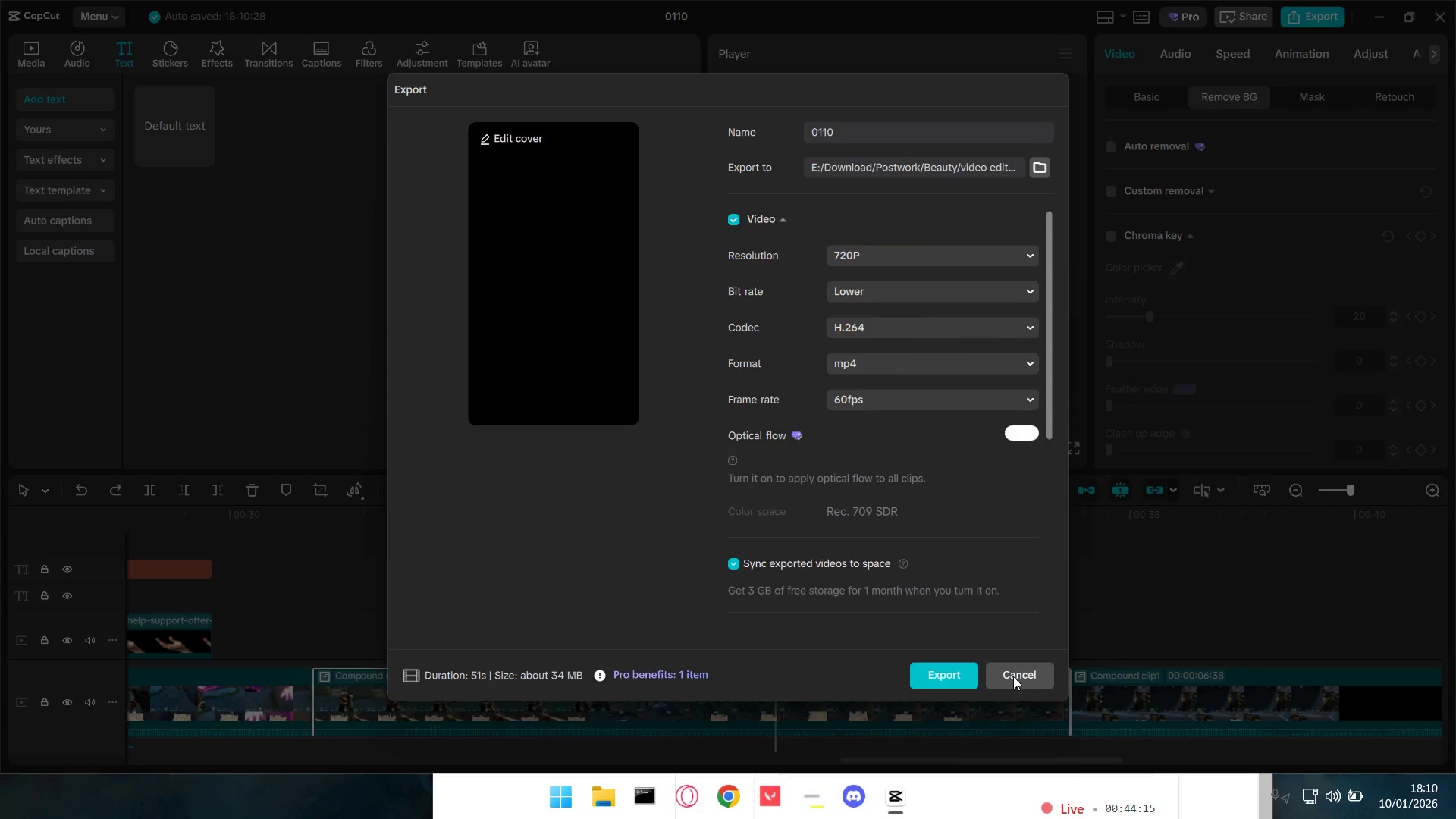 
key(Shift+E)
 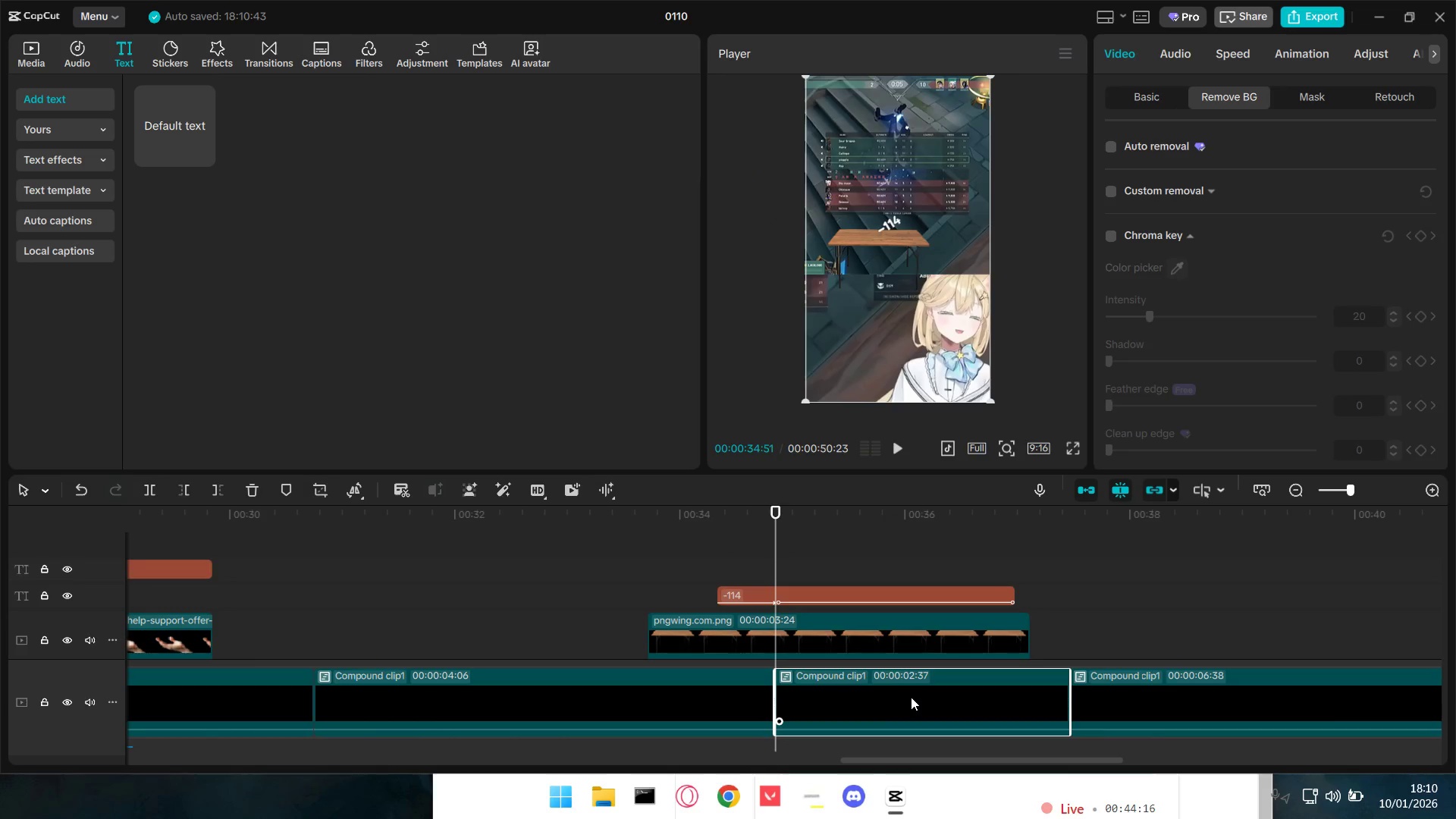 
key(Control+Z)
 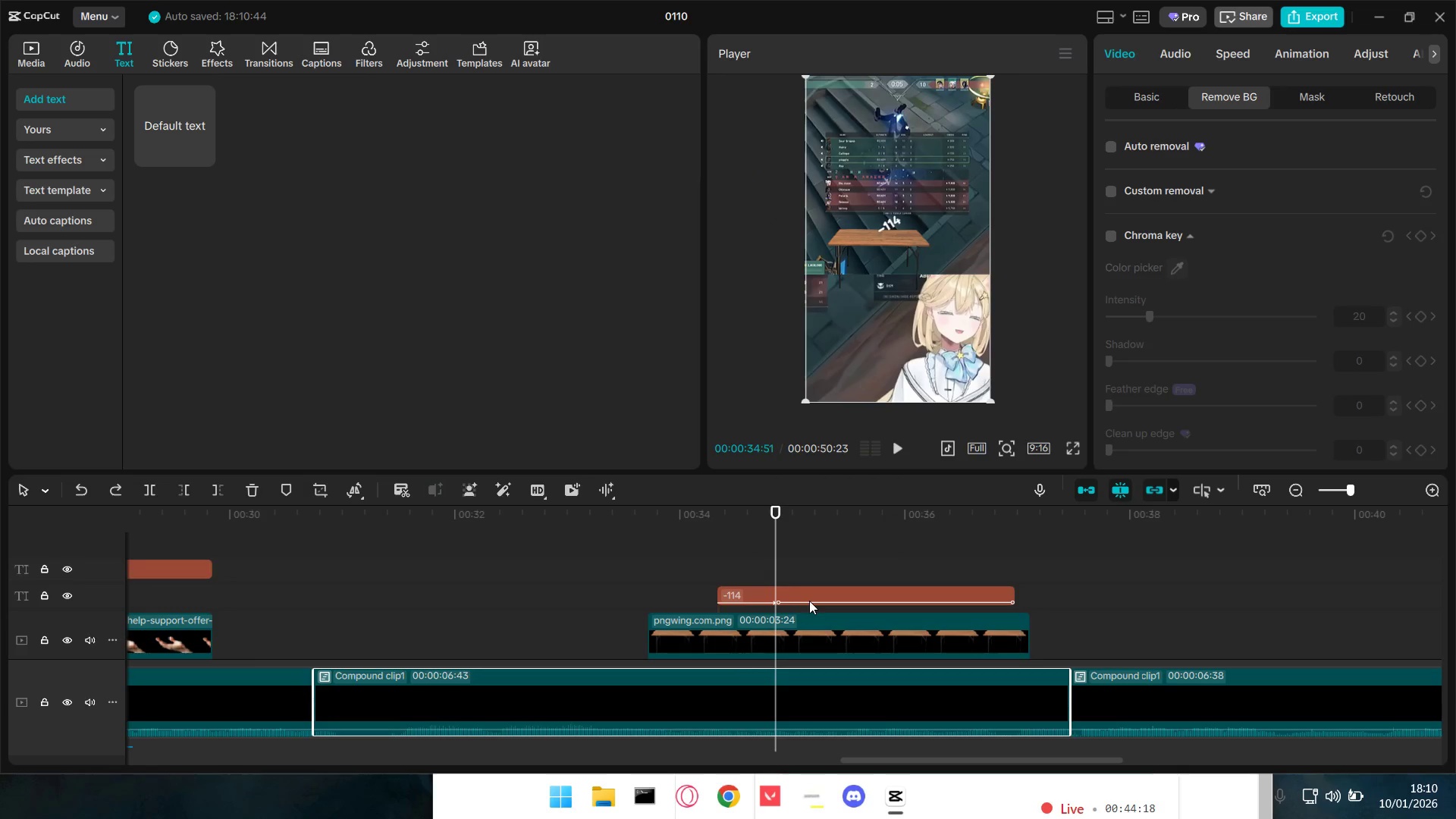 
key(Shift+E)
 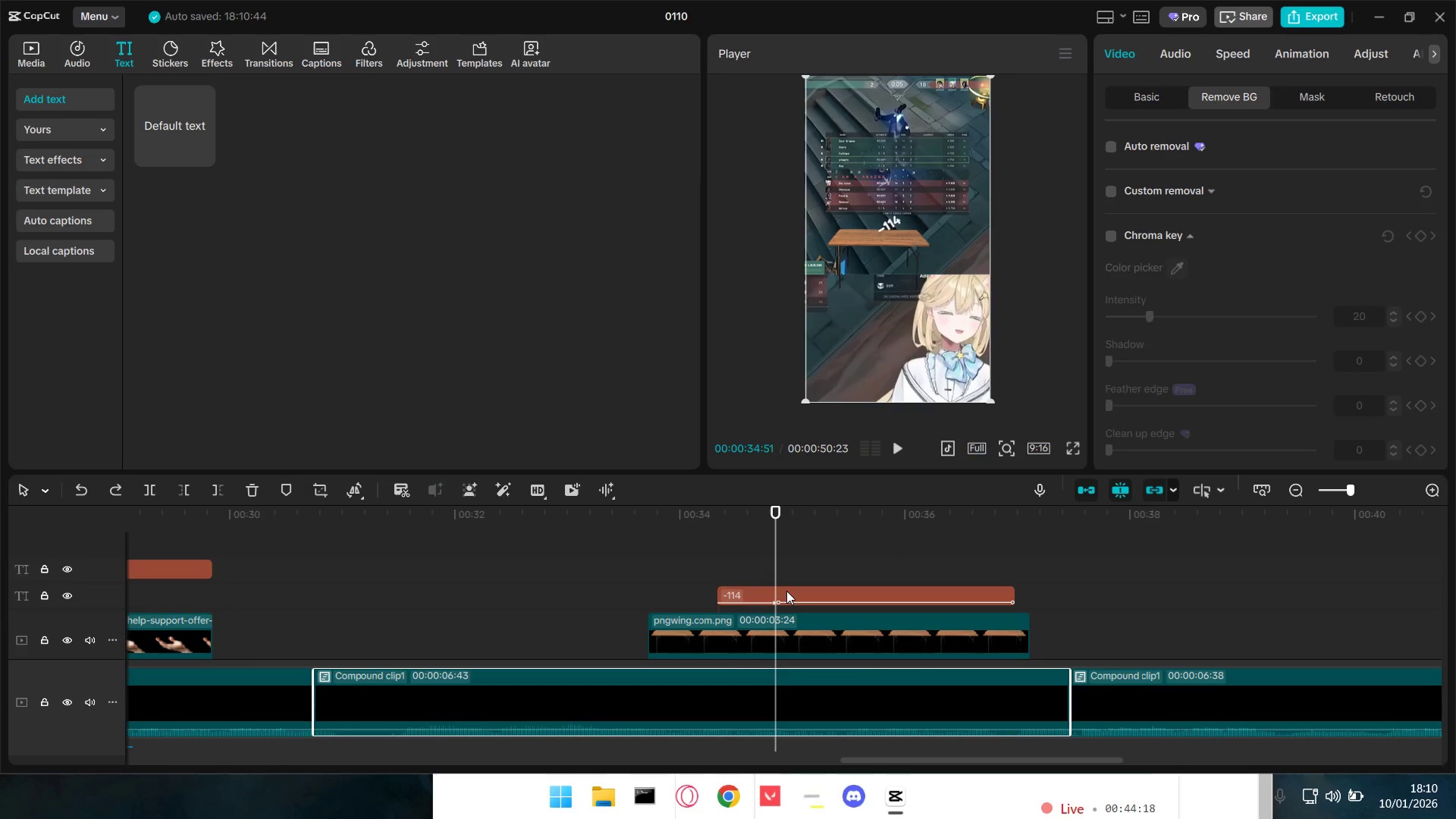 
key(Control+Z)
 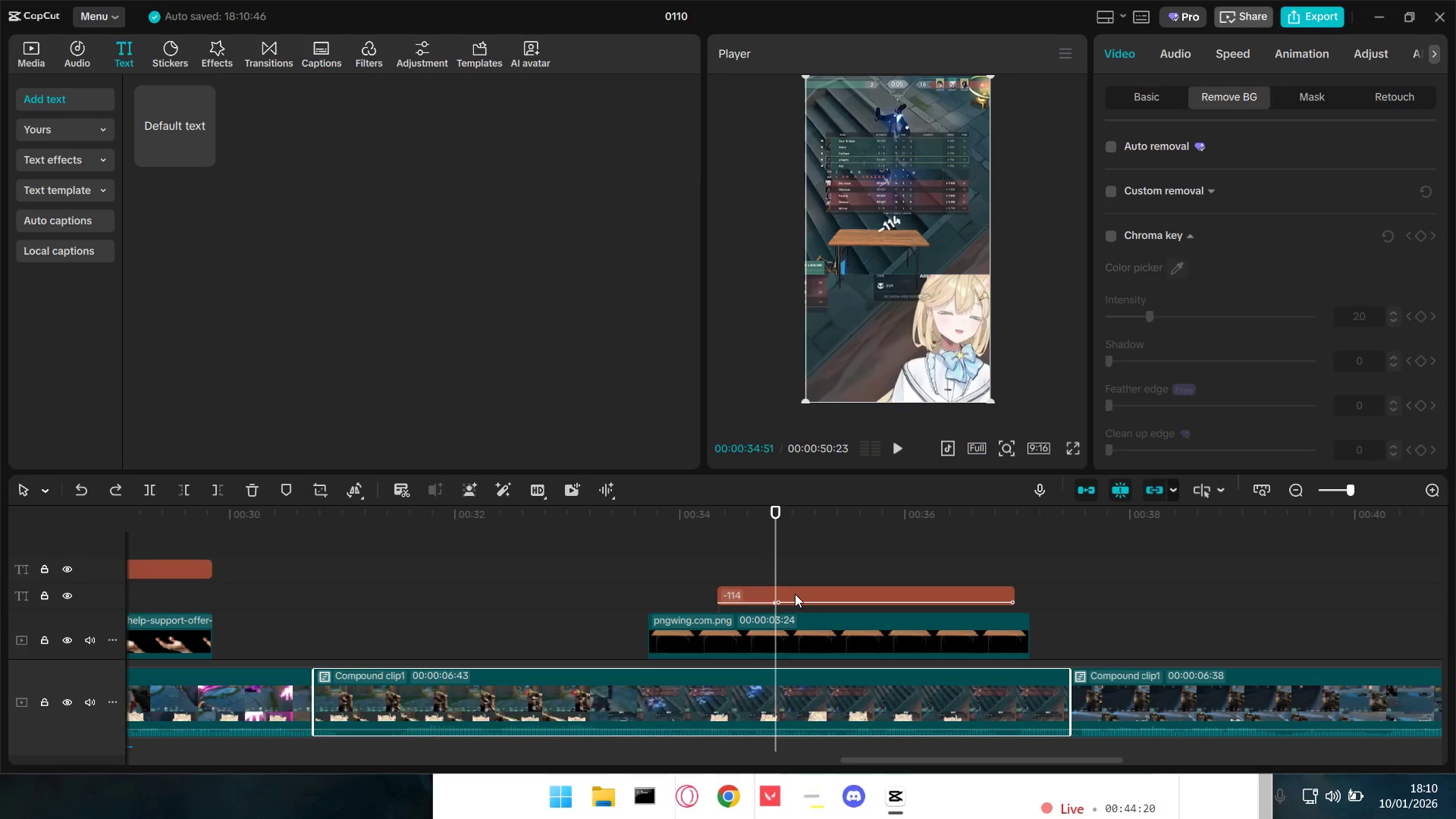 
left_click([795, 594])
 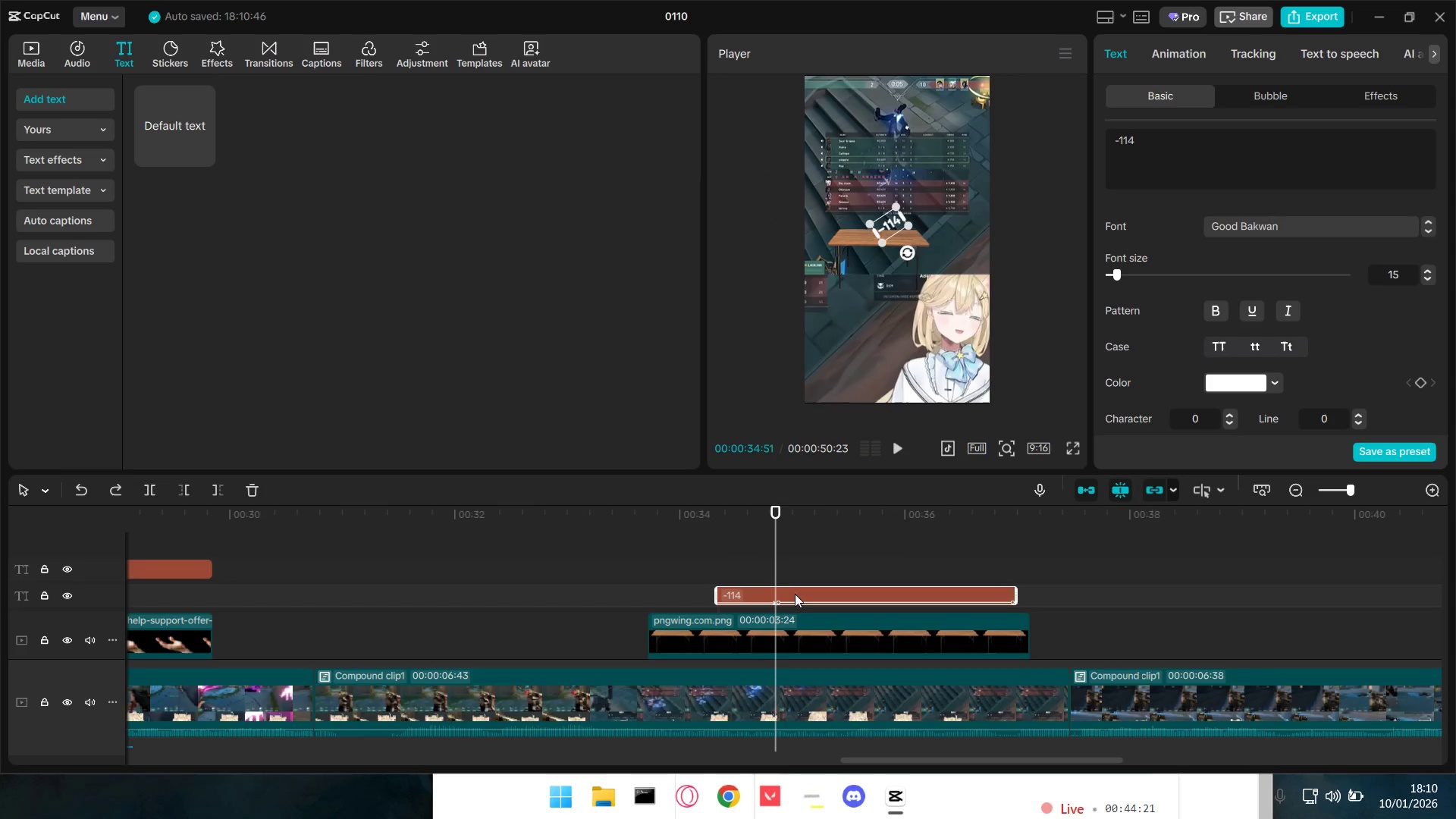 
key(Shift+E)
 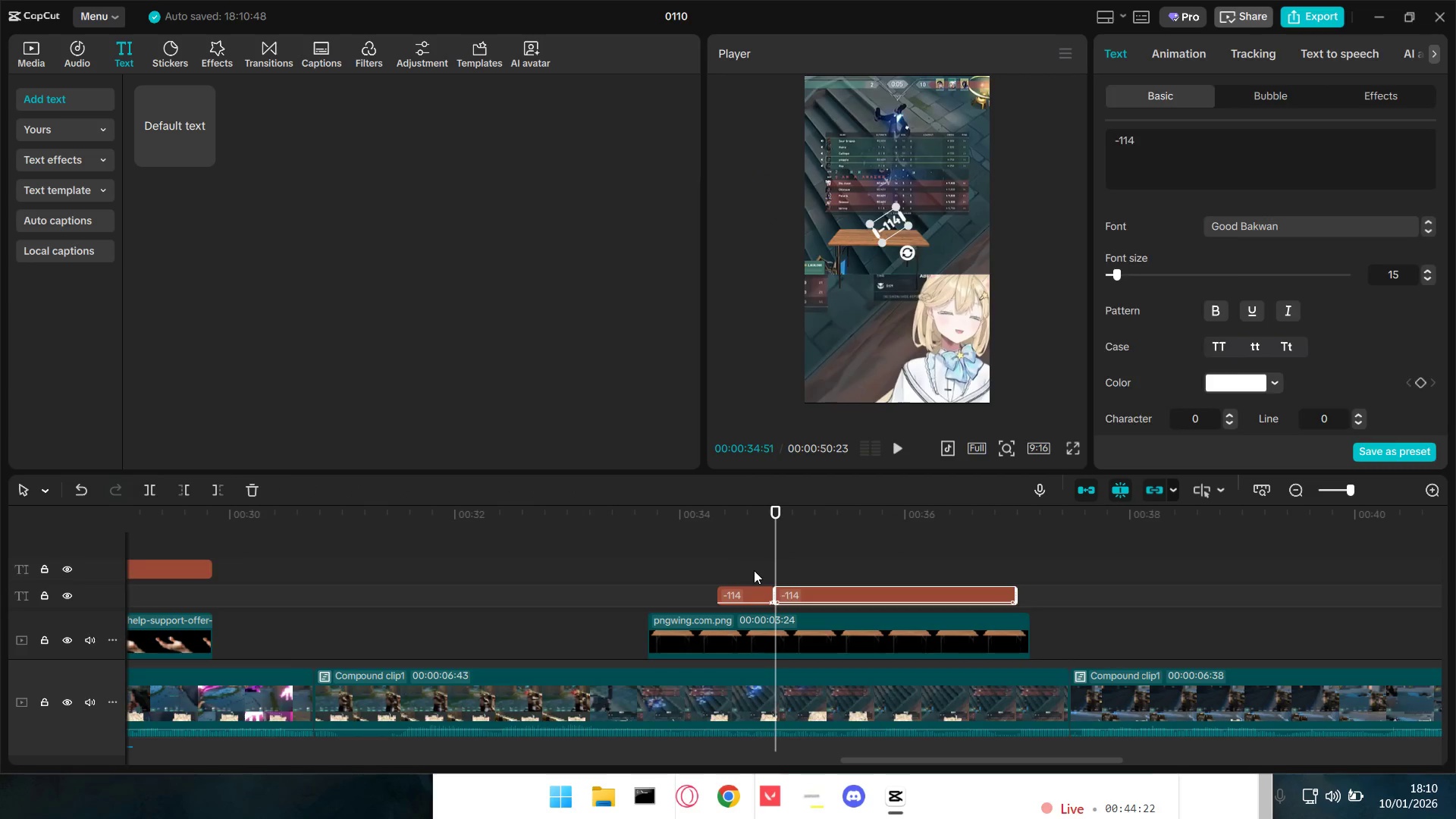 
double_click([730, 567])
 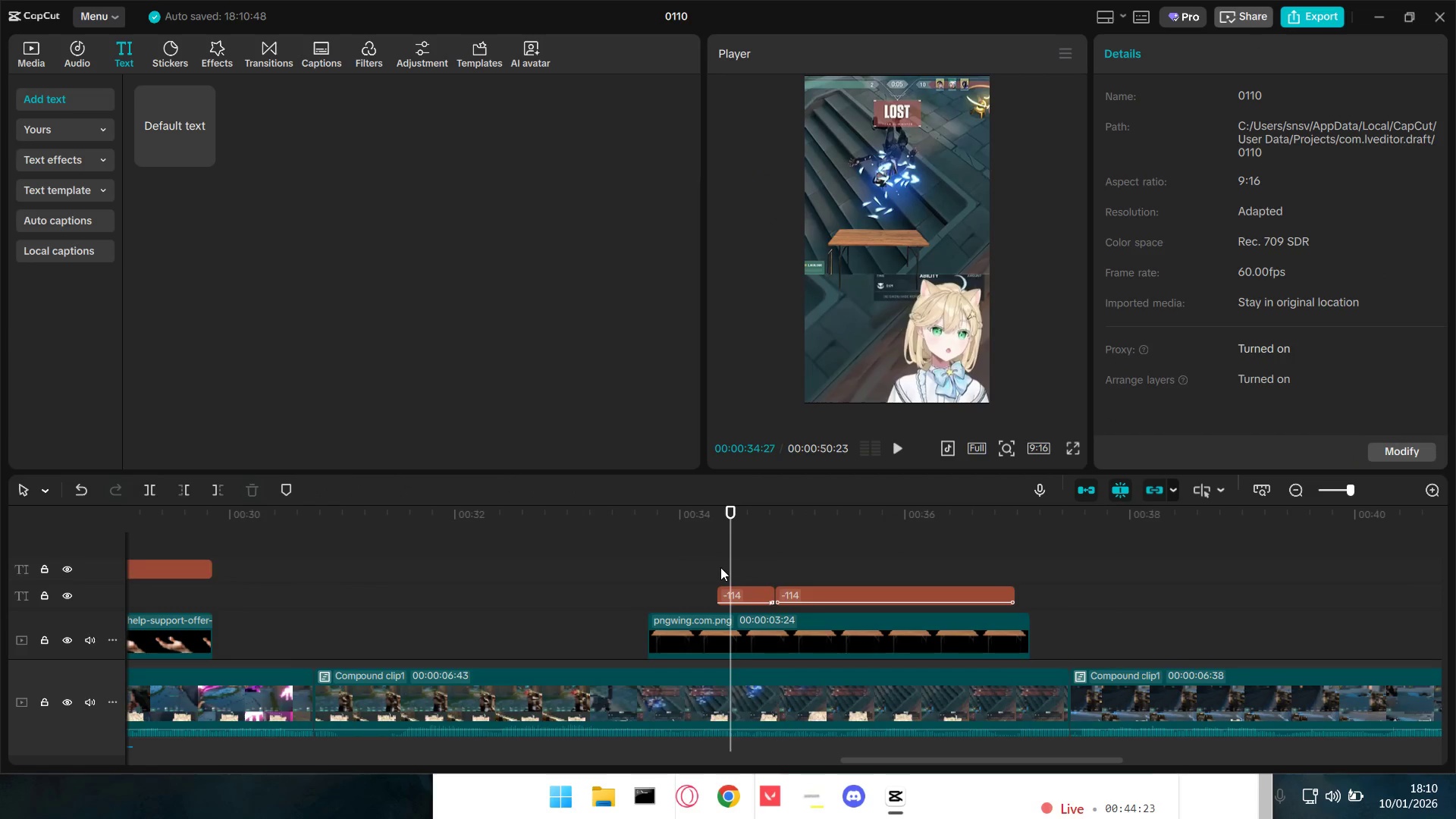 
triple_click([720, 567])
 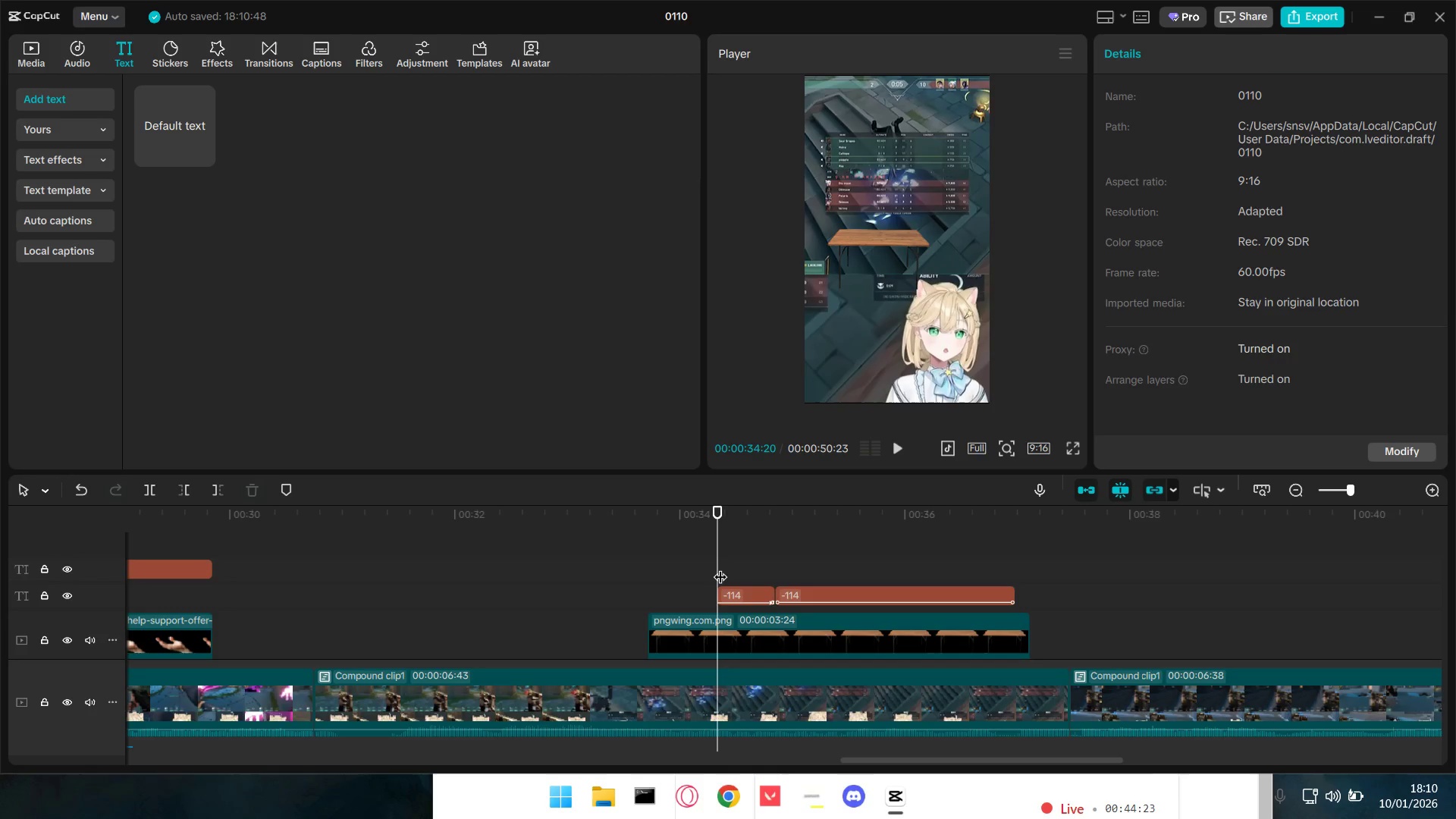 
key(Space)
 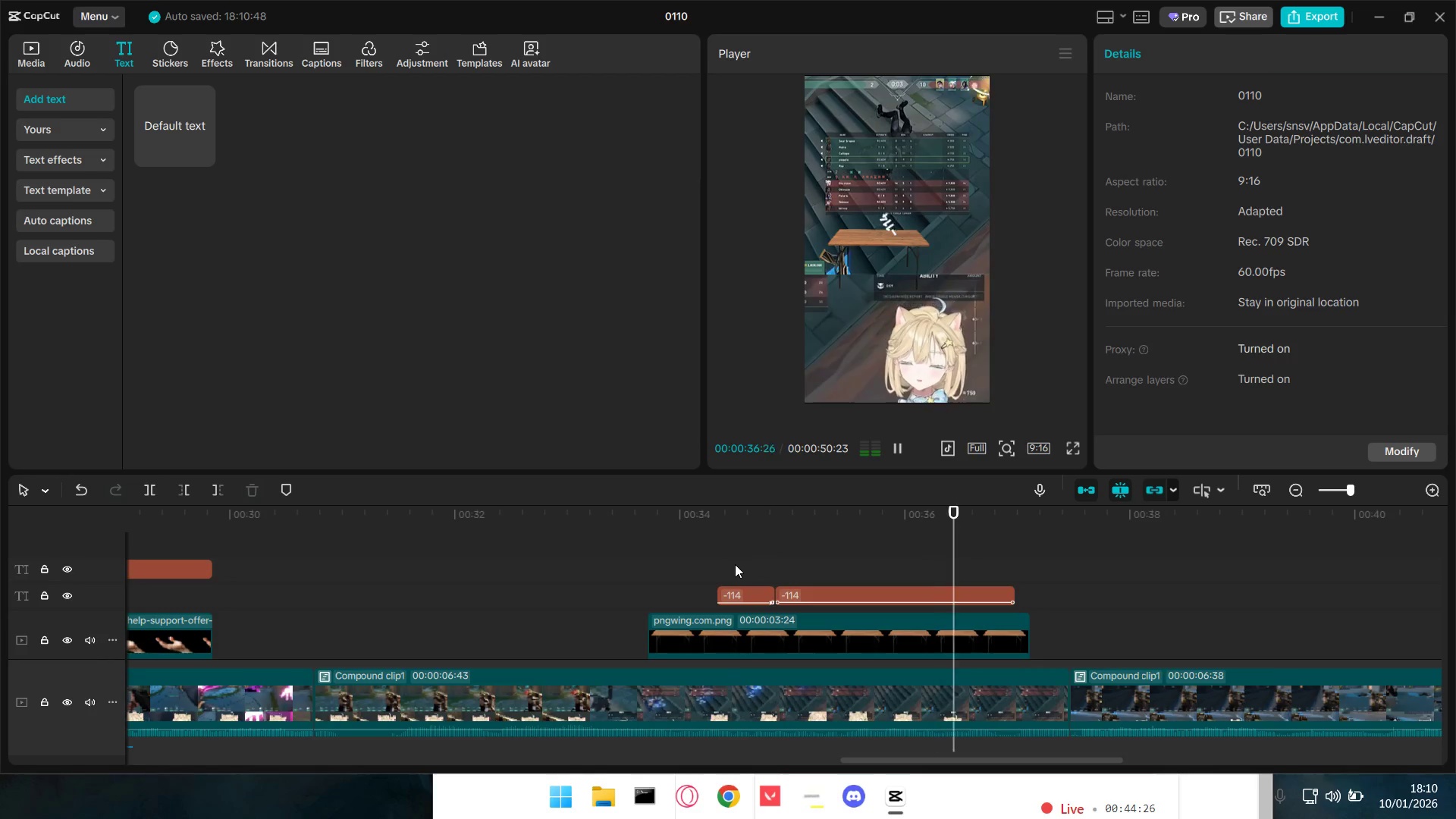 
key(Space)
 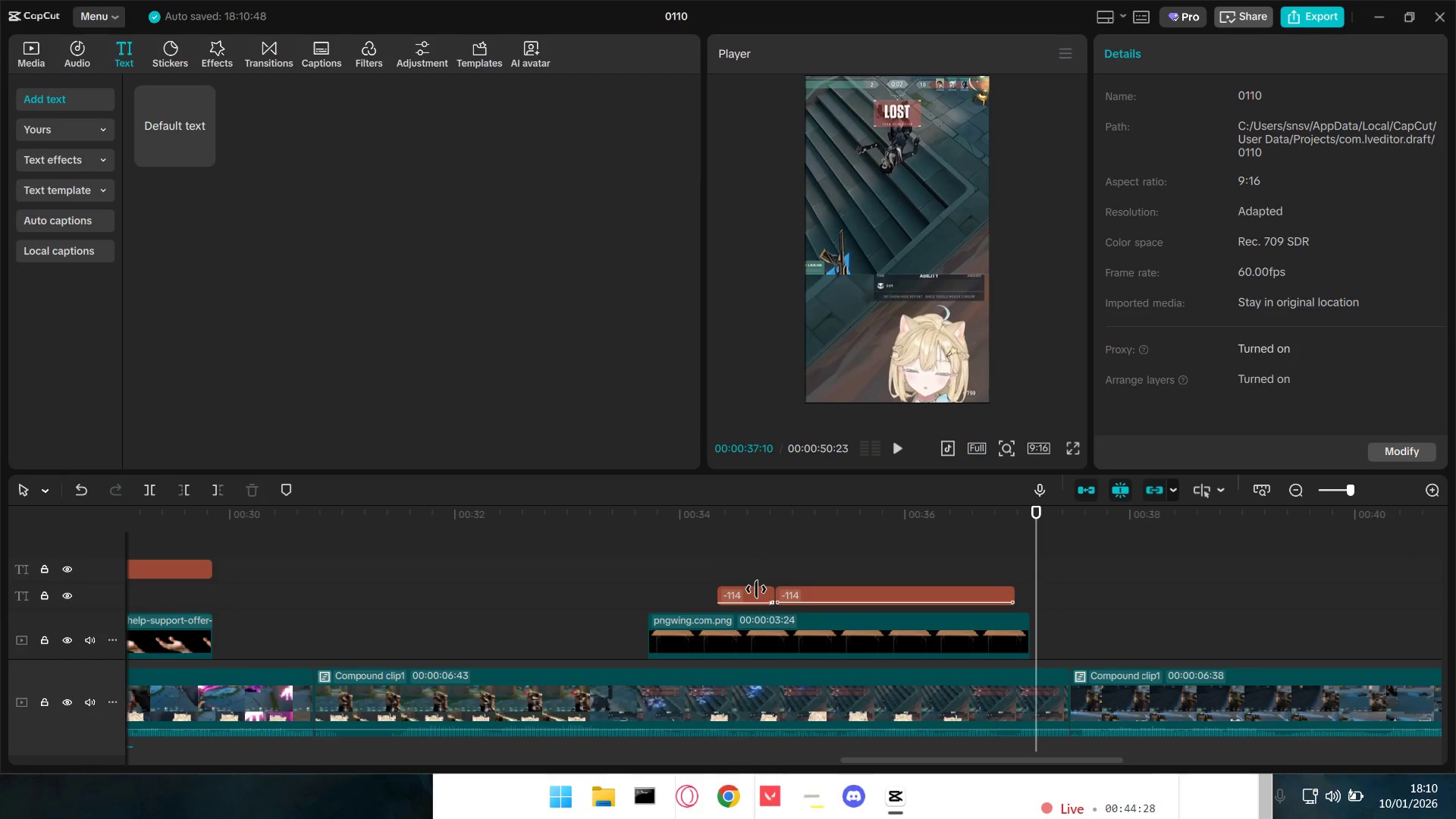 
left_click([748, 589])
 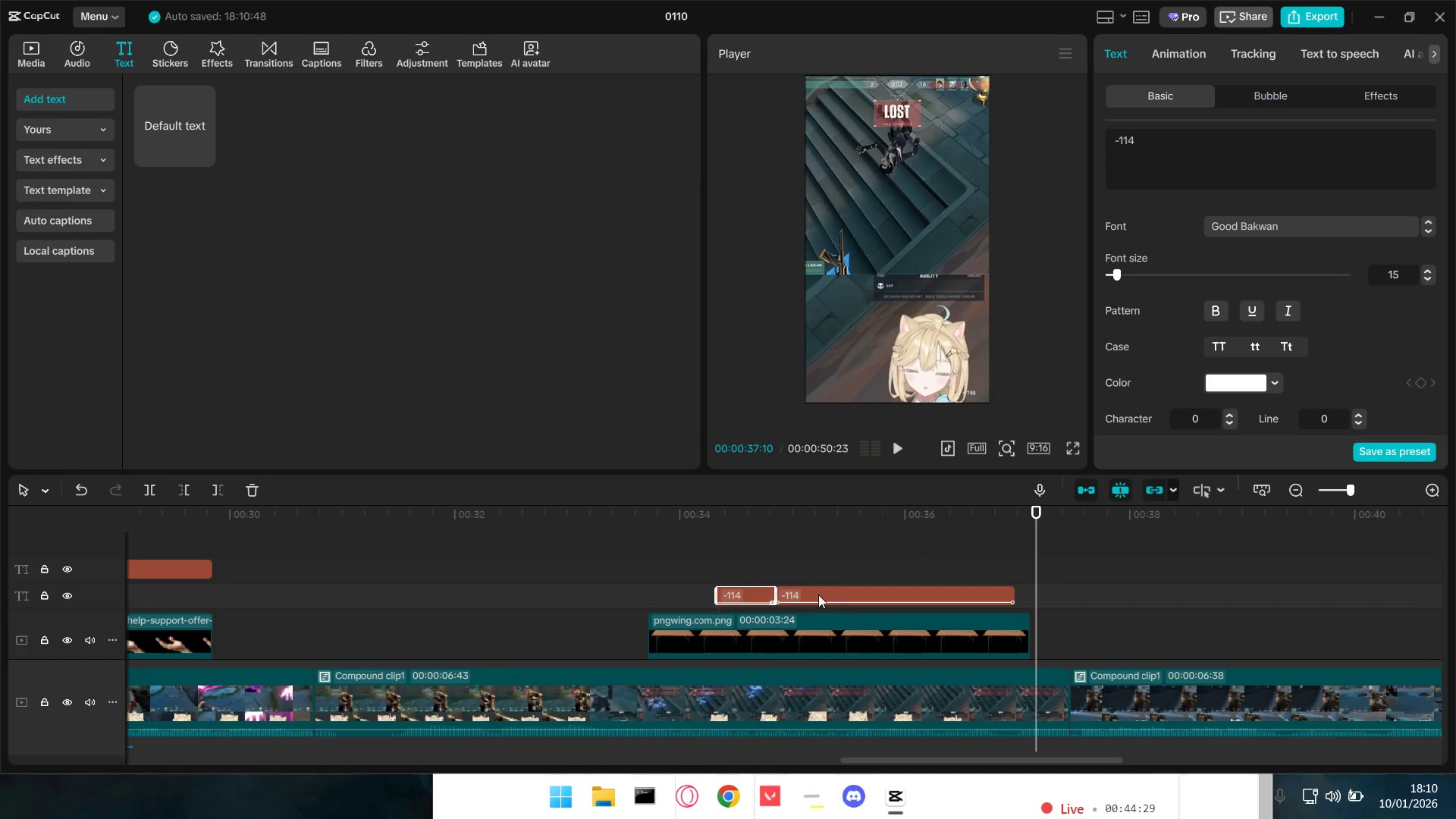 
left_click_drag(start_coordinate=[743, 587], to_coordinate=[1065, 606])
 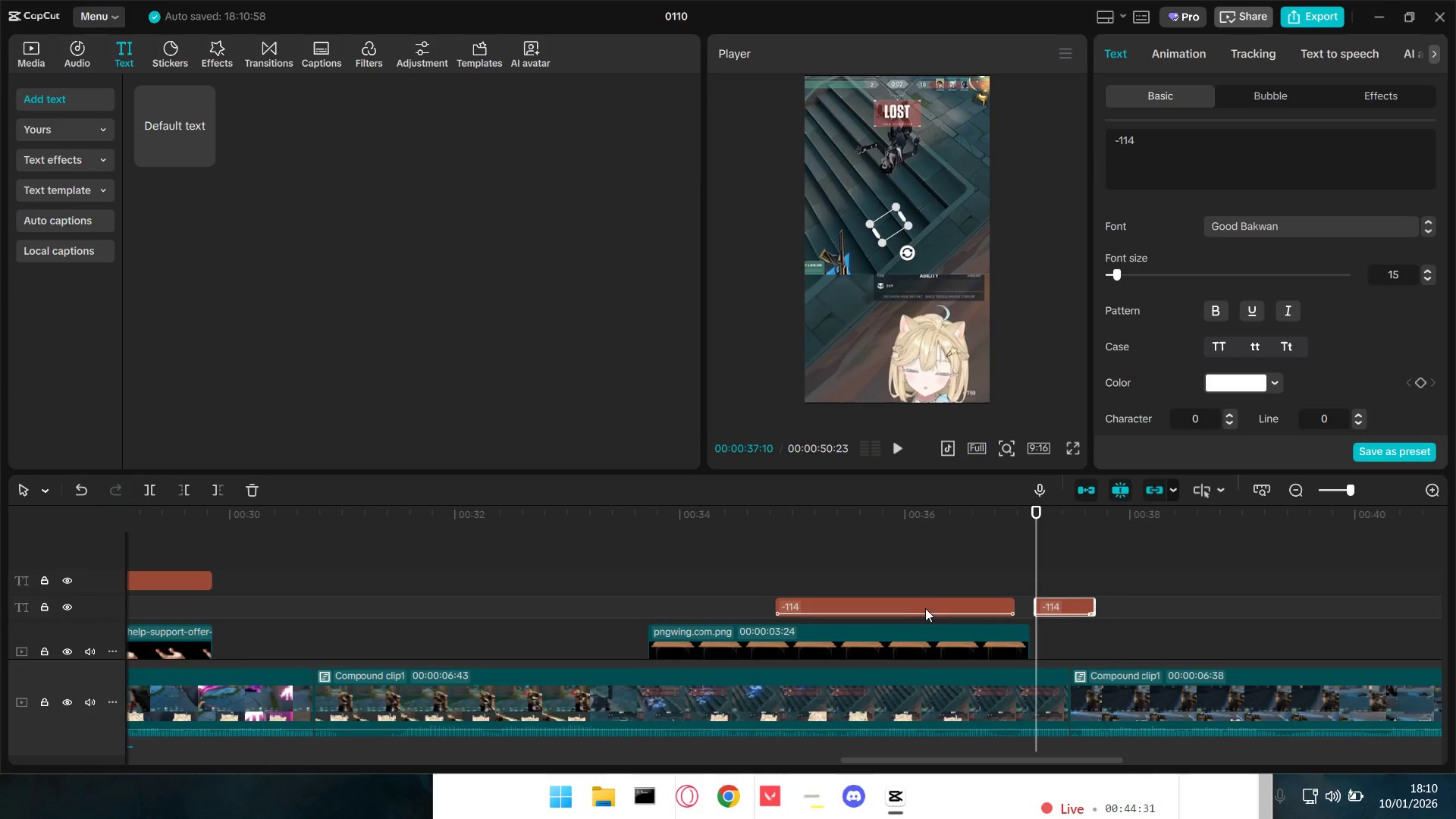 
left_click_drag(start_coordinate=[924, 608], to_coordinate=[865, 611])
 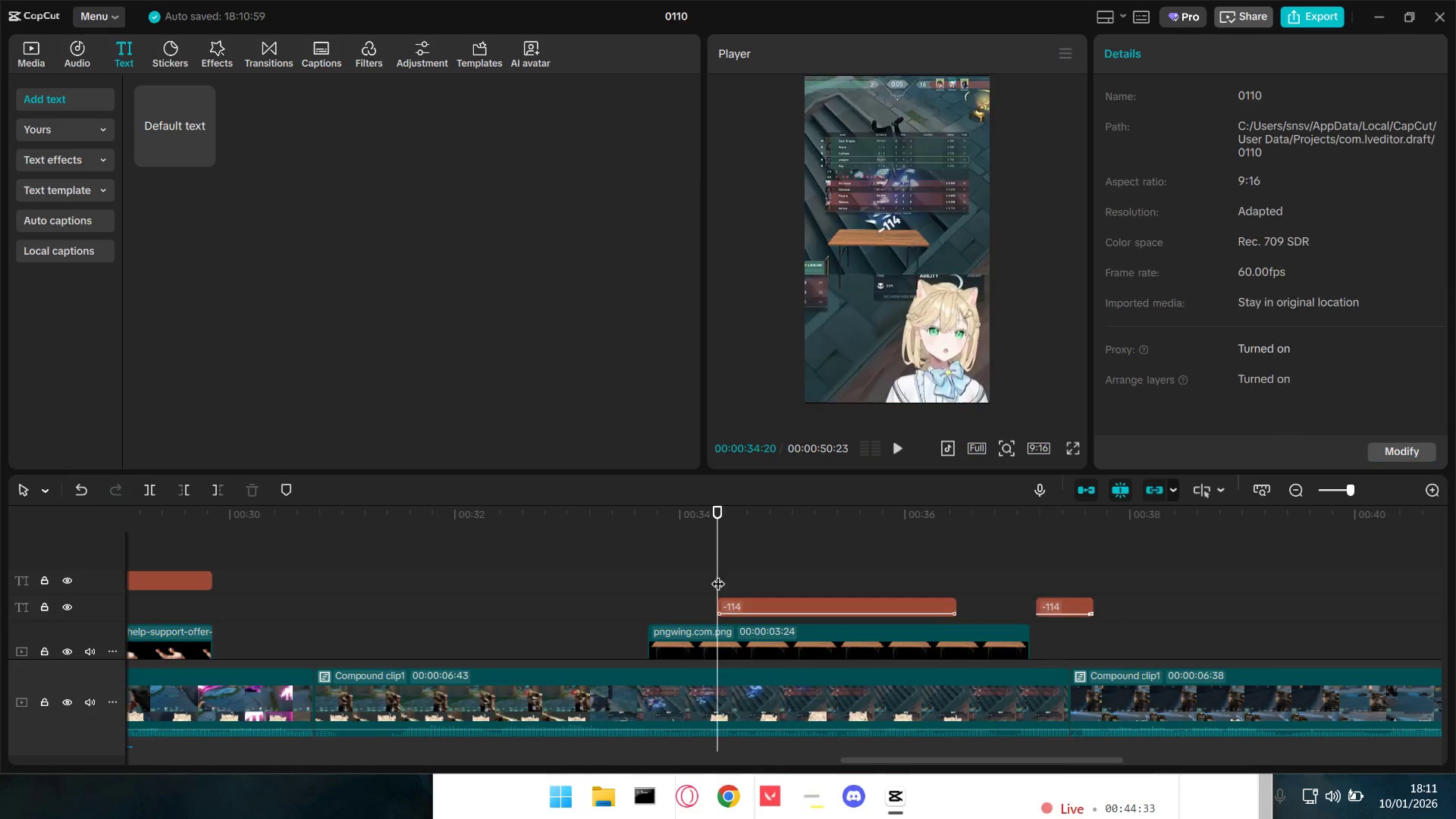 
key(Space)
 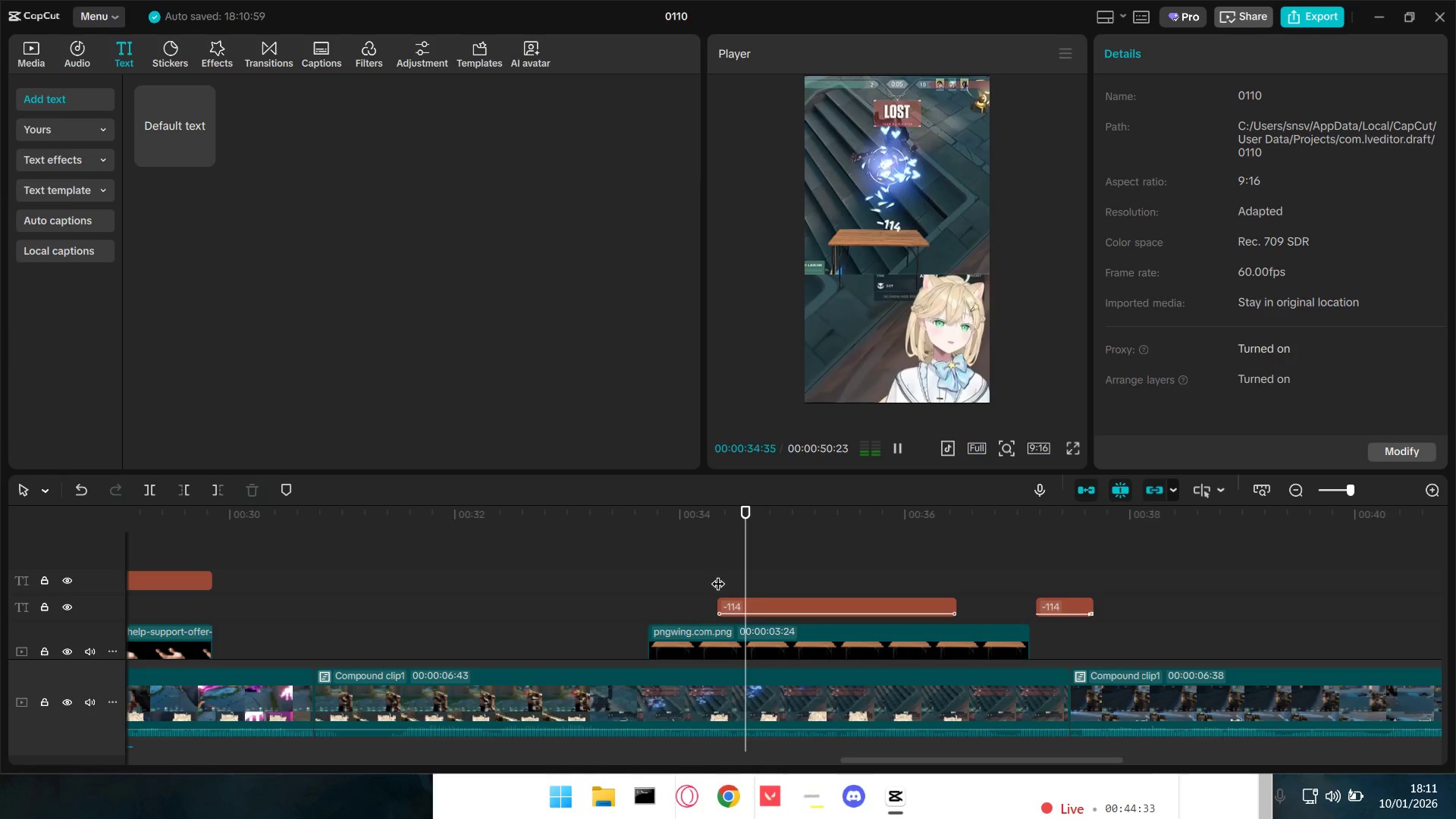 
key(Space)
 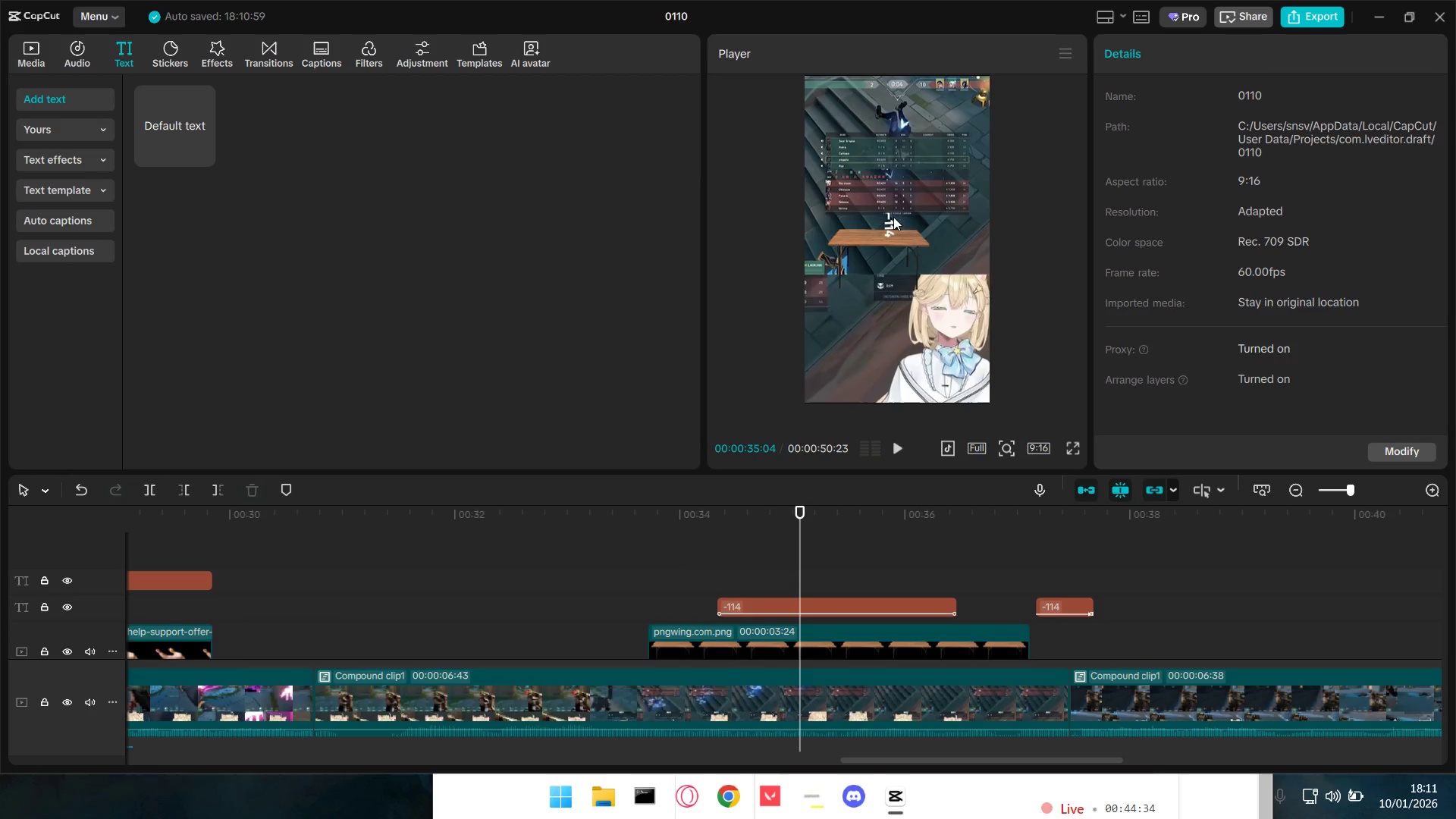 
left_click([893, 216])
 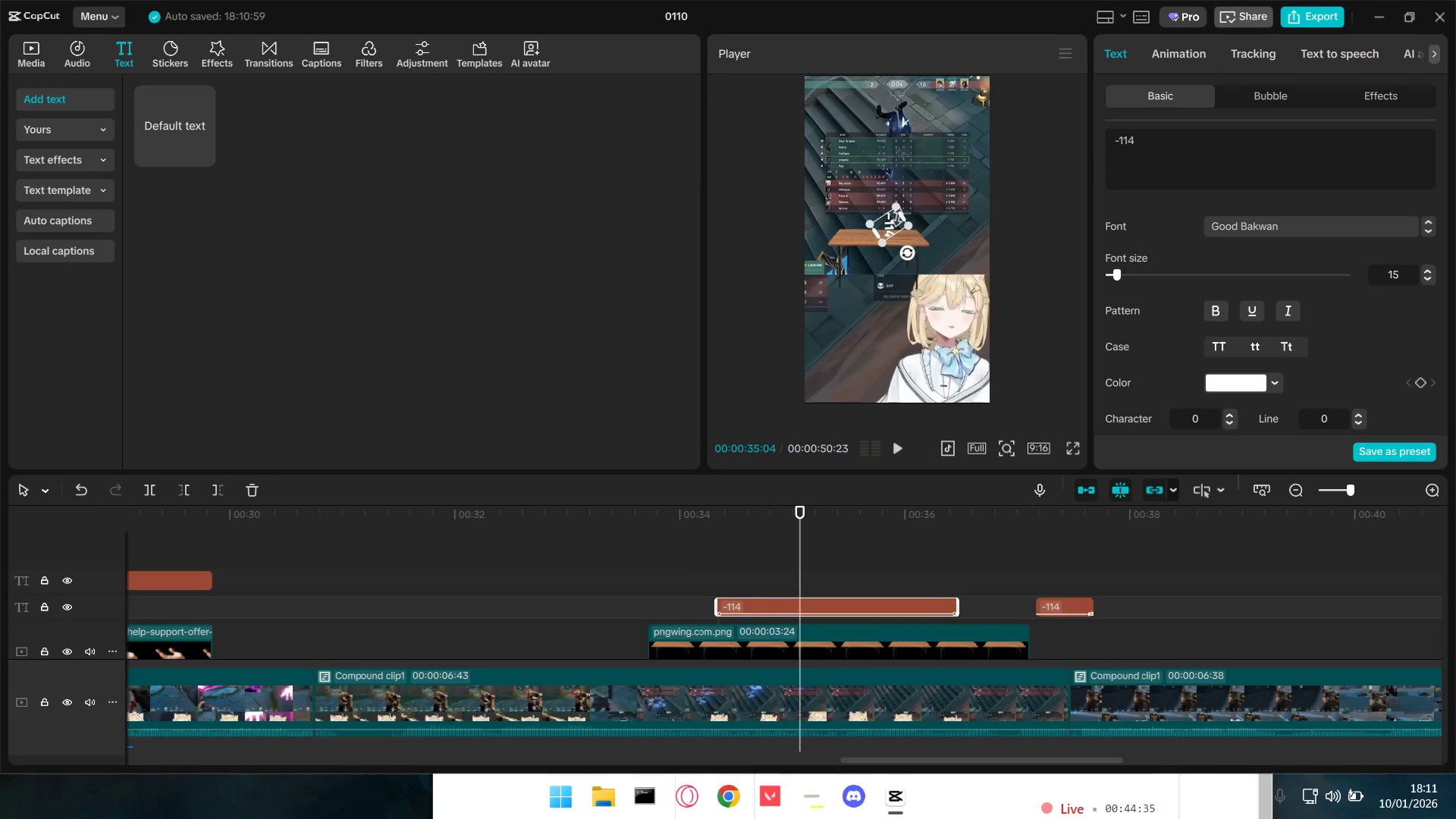 
left_click_drag(start_coordinate=[893, 224], to_coordinate=[927, 198])
 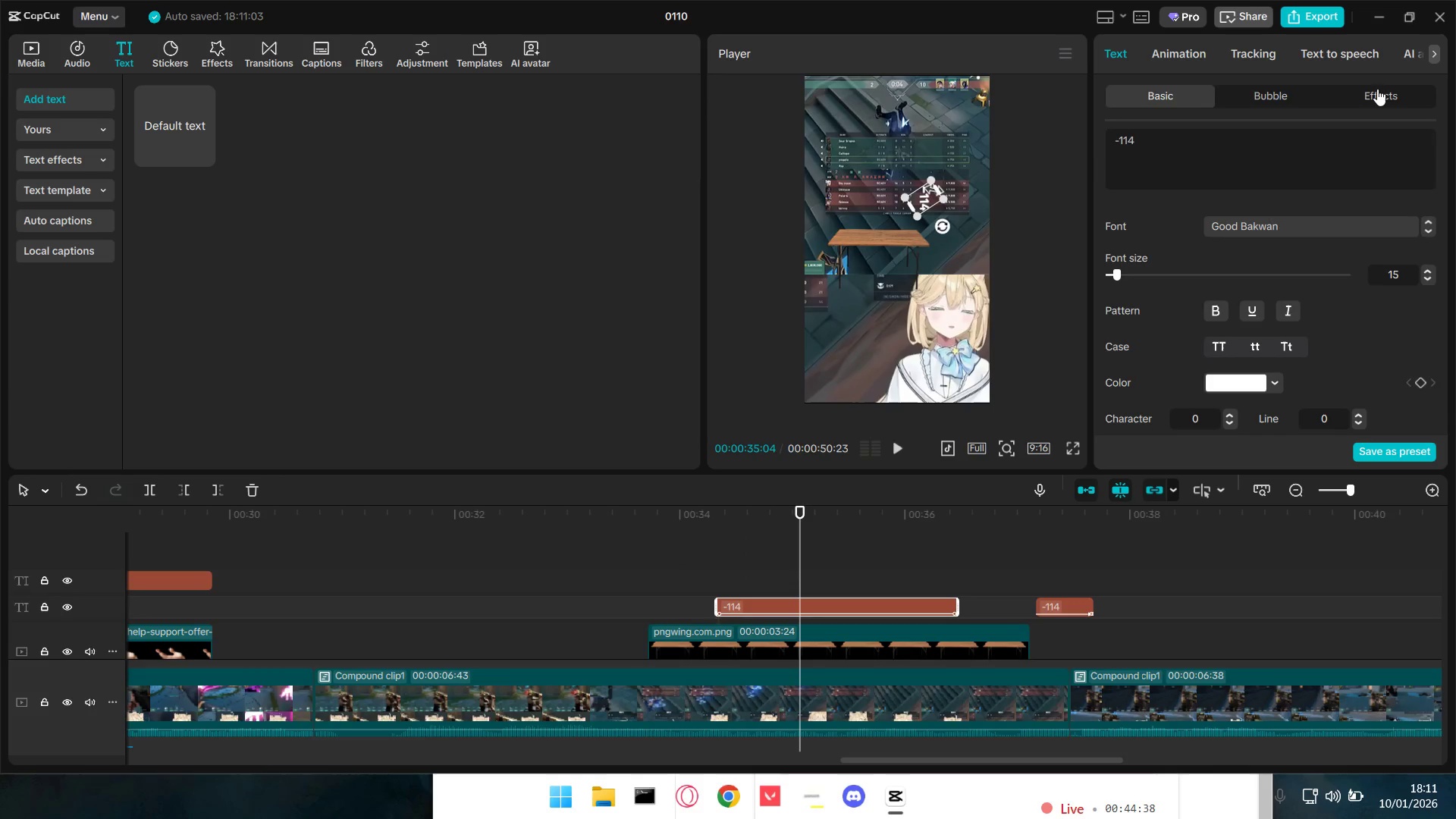 
left_click([1382, 91])
 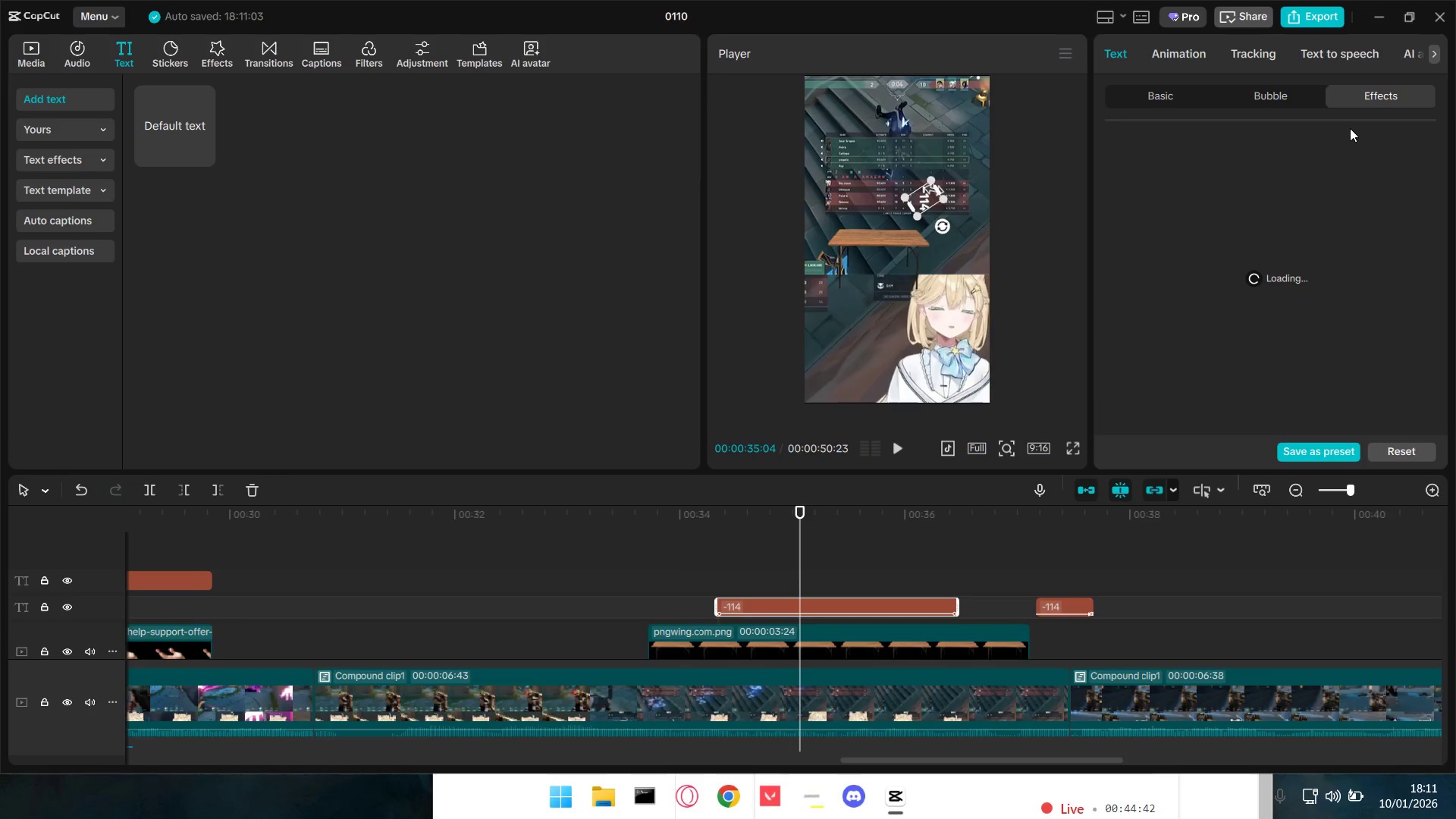 
left_click([1236, 49])
 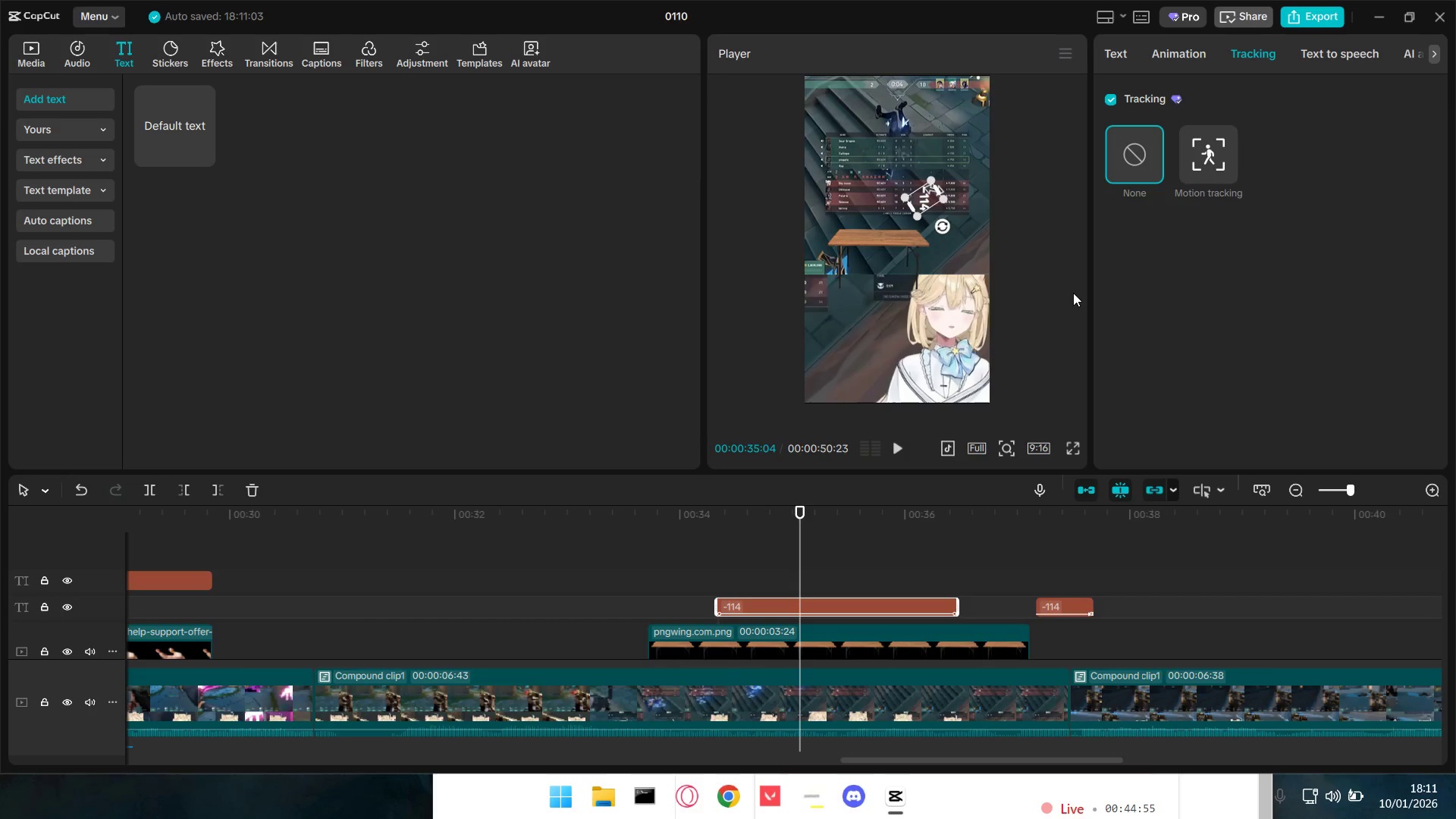 
wait(17.19)
 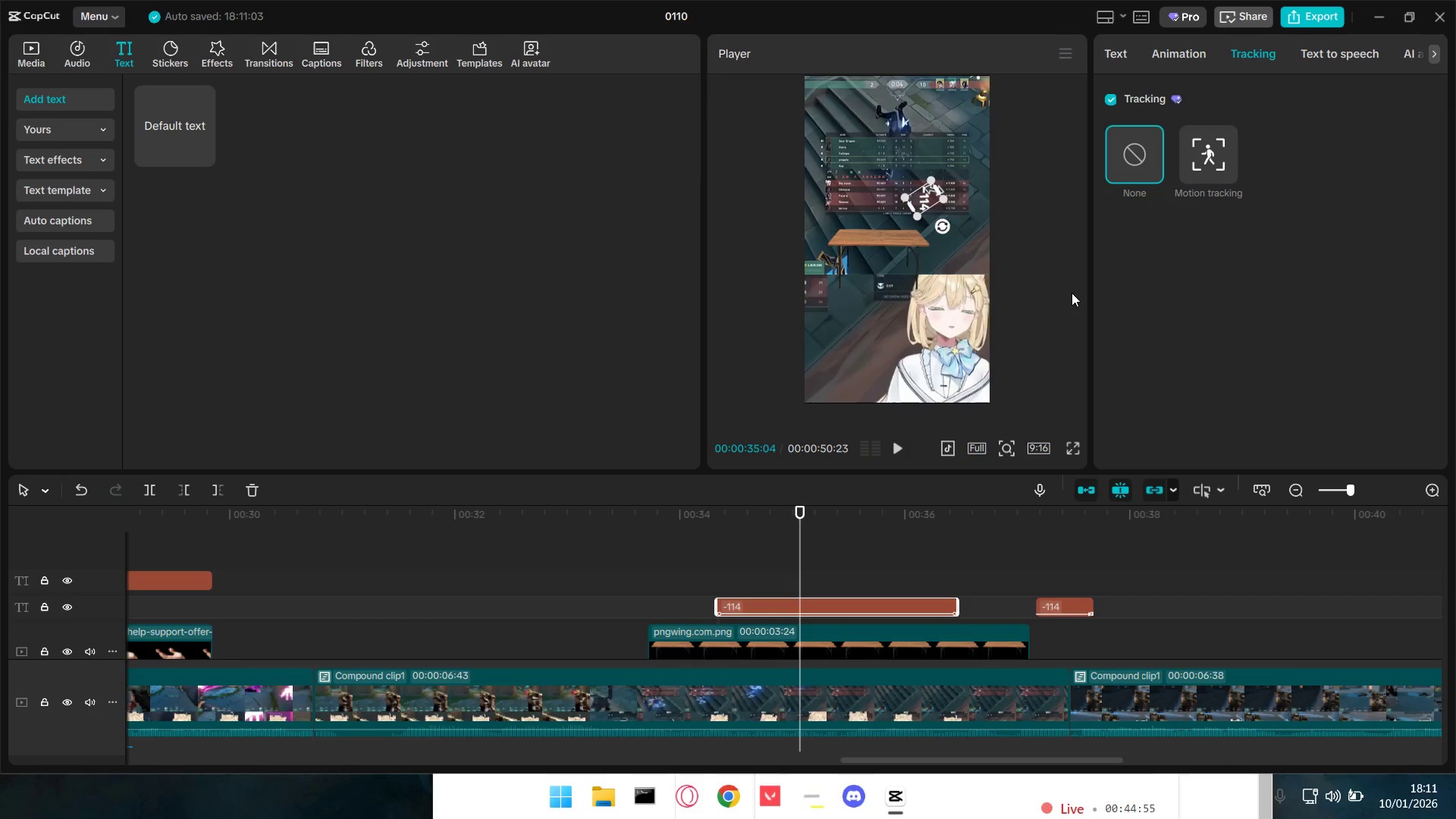 
key(Control+Z)
 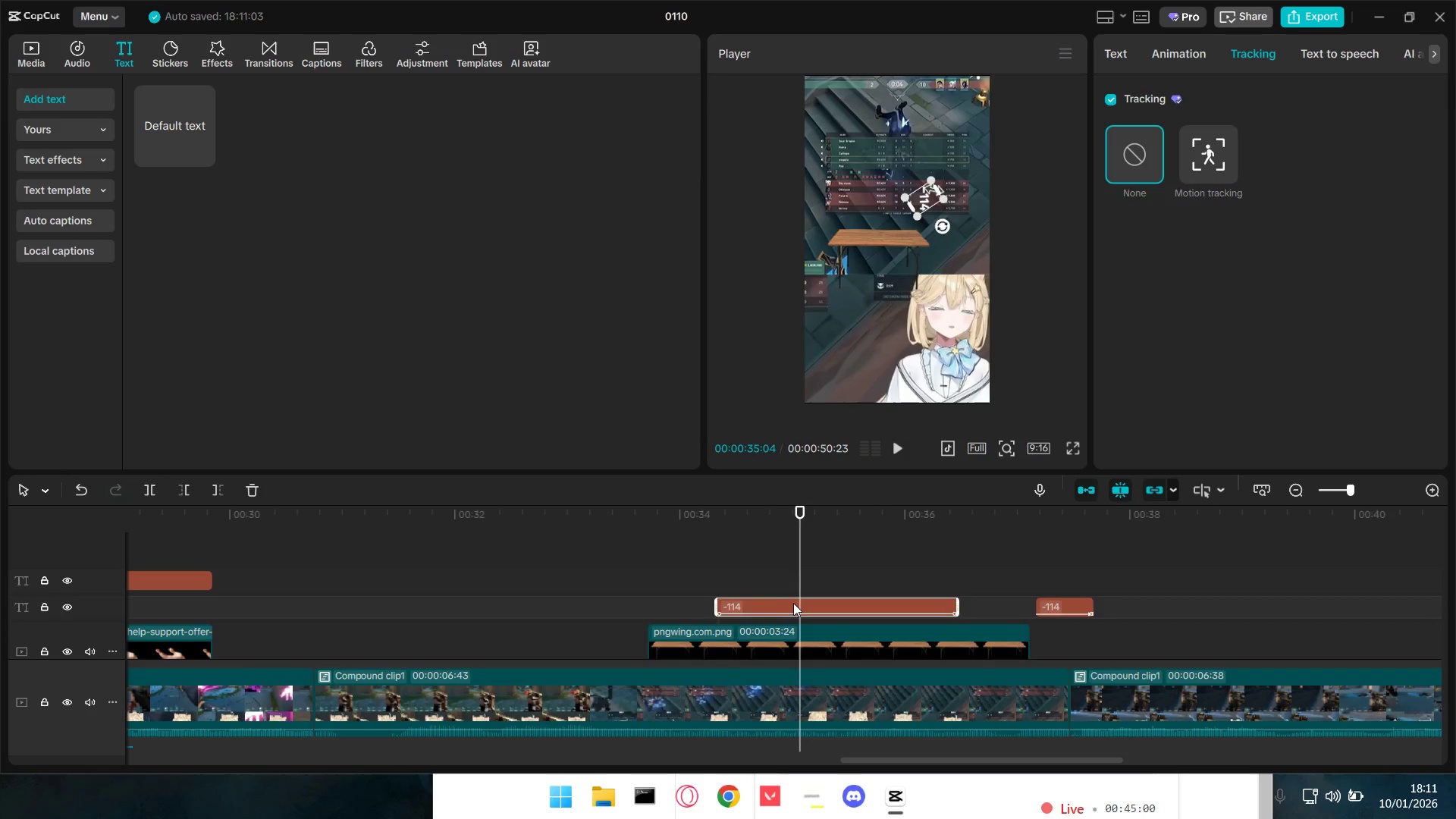 
key(Control+Z)
 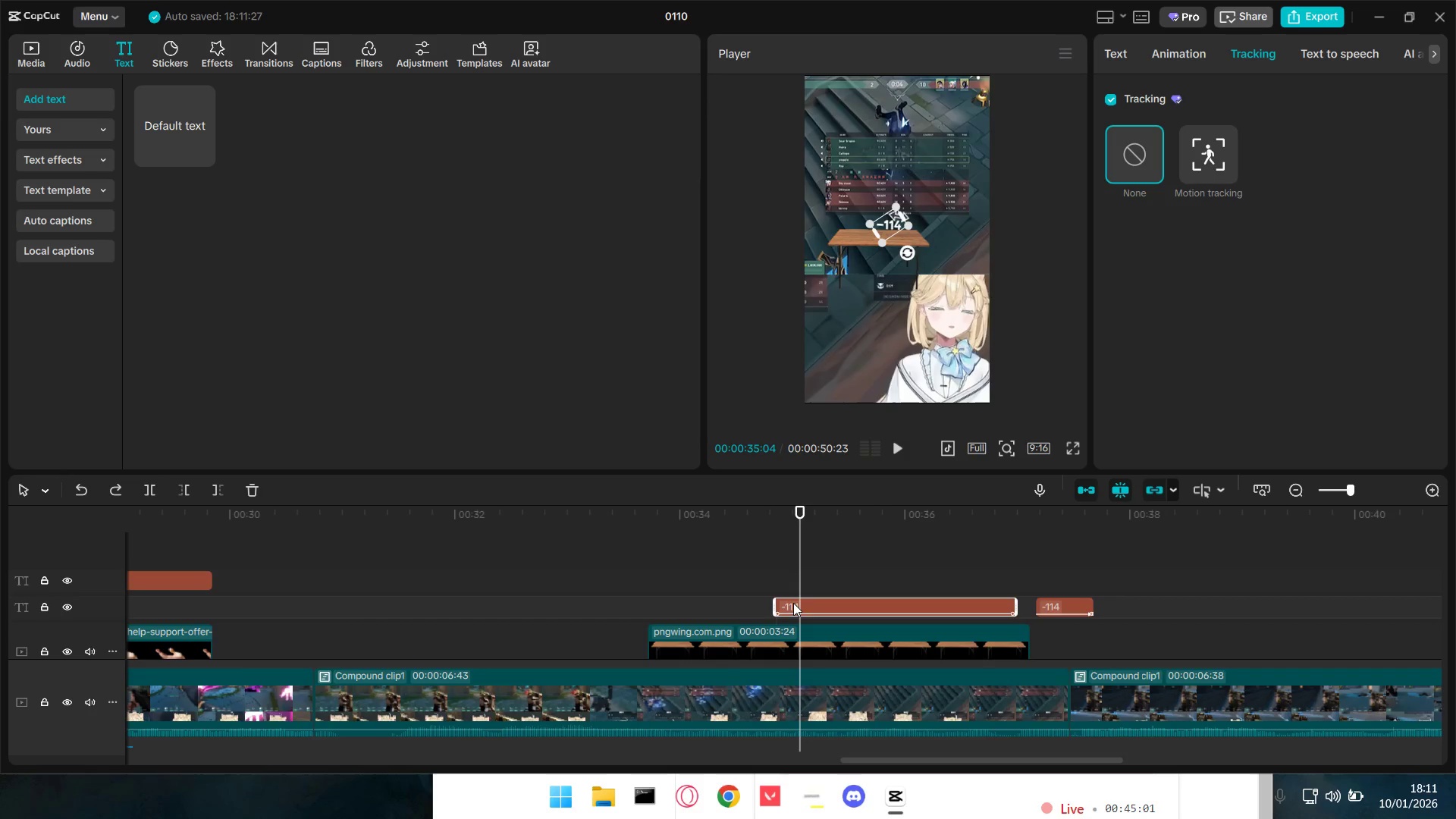 
key(Control+Z)
 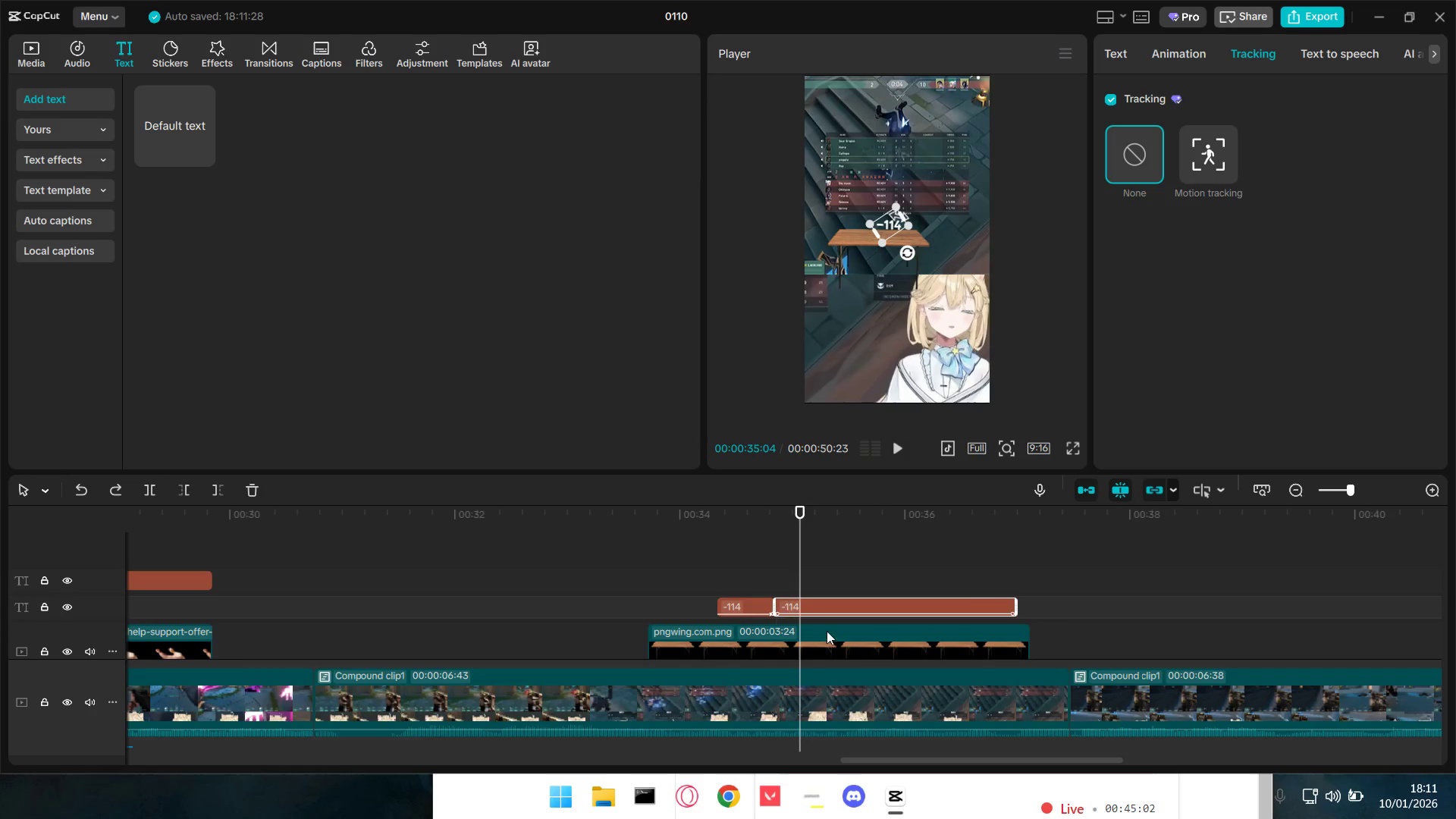 
key(Control+Z)
 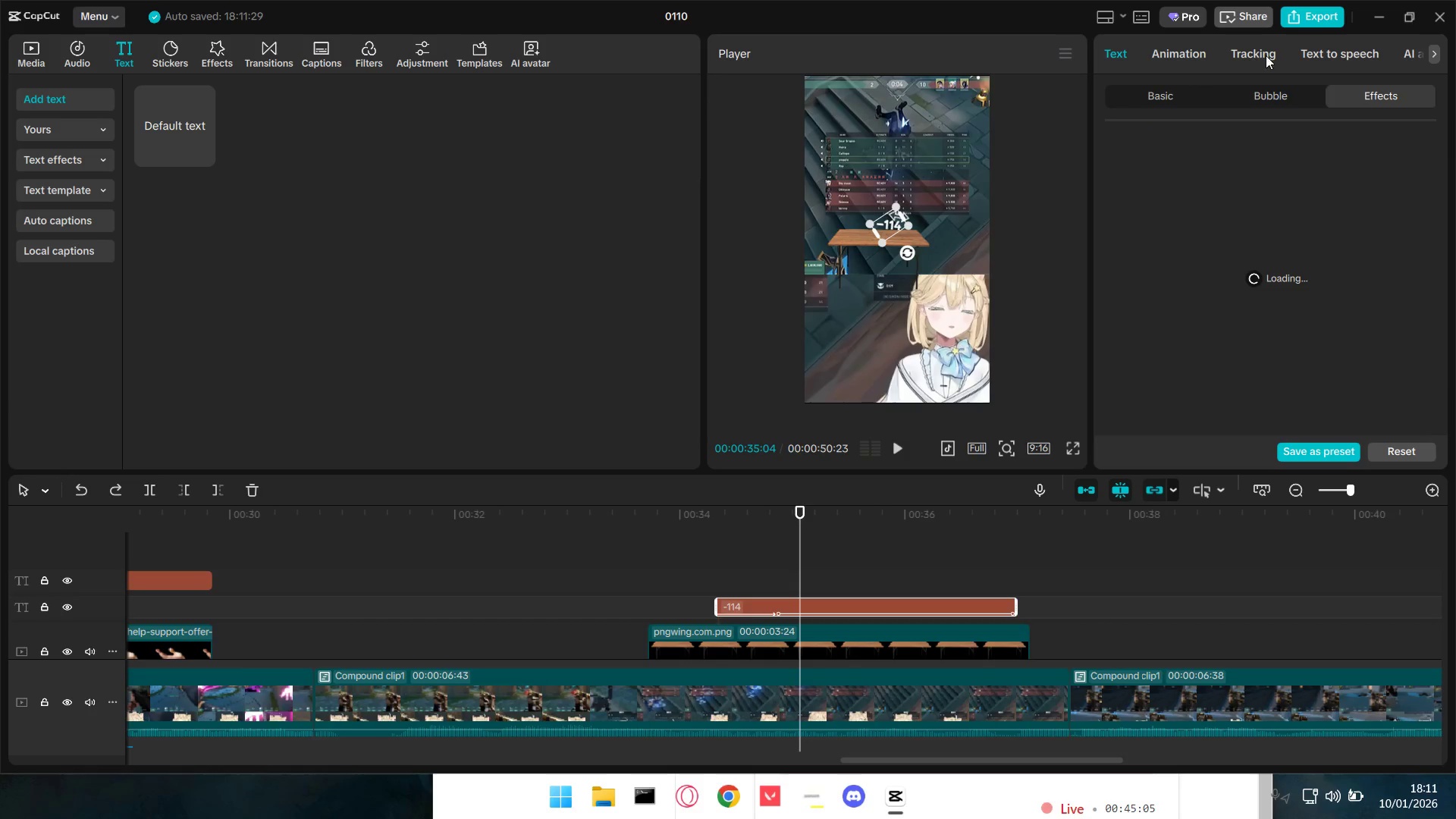 
mouse_move([1203, 66])
 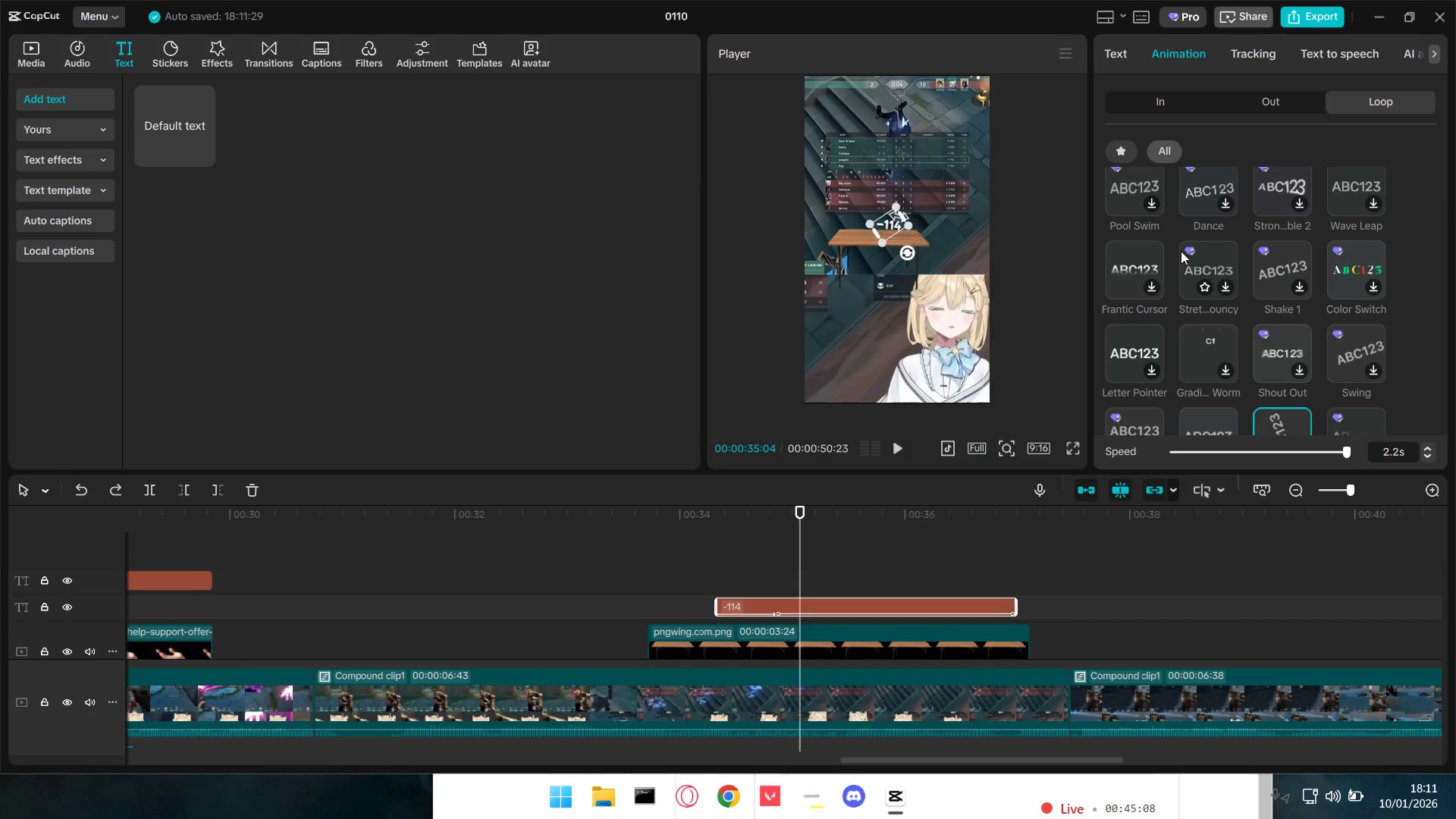 
scroll: coordinate [1171, 262], scroll_direction: up, amount: 3.0
 